 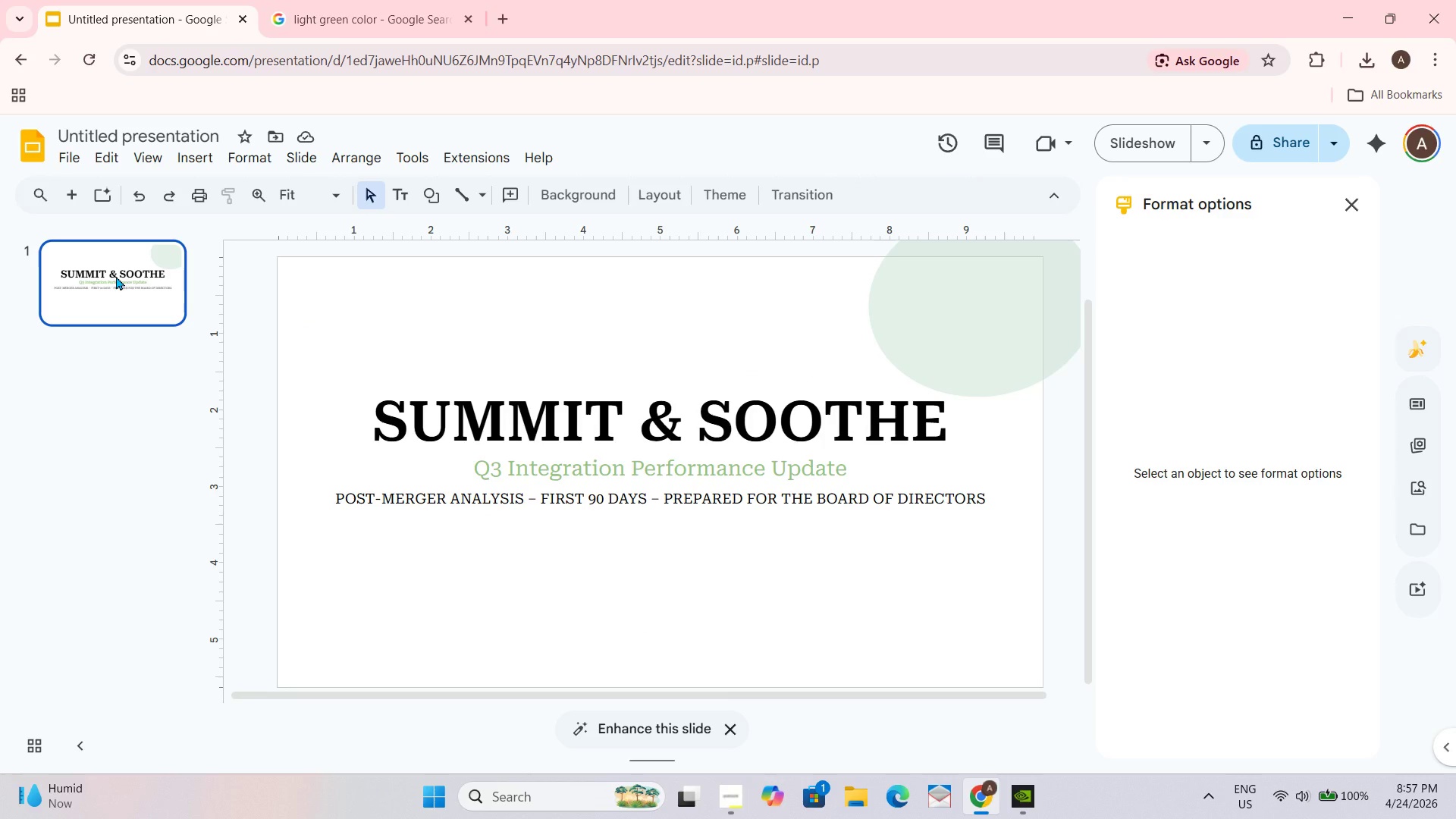 
key(Enter)
 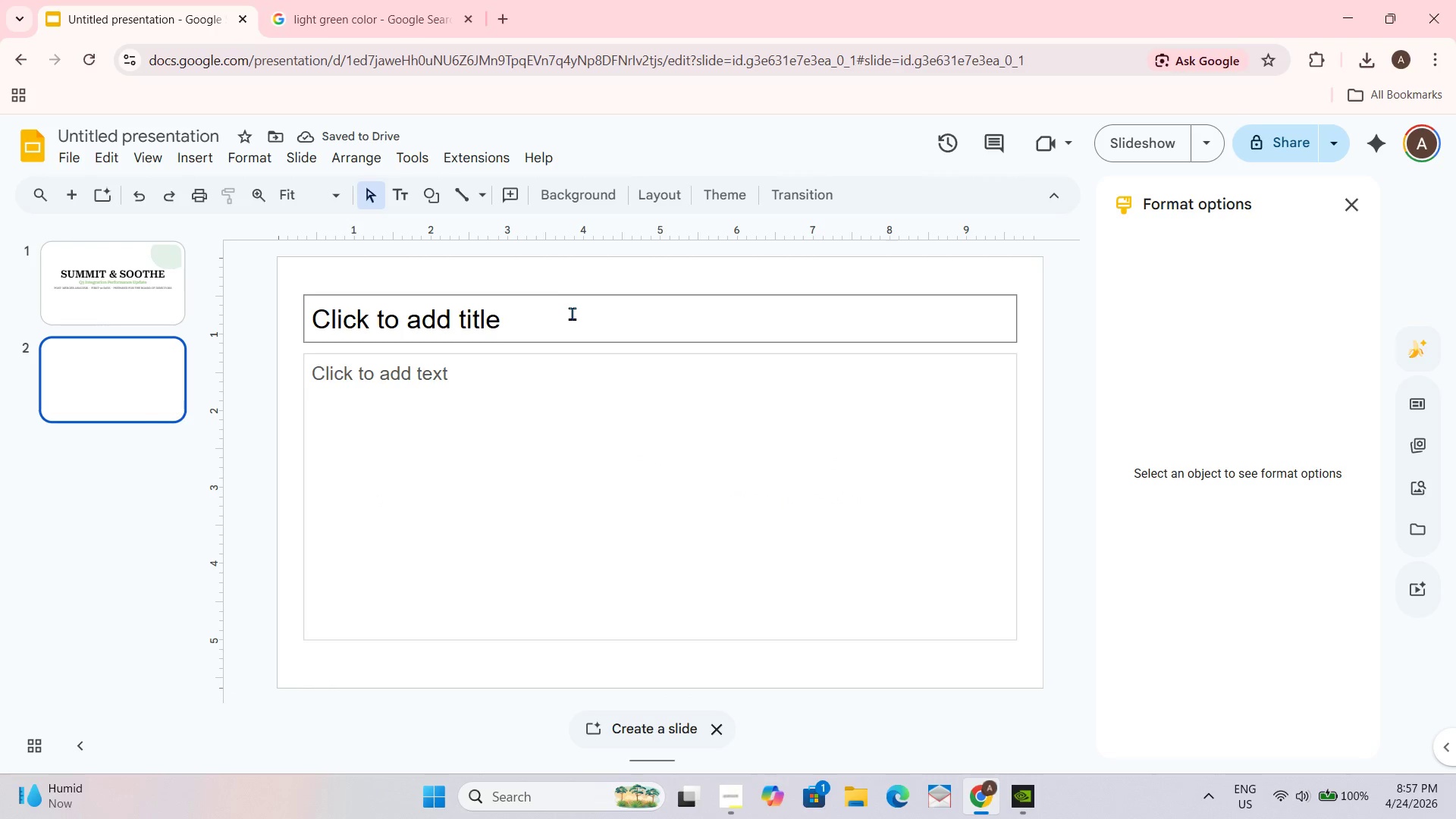 
left_click([572, 317])
 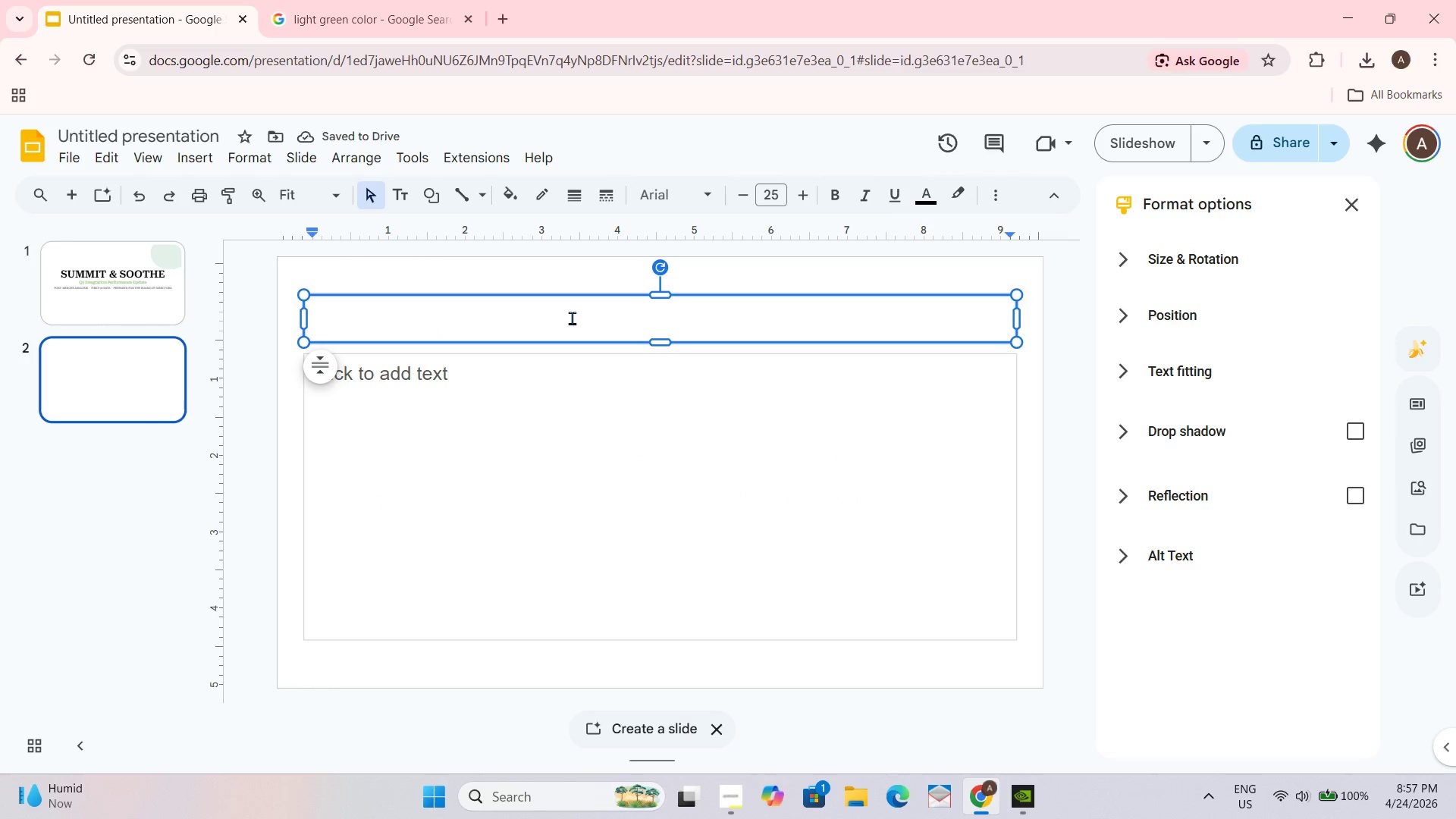 
hold_key(key=ShiftLeft, duration=0.33)
 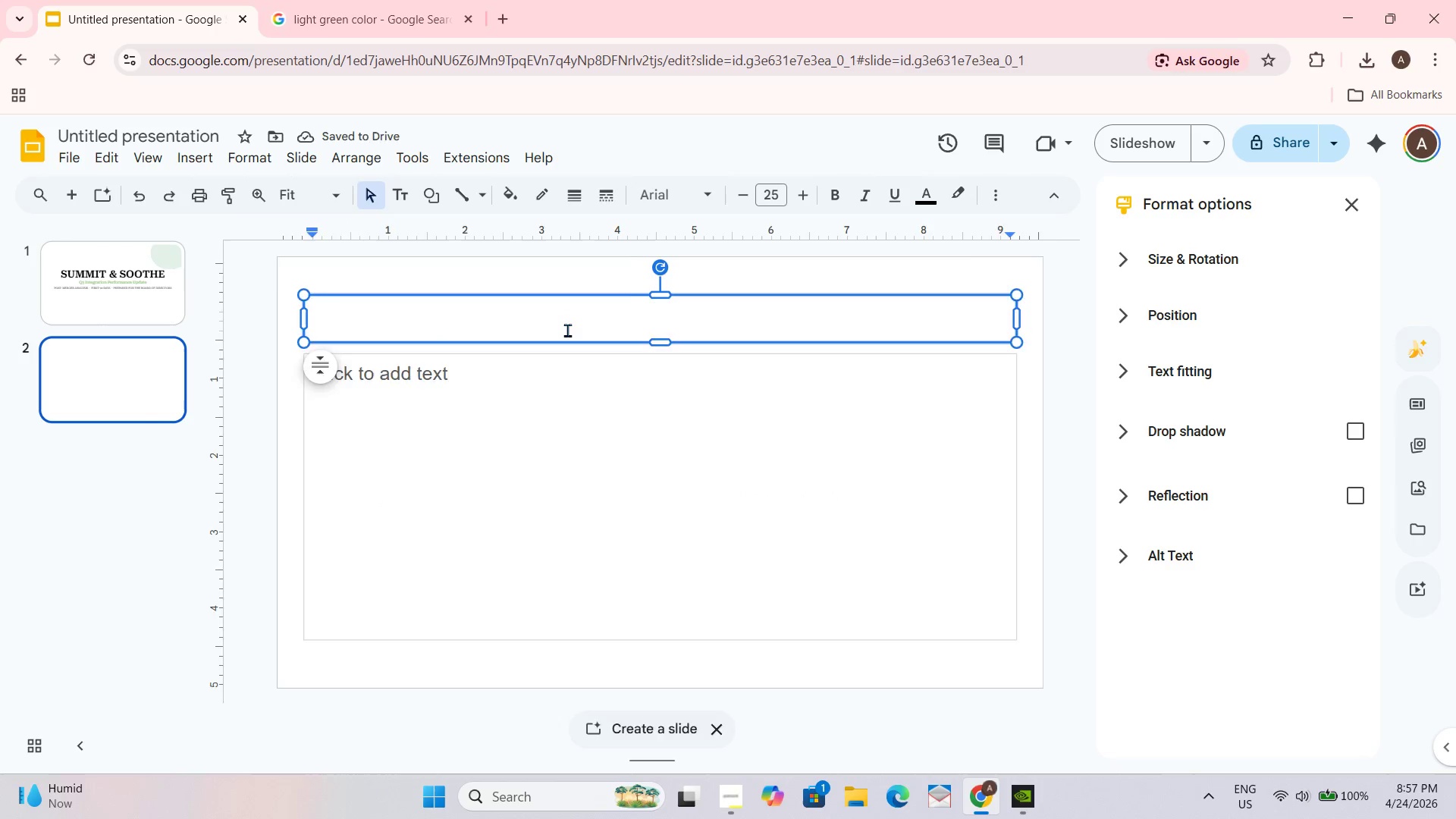 
type(executive summary)
 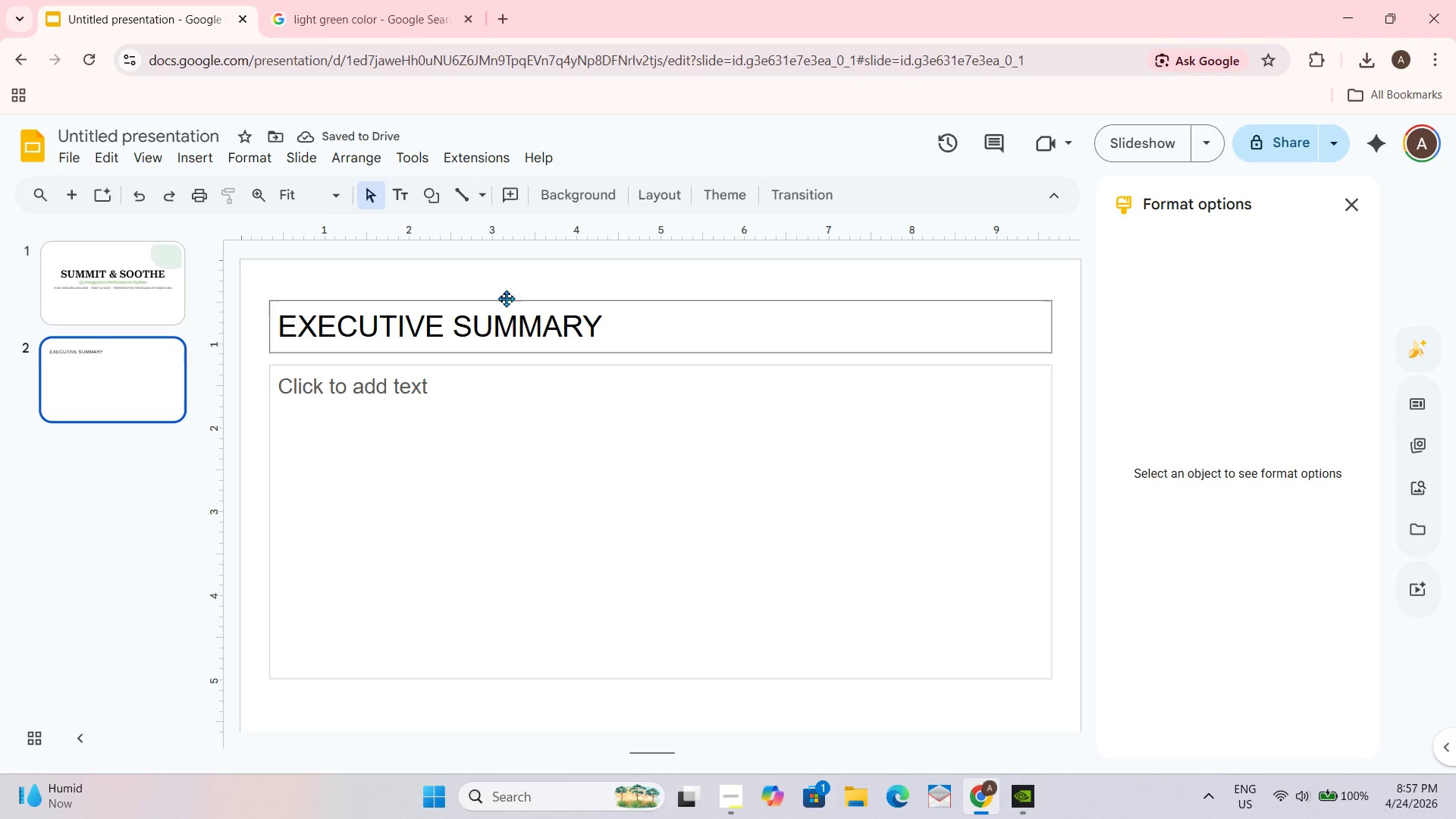 
wait(6.89)
 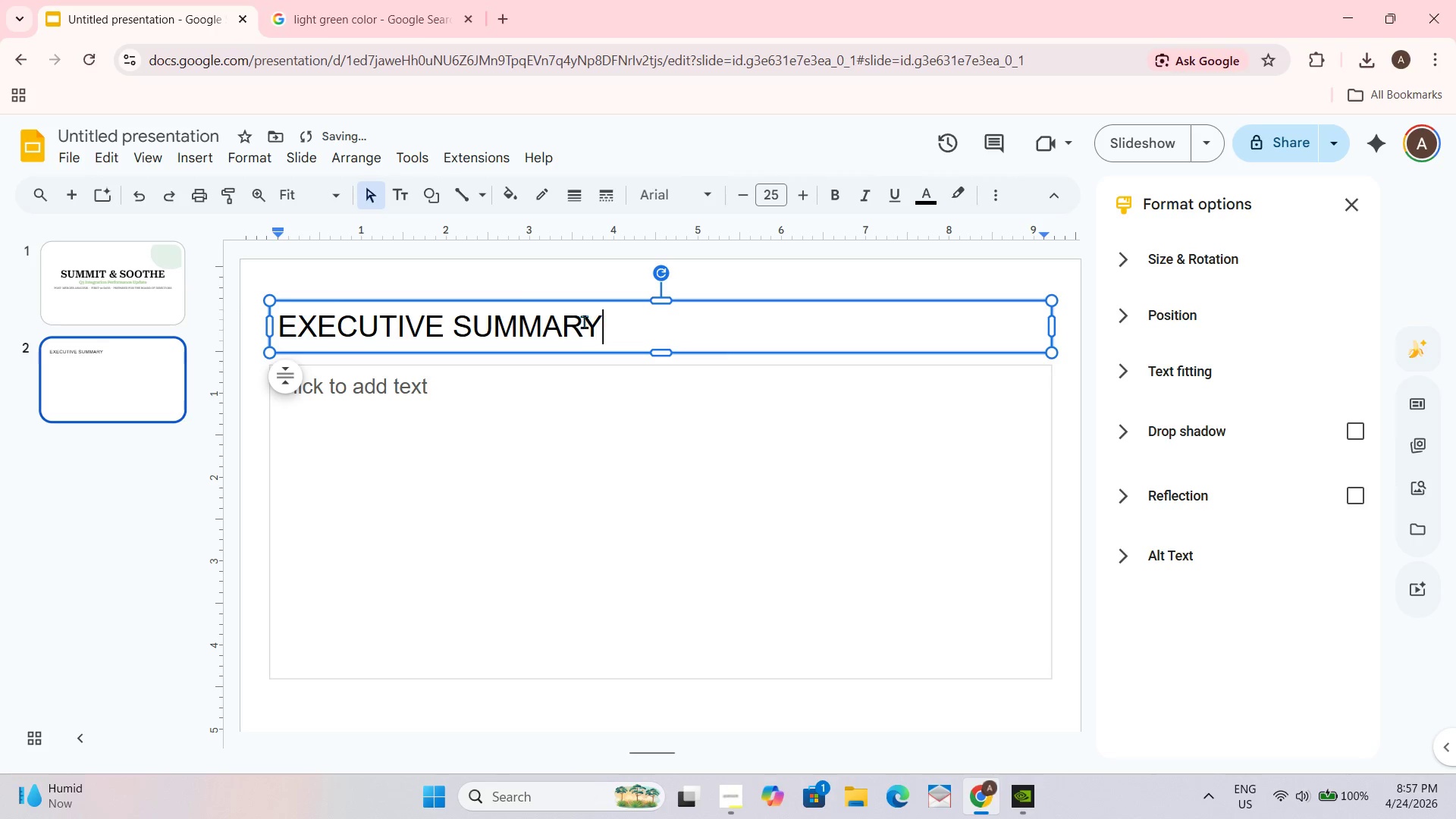 
left_click([587, 272])
 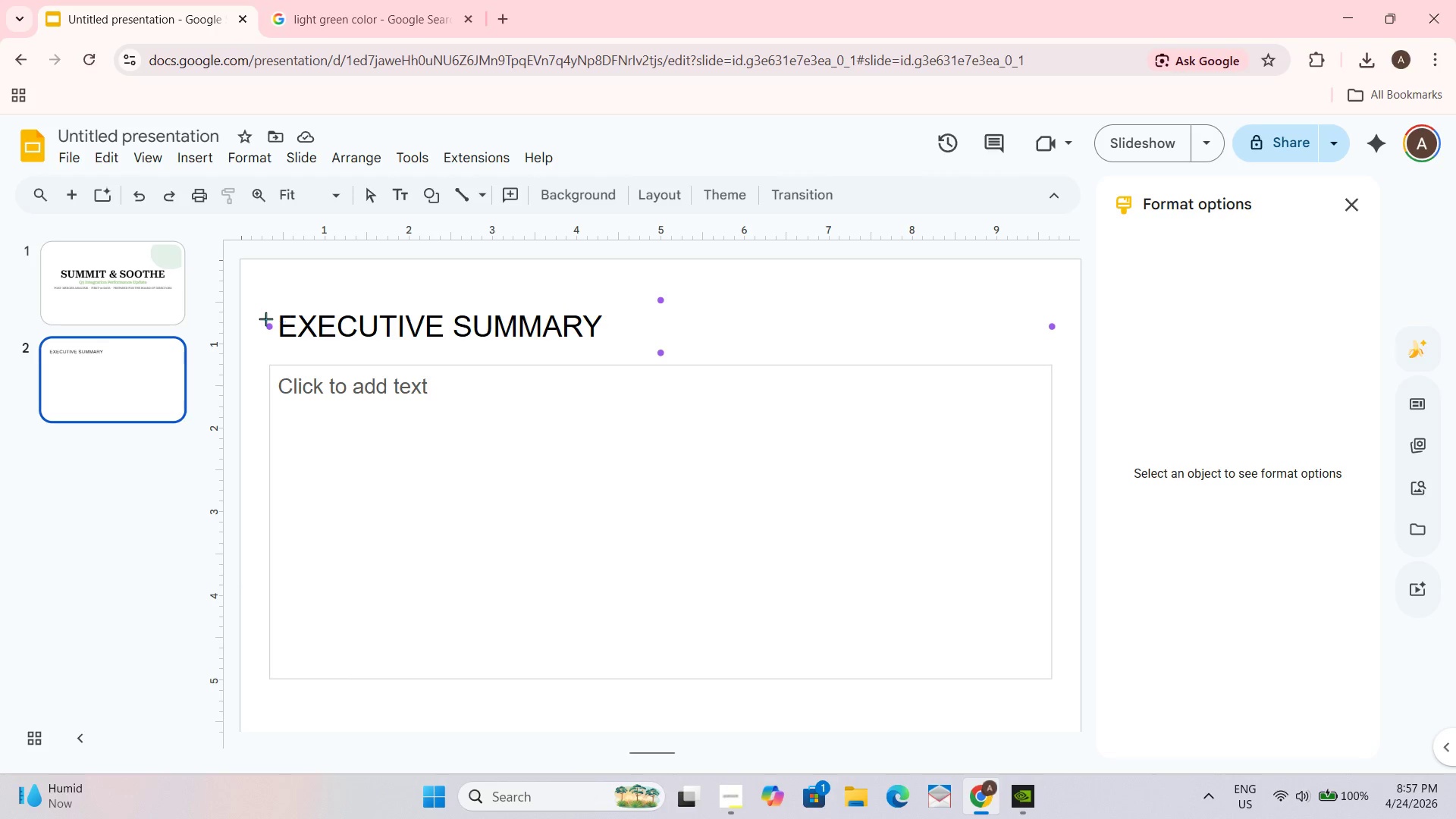 
wait(5.91)
 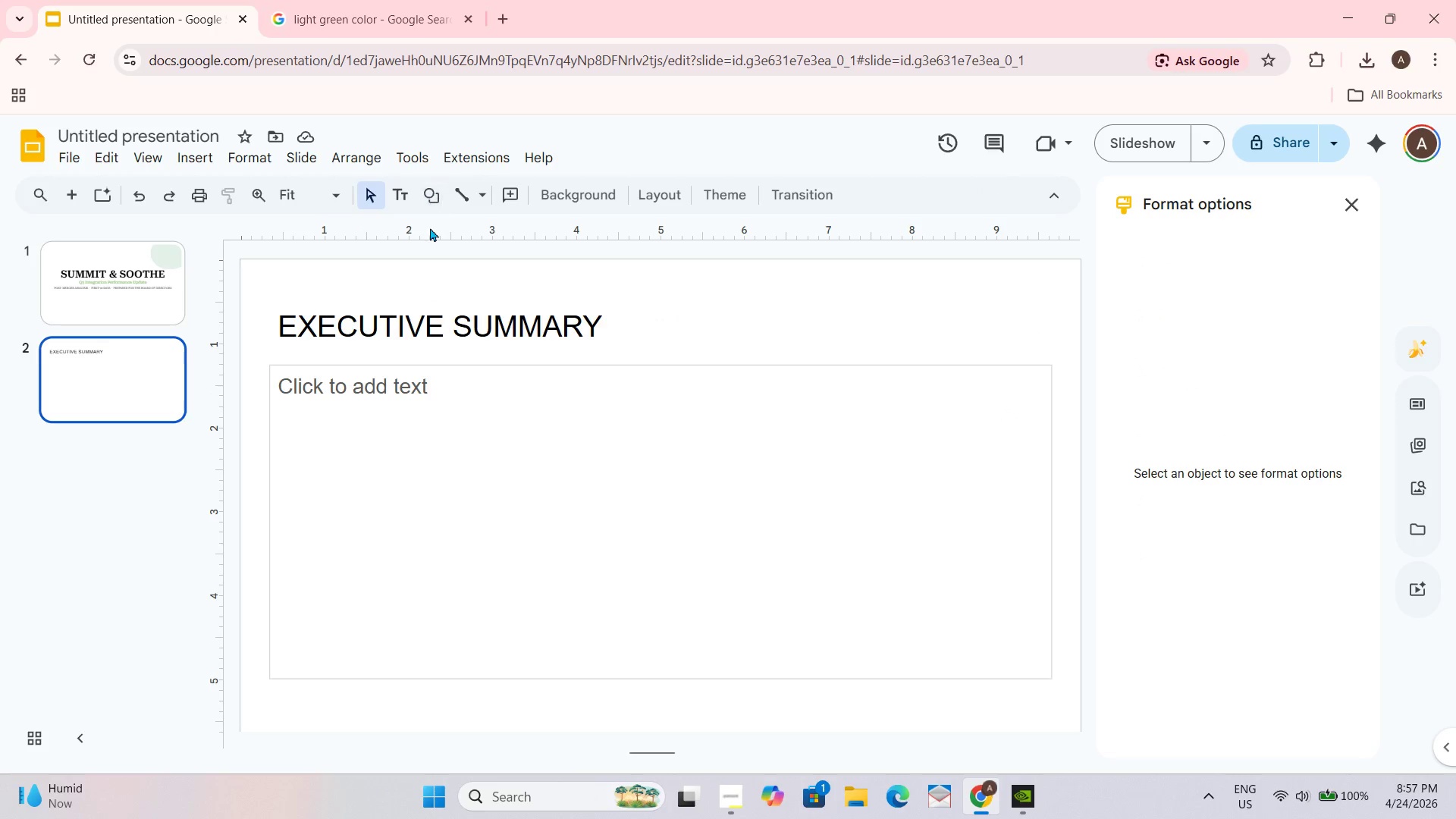 
left_click_drag(start_coordinate=[270, 315], to_coordinate=[267, 372])
 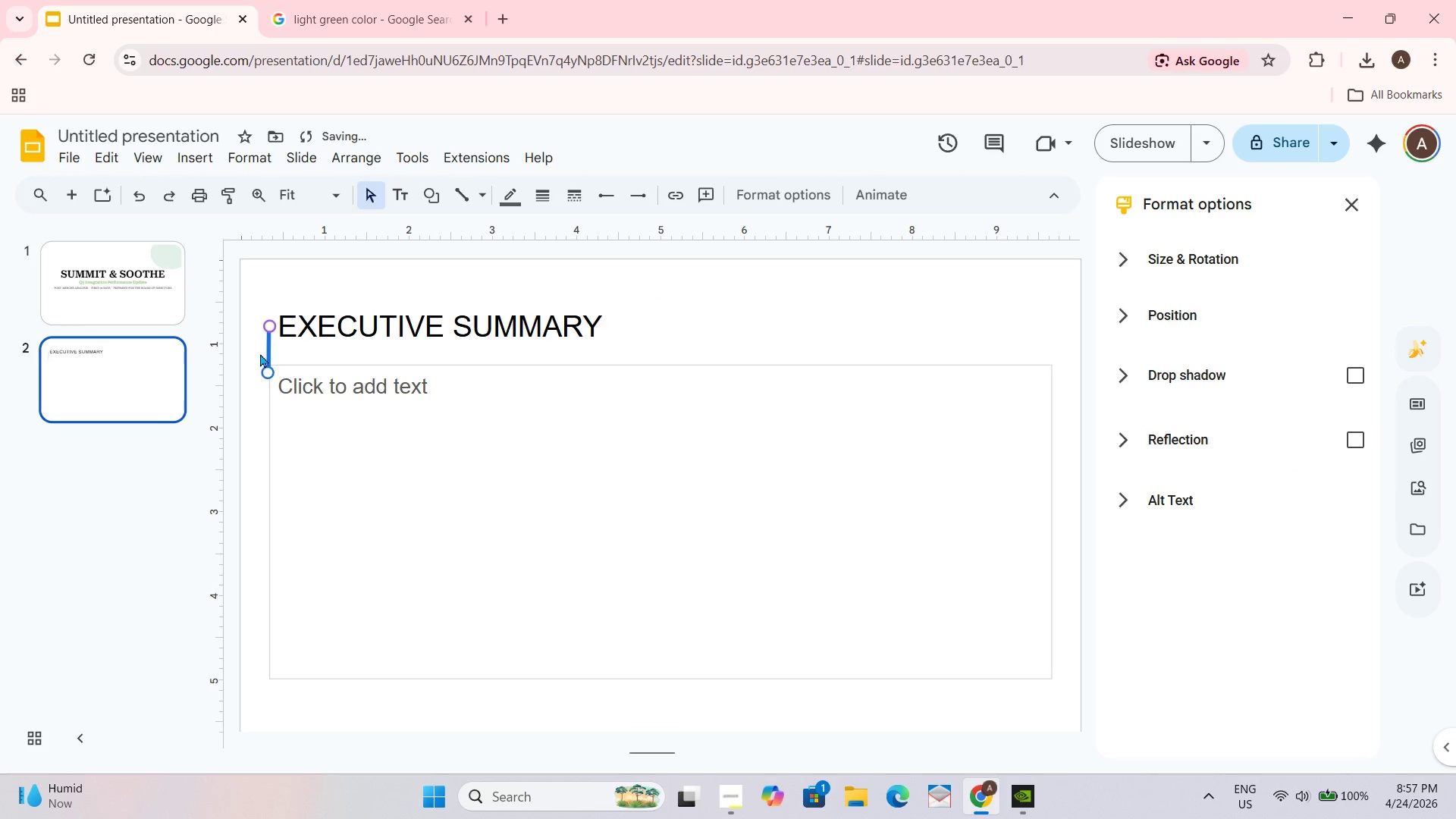 
left_click_drag(start_coordinate=[269, 353], to_coordinate=[269, 331])
 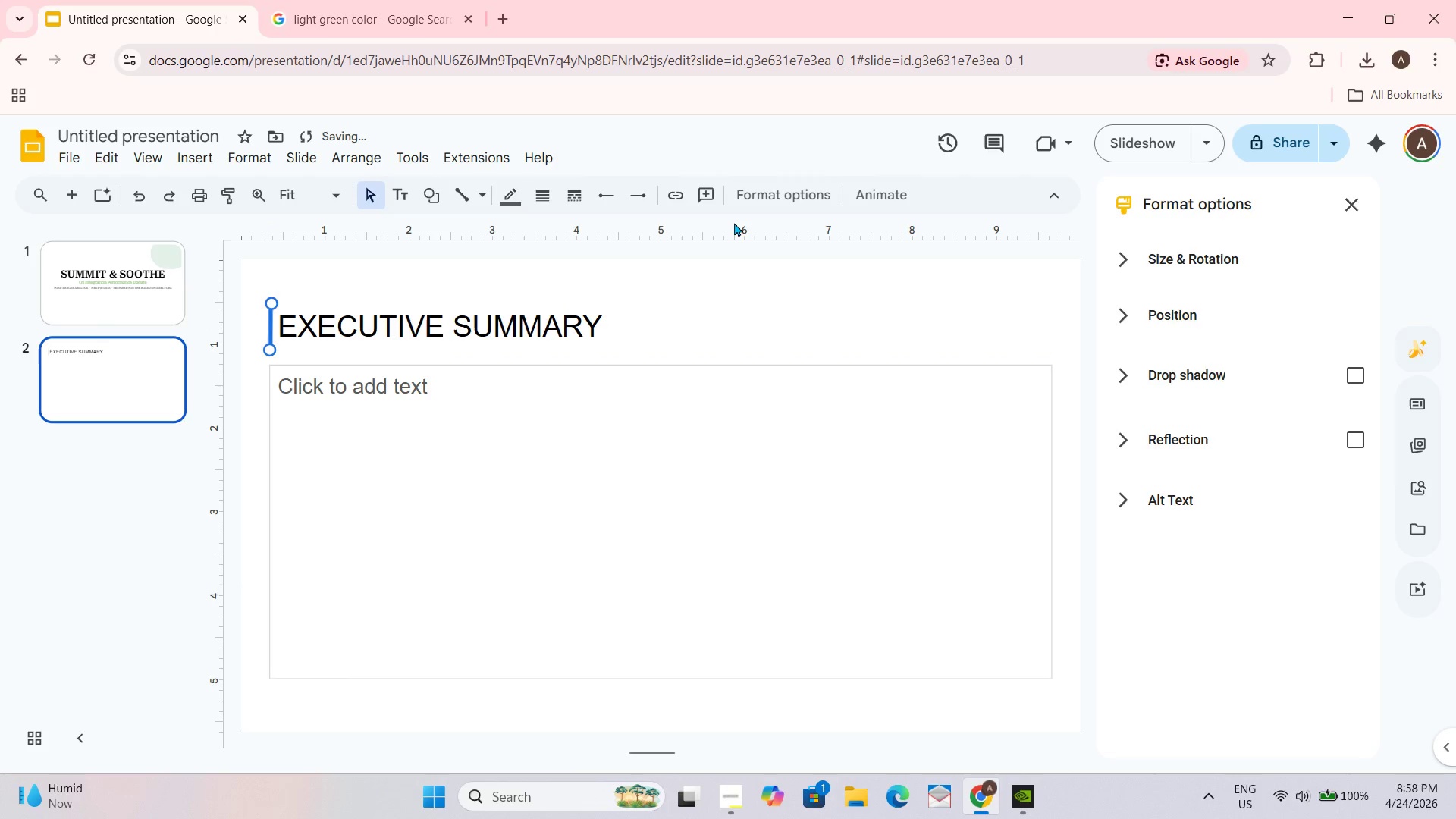 
left_click([734, 221])
 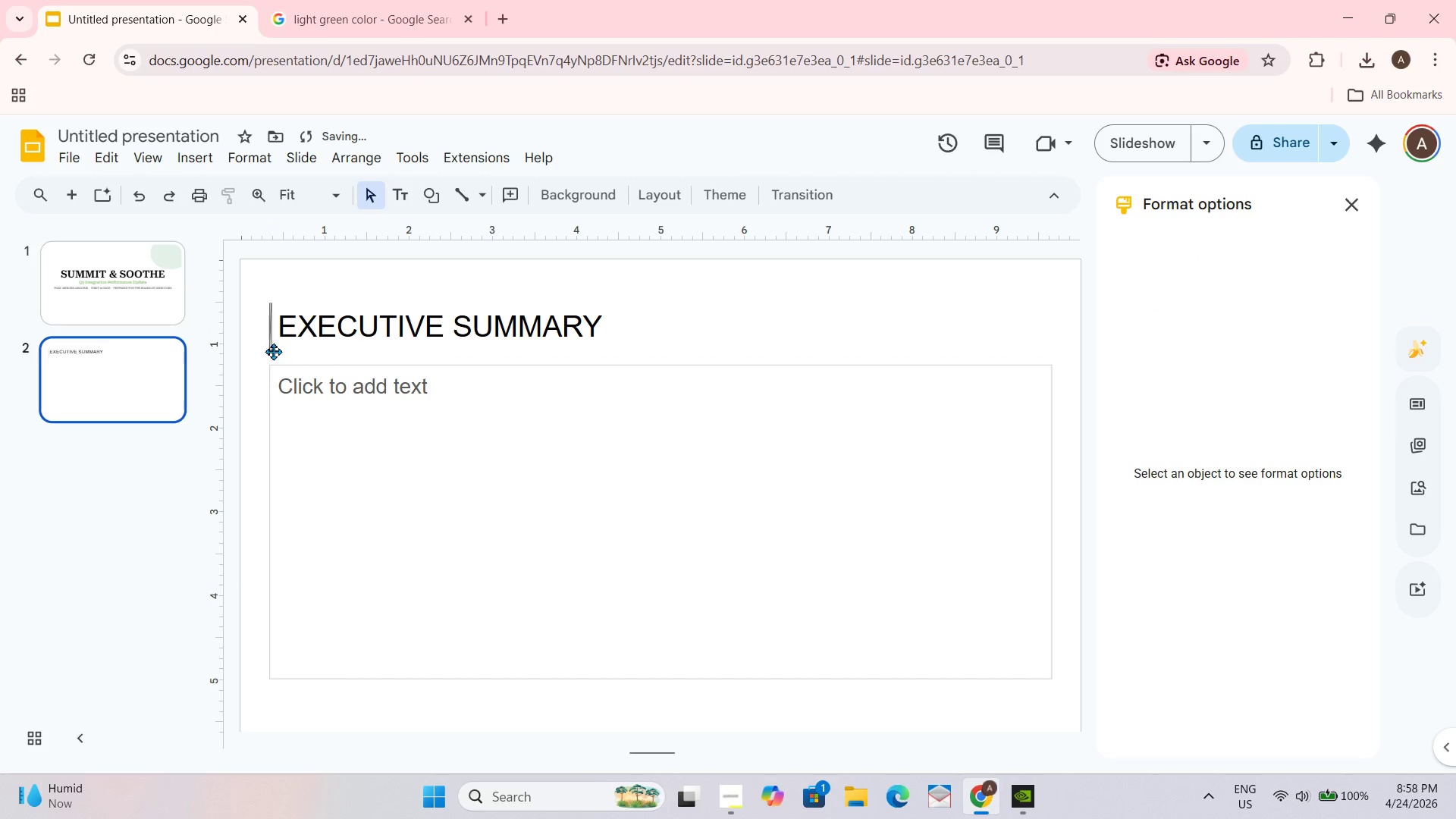 
left_click([265, 346])
 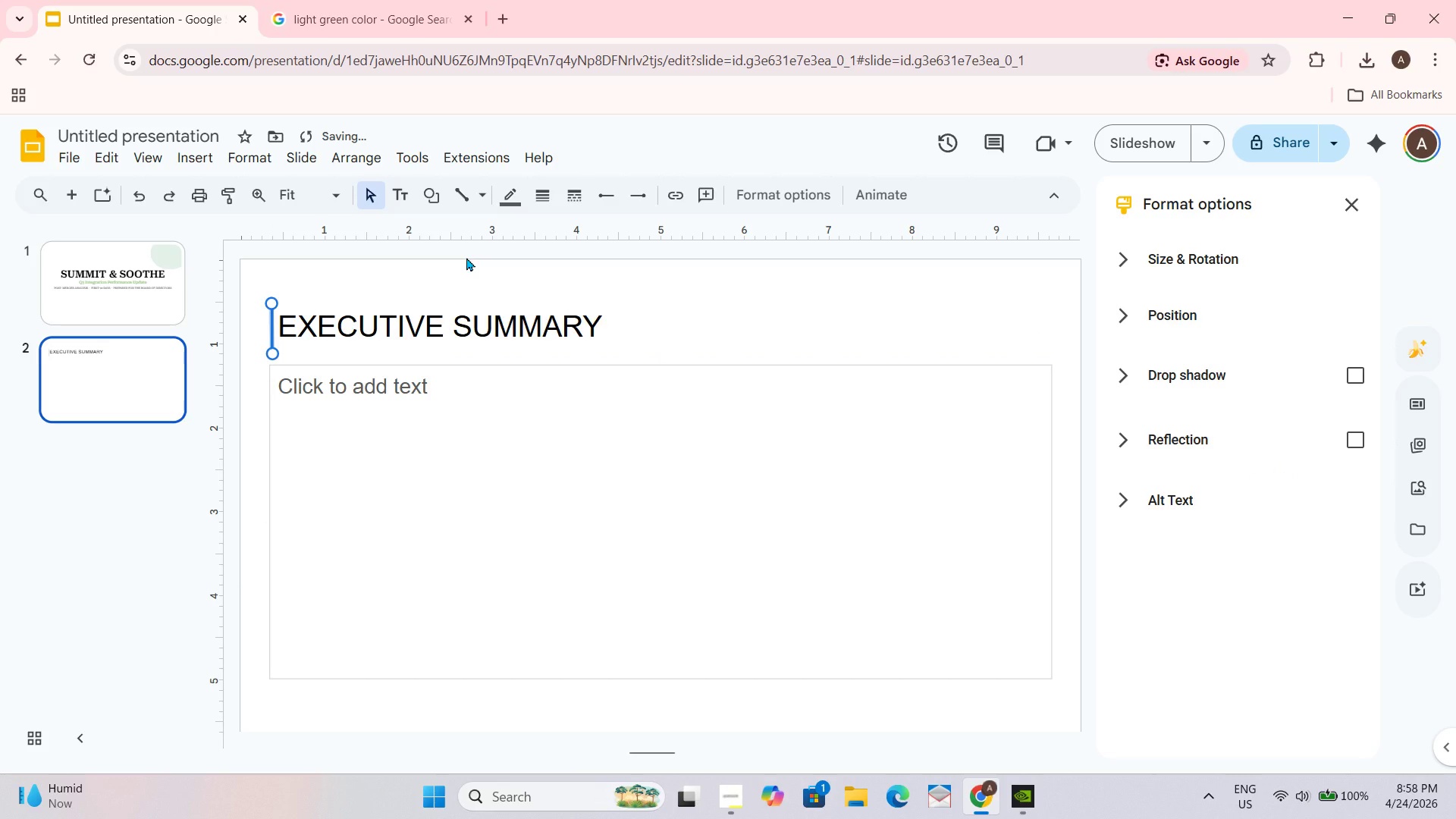 
wait(5.38)
 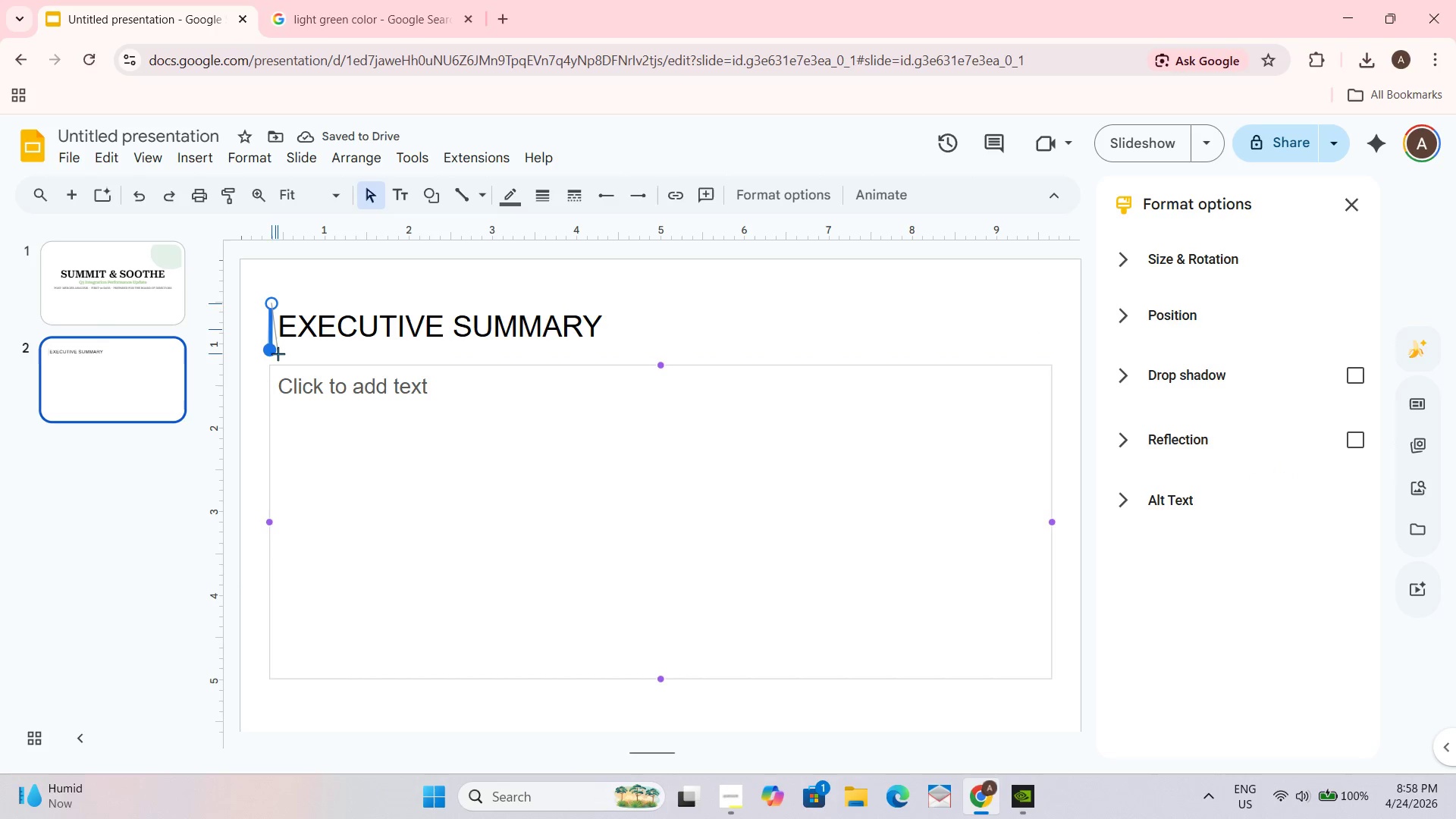 
left_click([541, 194])
 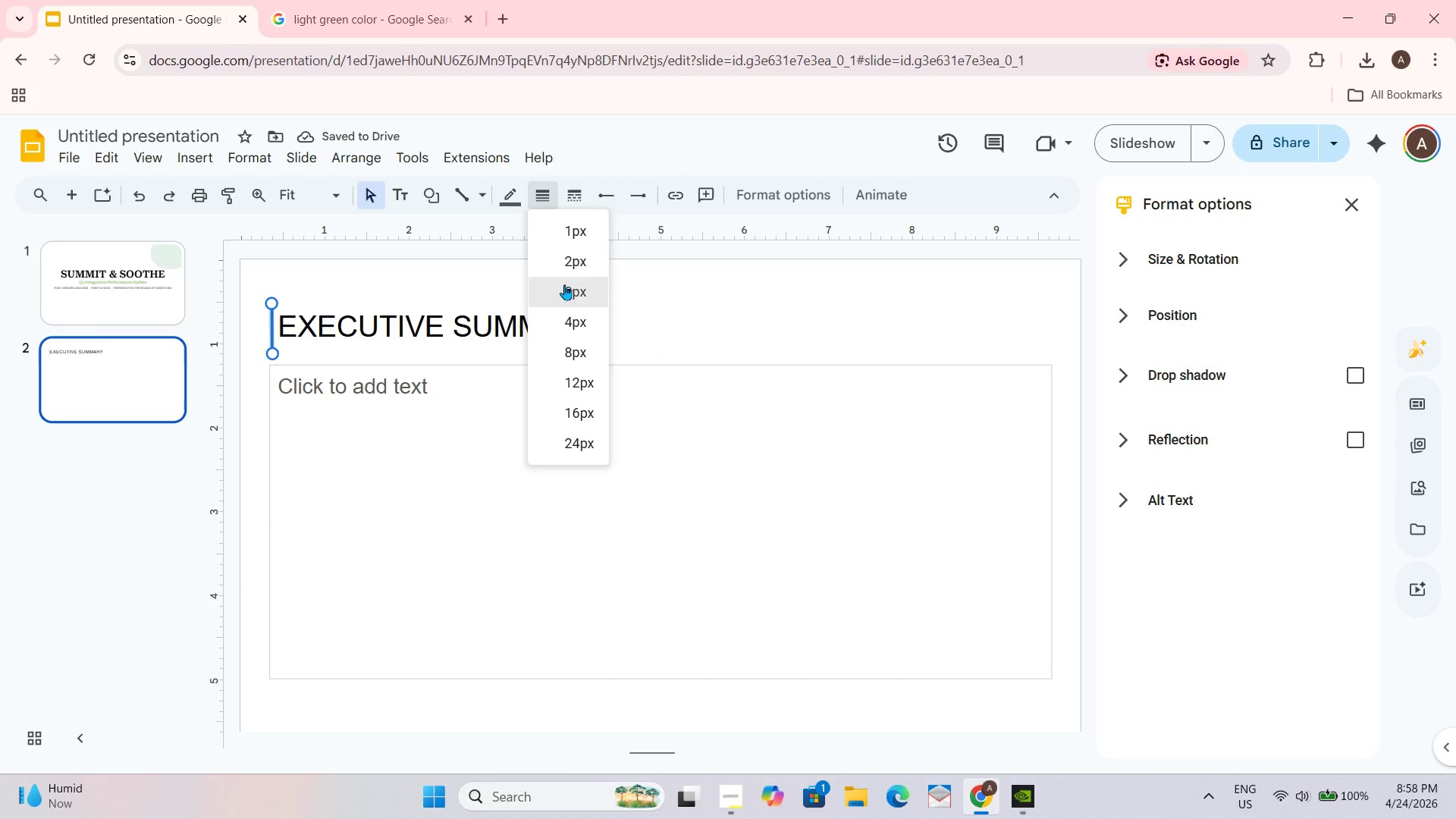 
left_click([564, 284])
 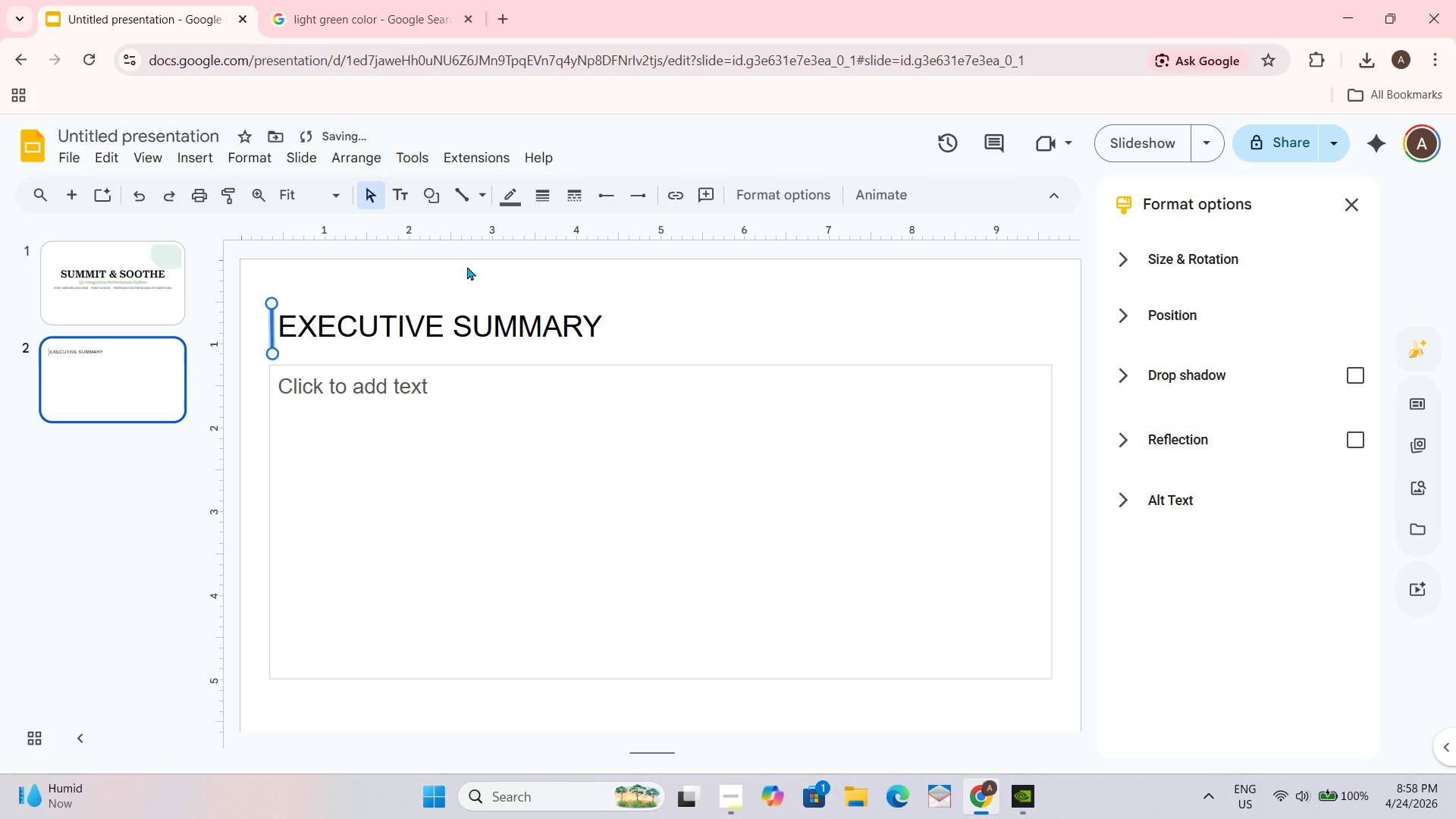 
left_click([467, 266])
 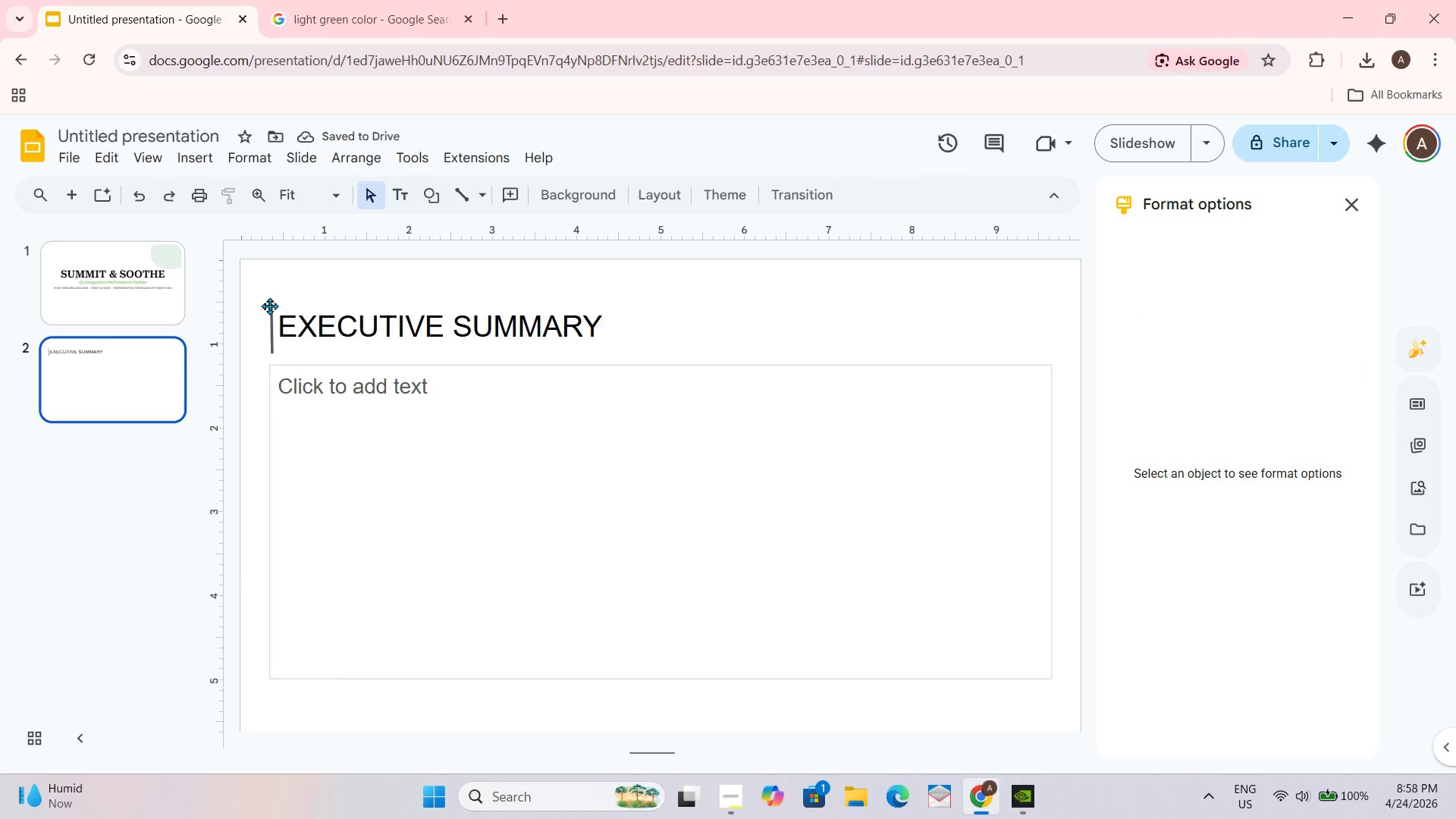 
left_click([270, 320])
 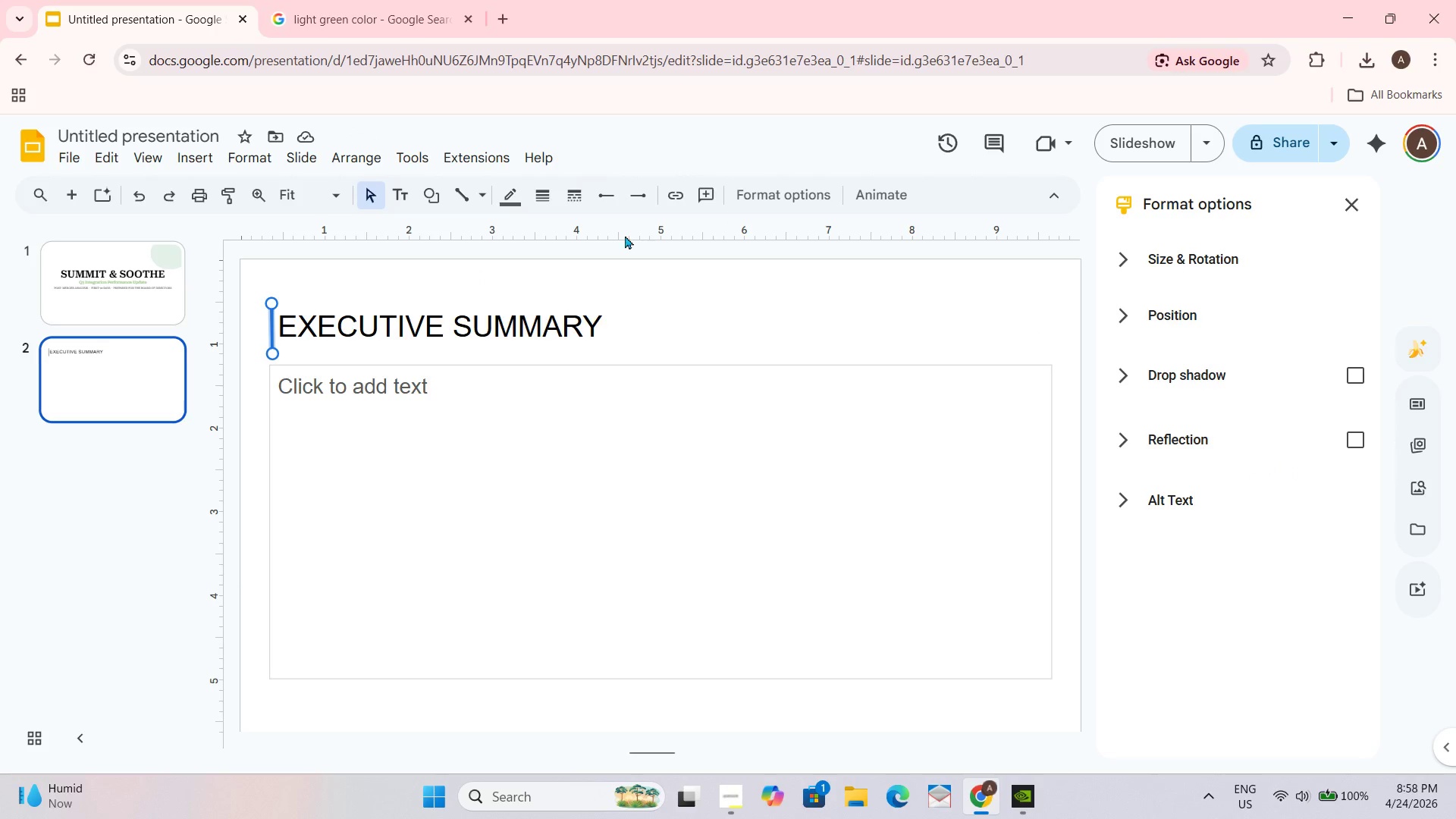 
left_click([504, 193])
 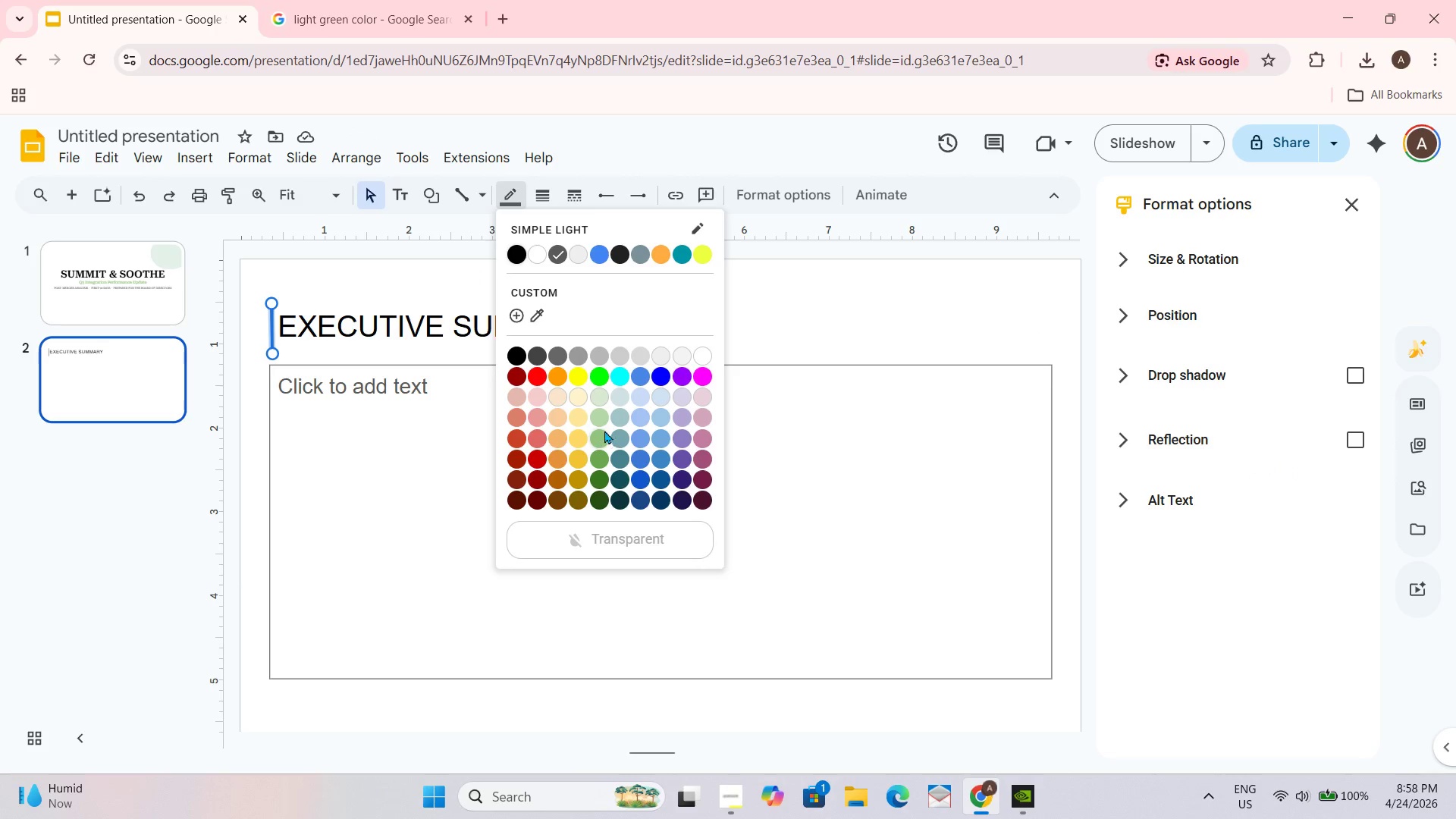 
left_click([600, 423])
 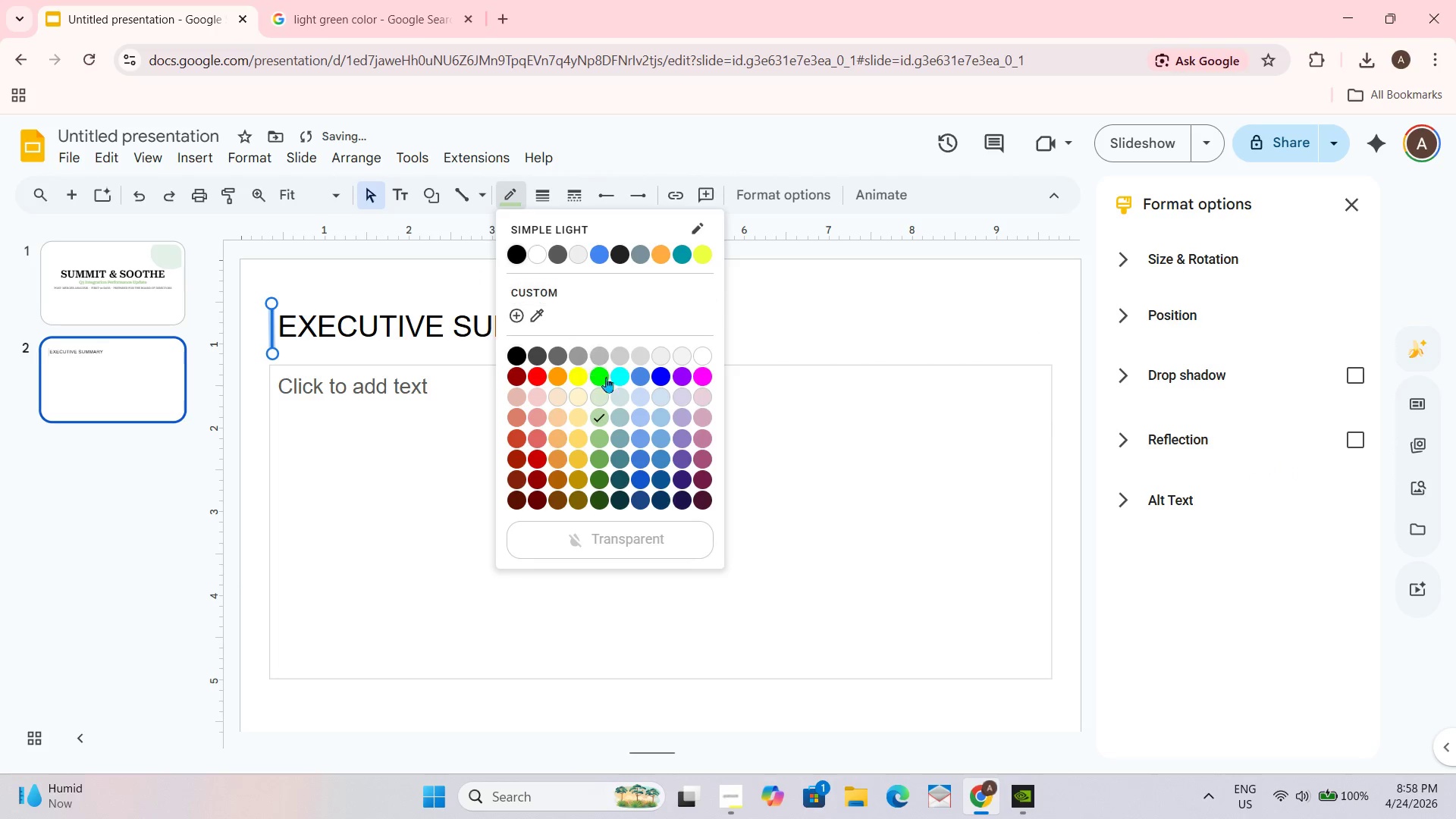 
left_click([601, 432])
 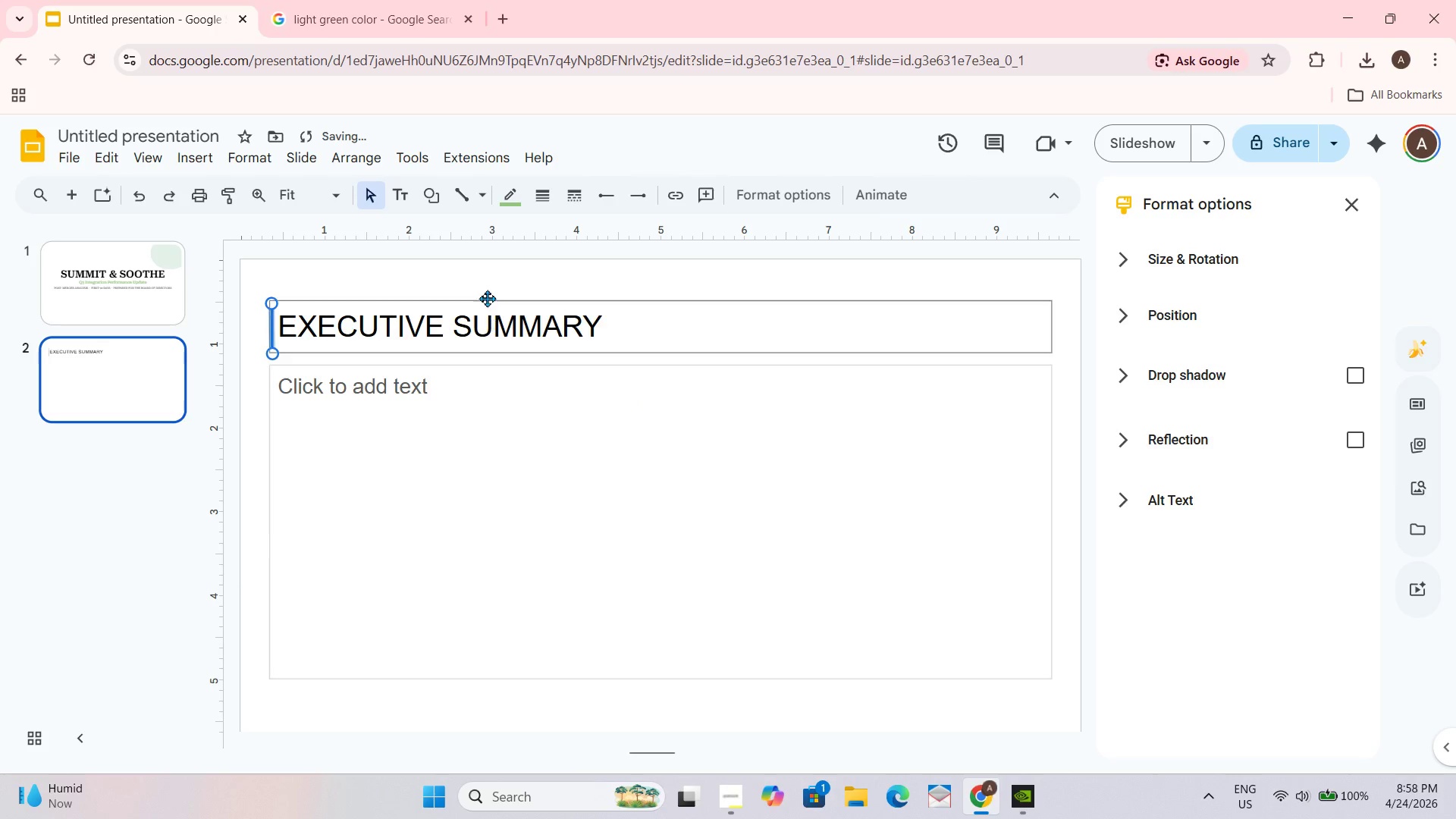 
left_click([487, 295])
 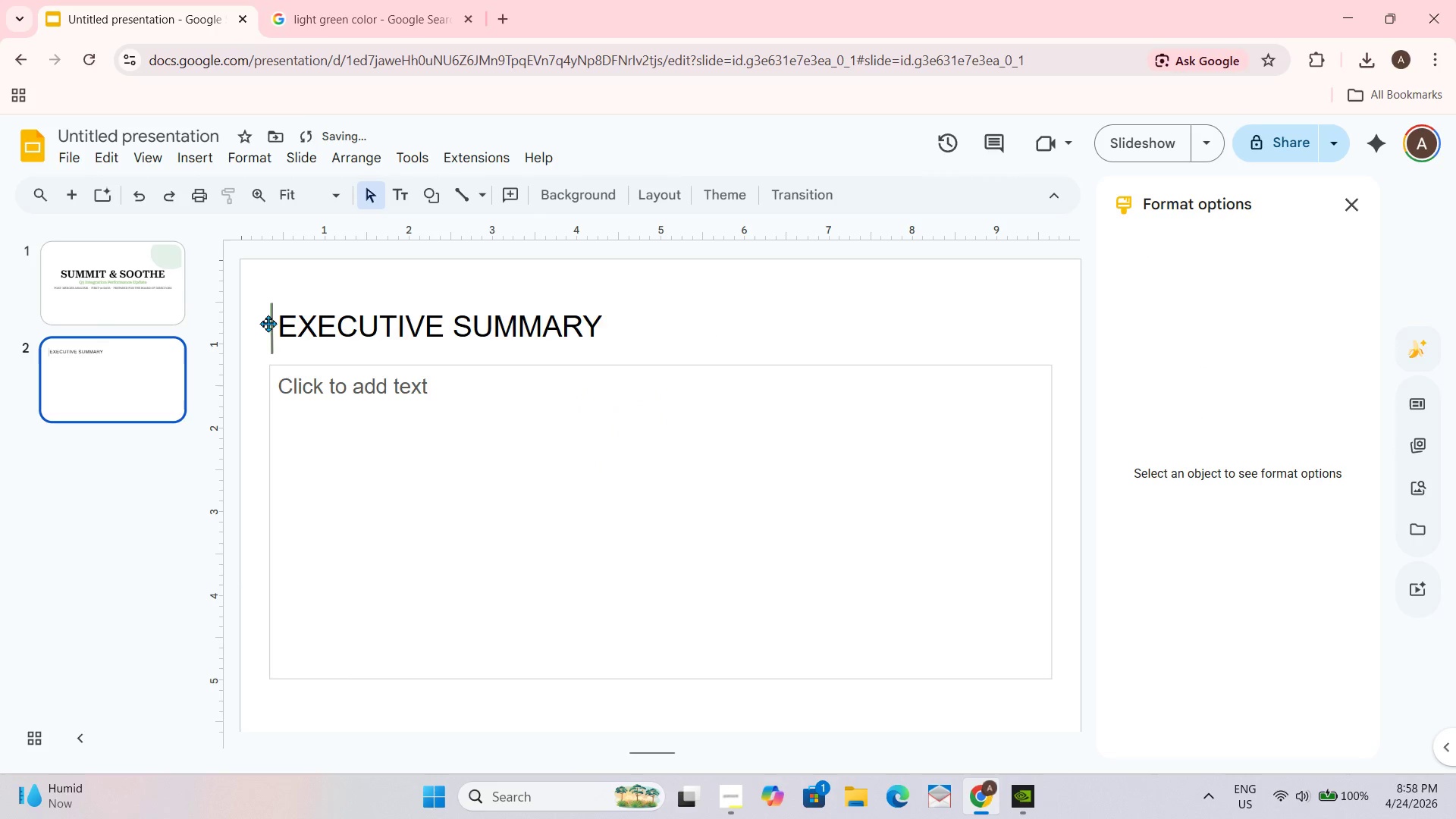 
left_click([269, 325])
 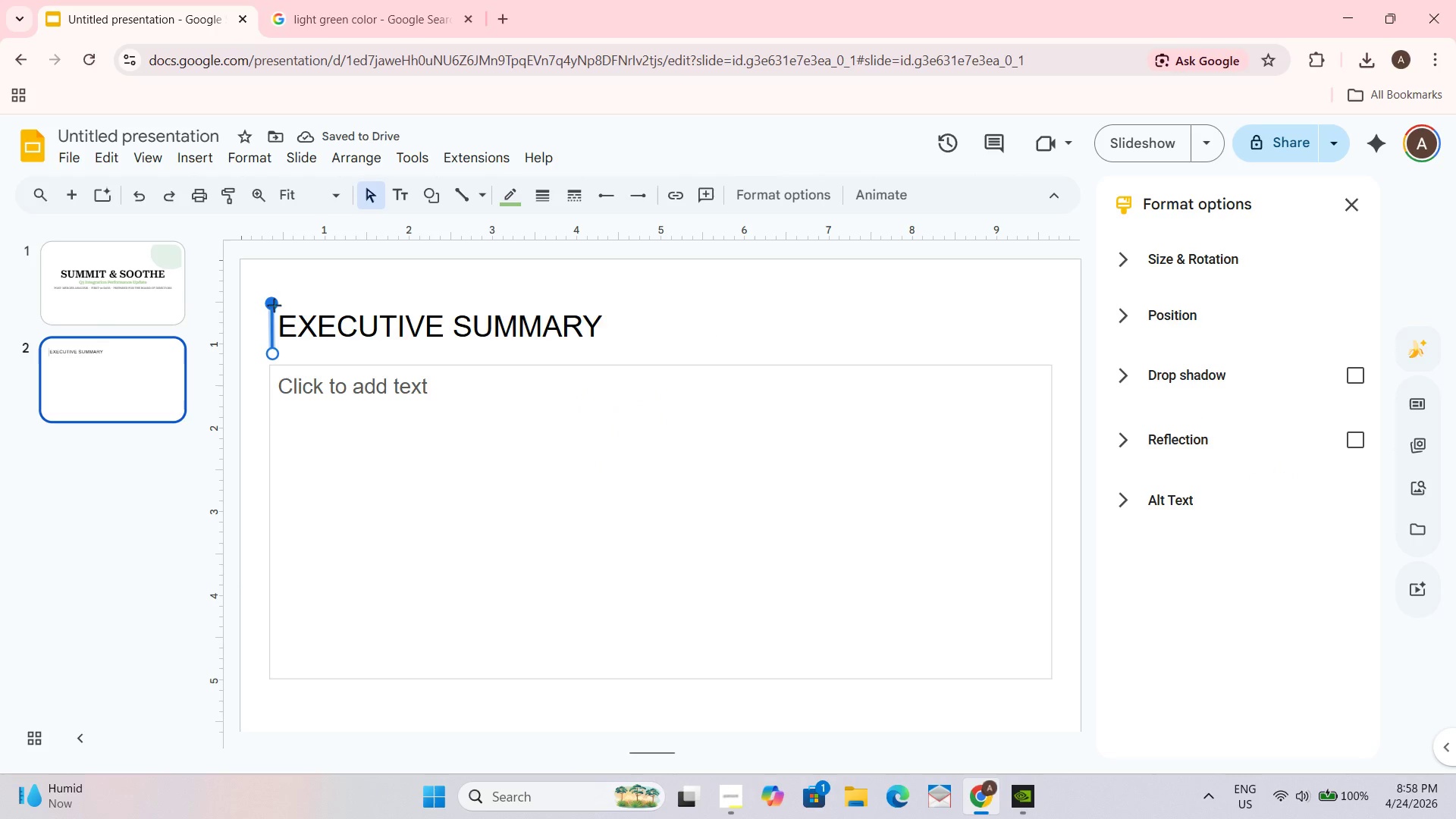 
left_click_drag(start_coordinate=[272, 304], to_coordinate=[271, 313])
 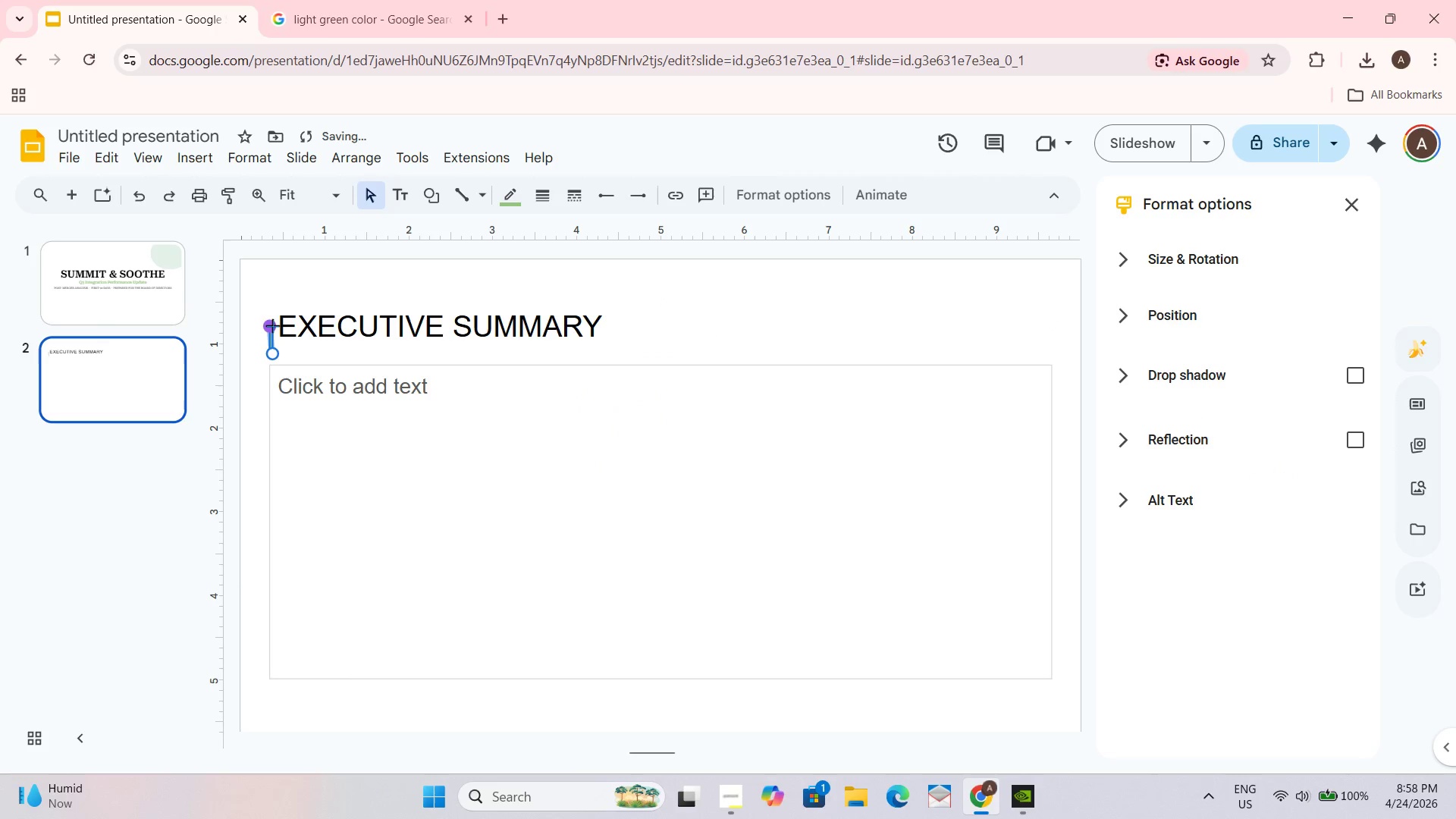 
left_click_drag(start_coordinate=[272, 322], to_coordinate=[272, 305])
 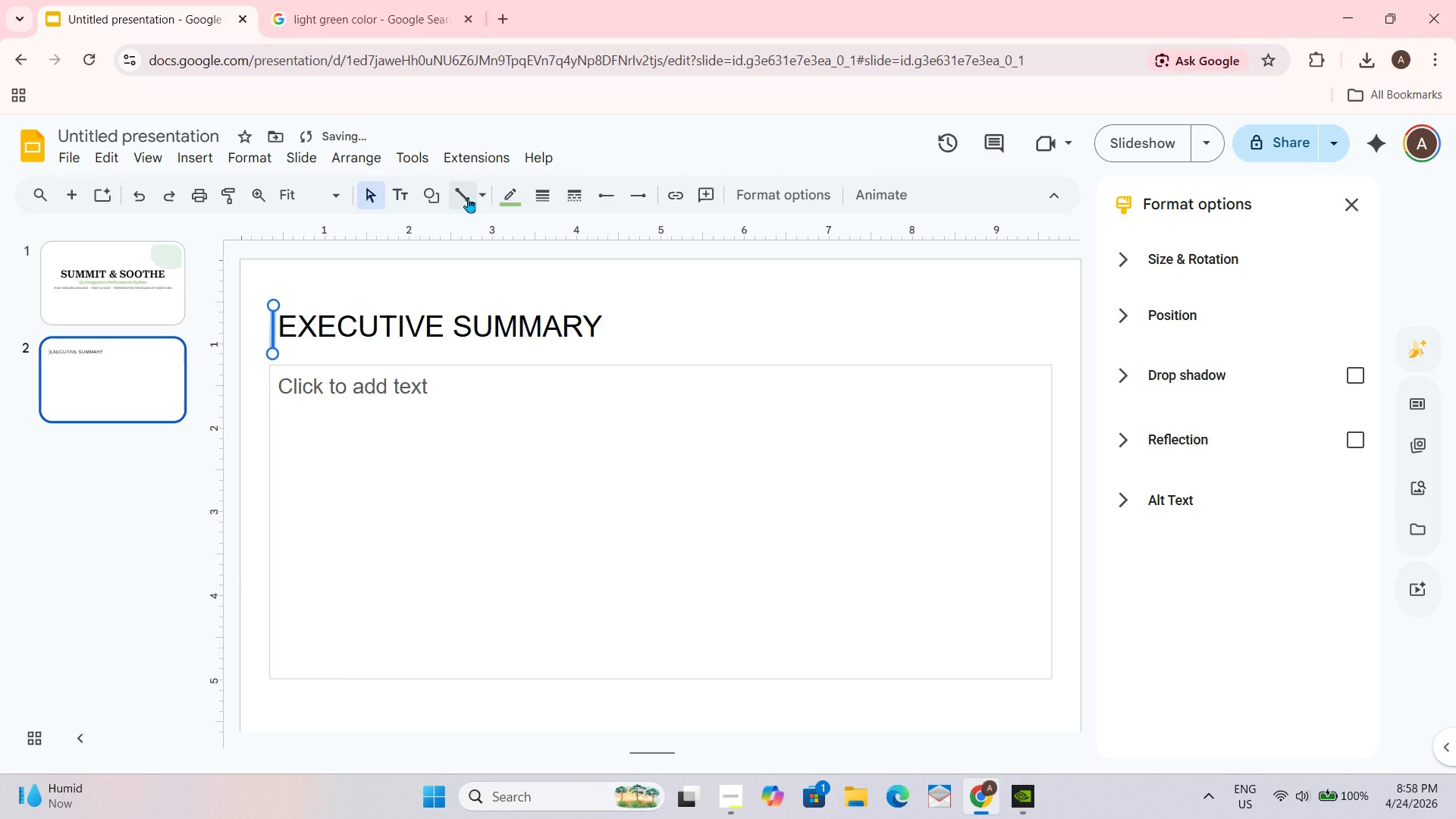 
double_click([483, 197])
 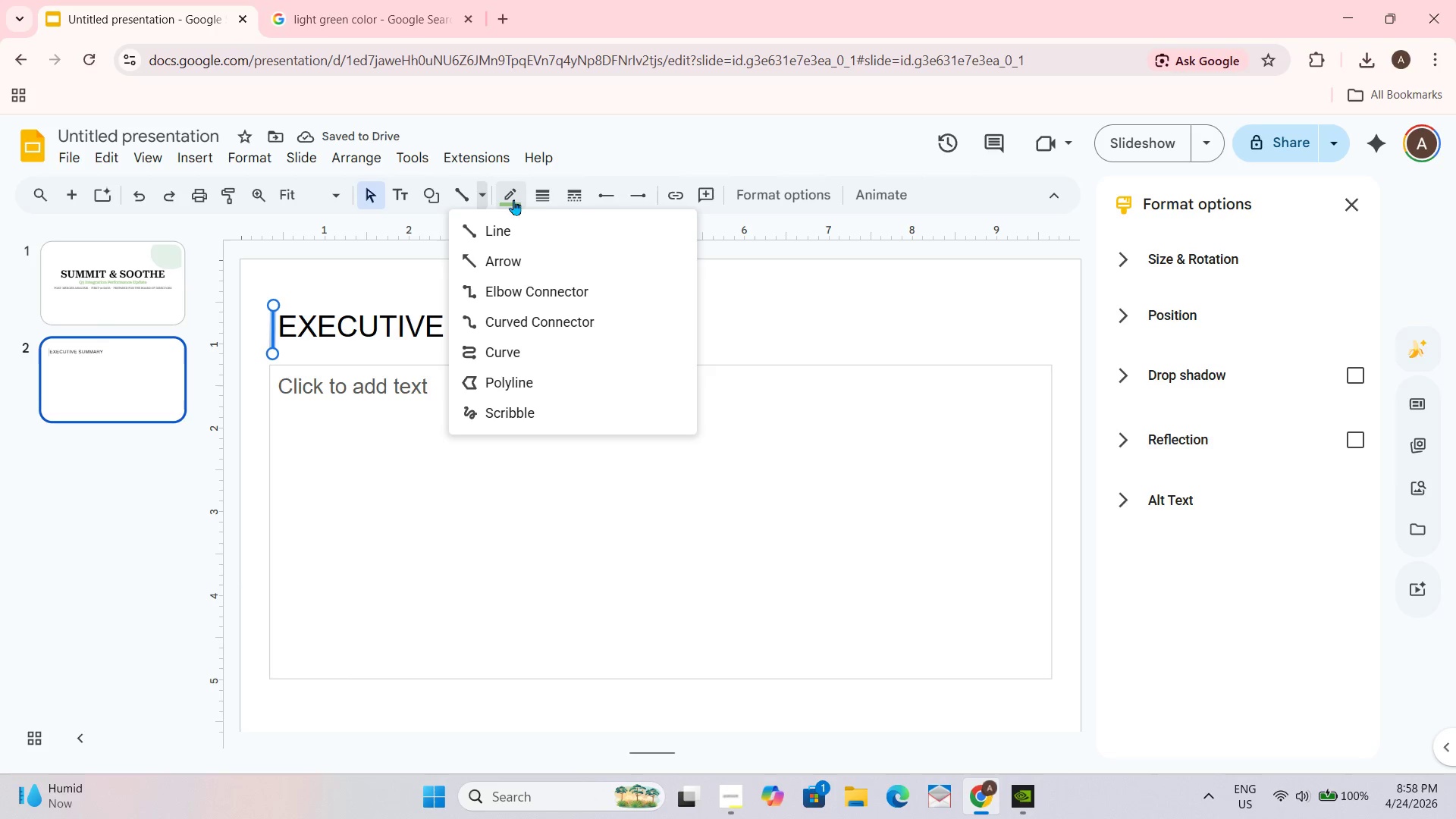 
left_click([542, 190])
 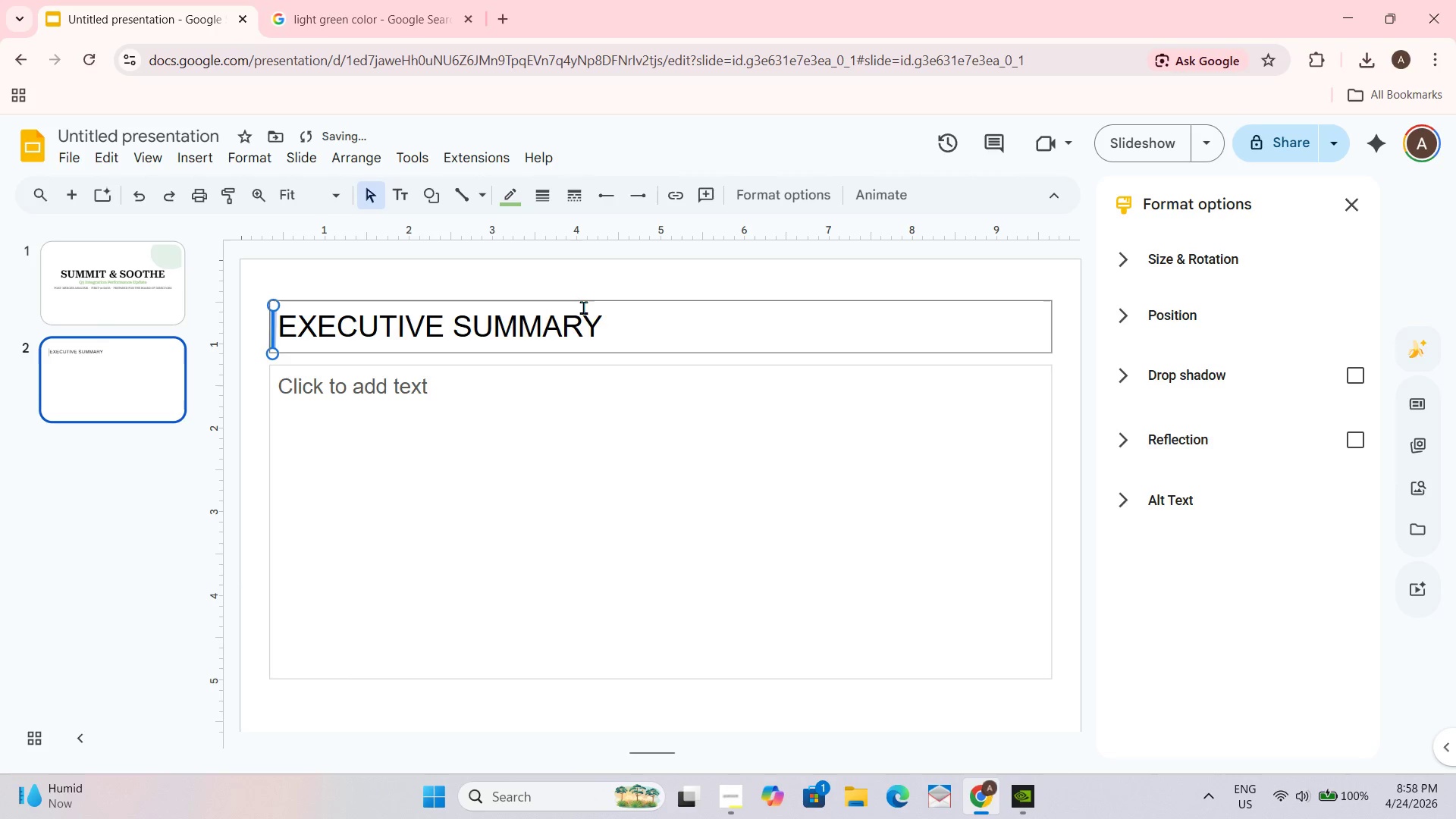 
left_click_drag(start_coordinate=[585, 281], to_coordinate=[585, 271])
 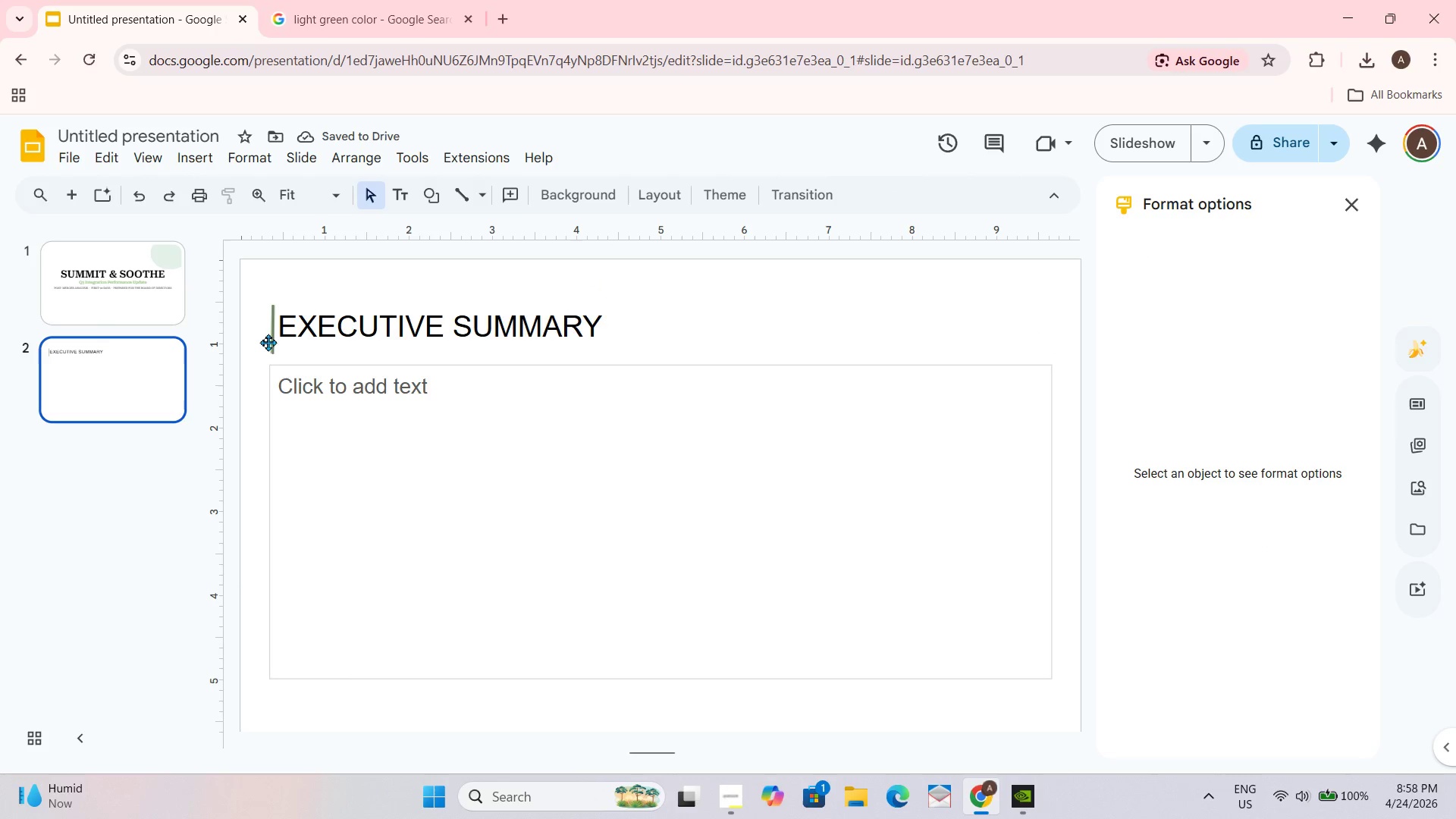 
left_click_drag(start_coordinate=[268, 346], to_coordinate=[268, 337])
 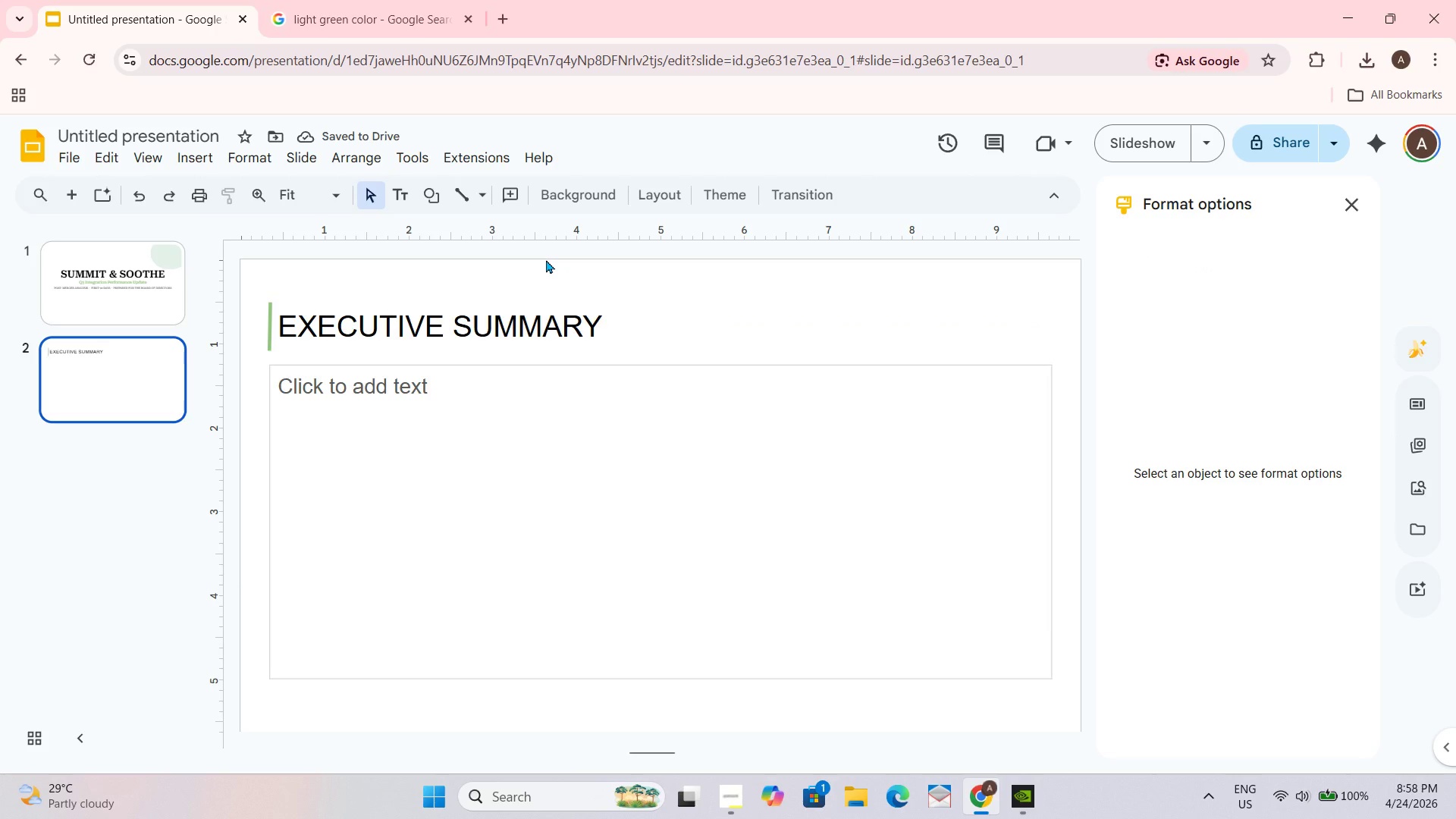 
wait(12.53)
 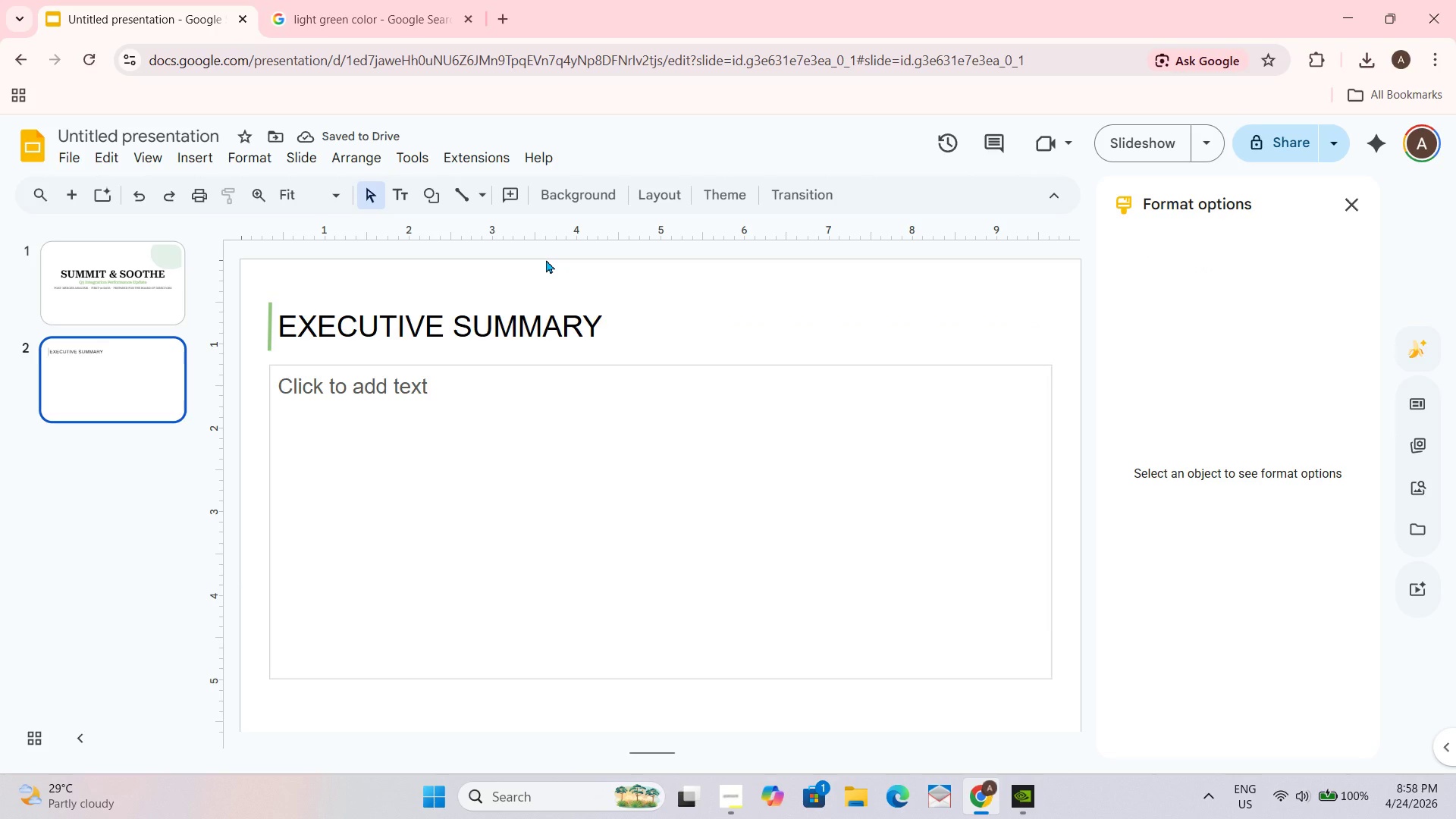 
left_click([77, 258])
 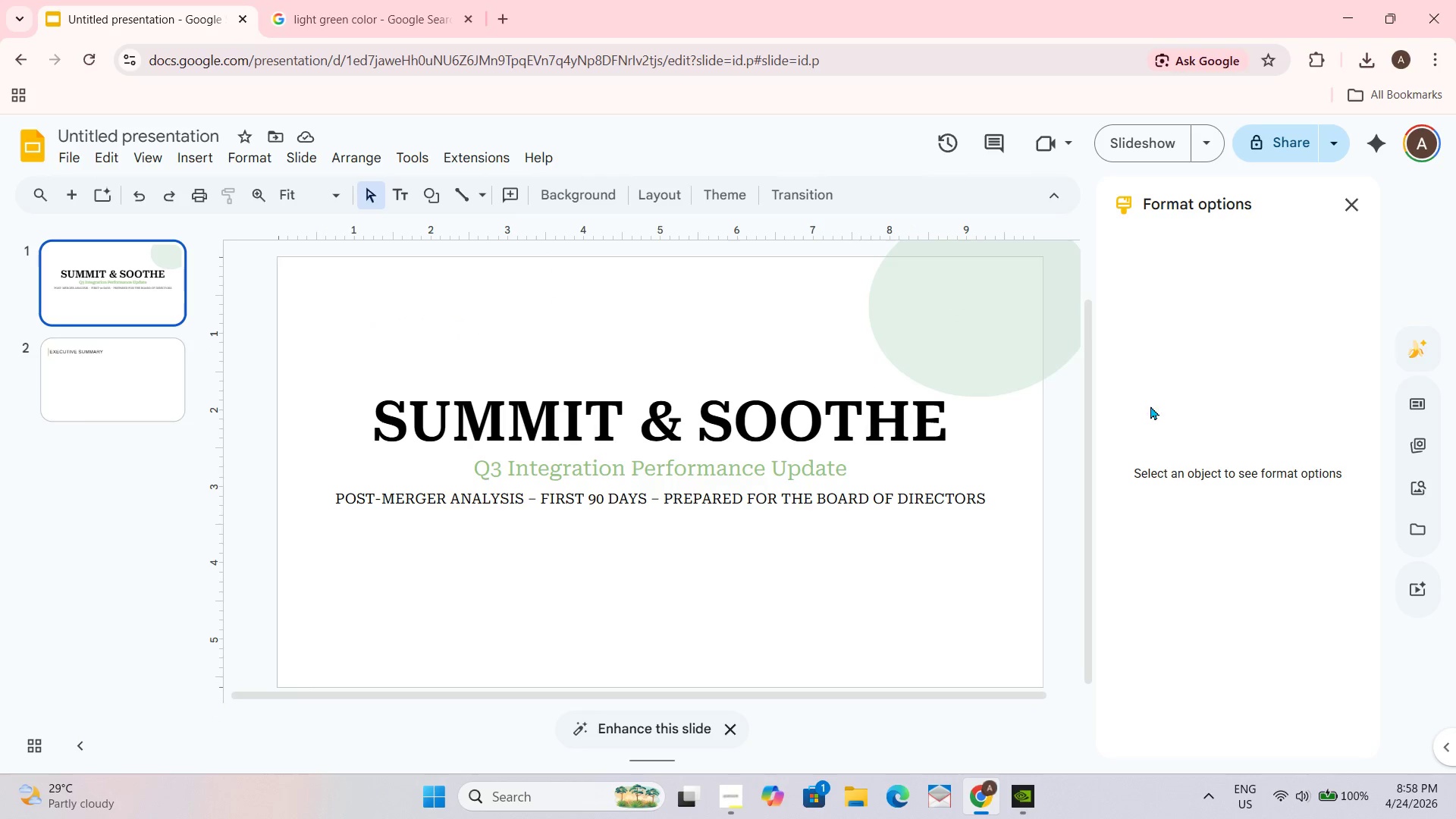 
left_click([965, 322])
 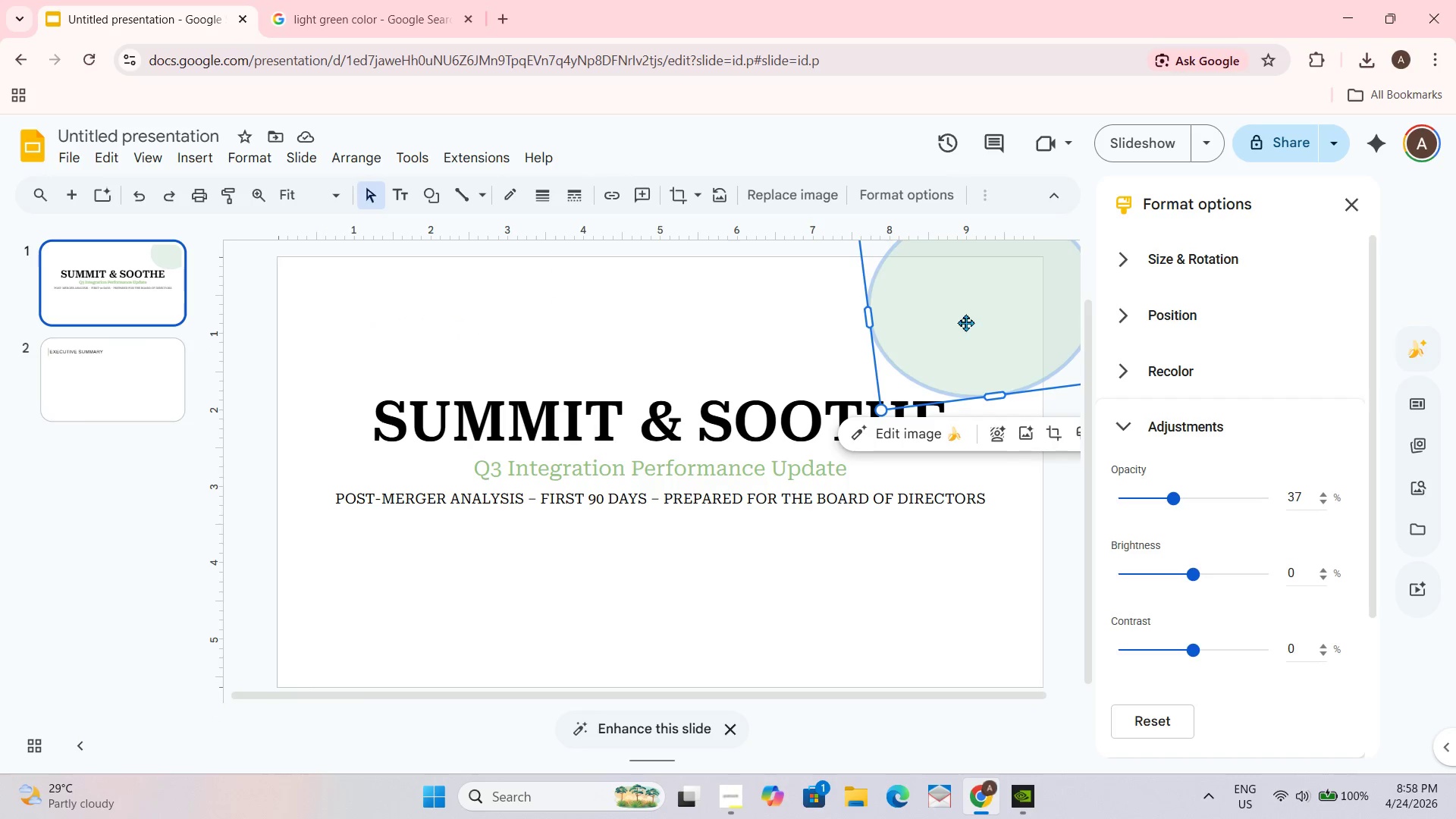 
key(Control+C)
 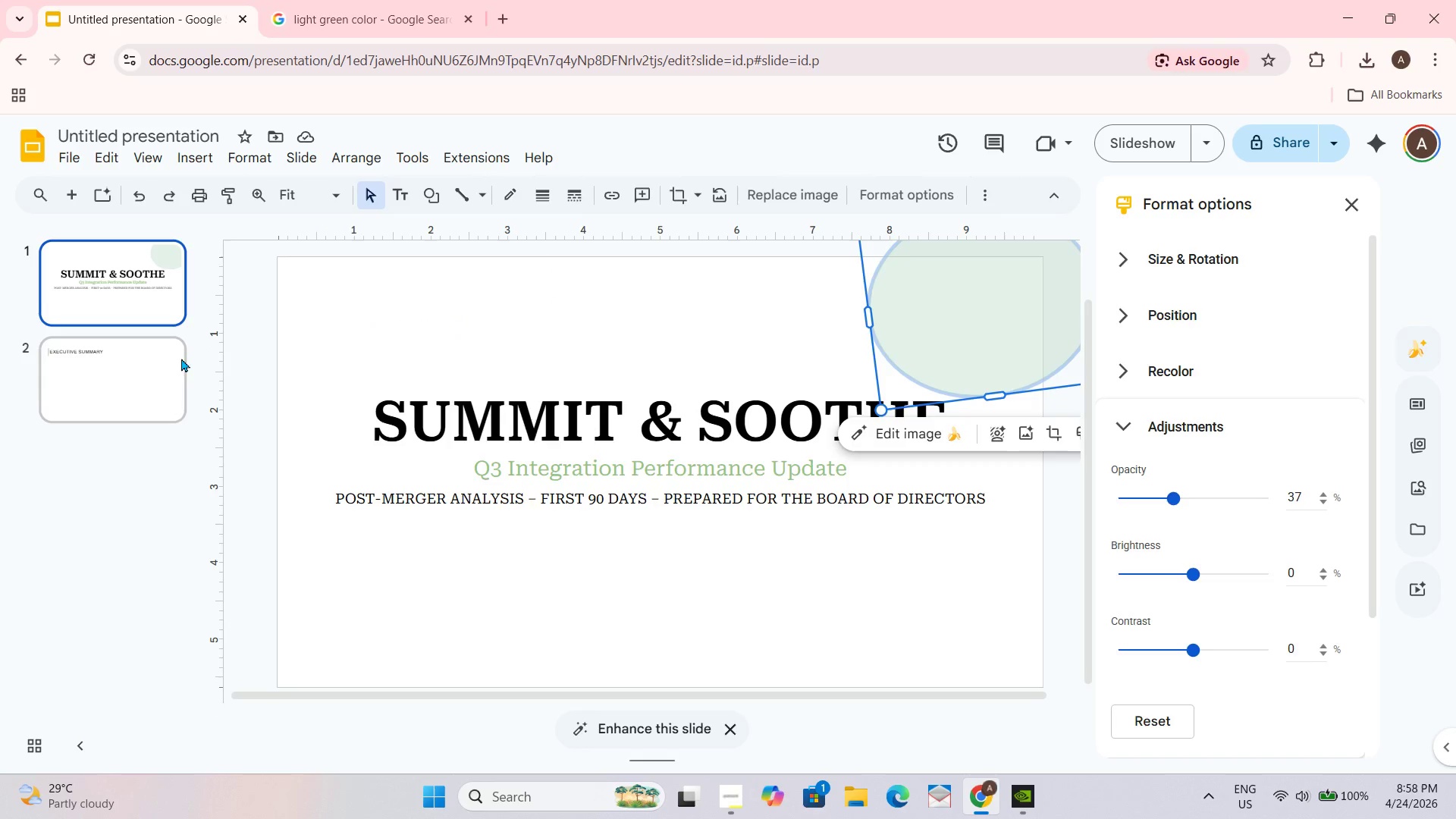 
left_click([168, 362])
 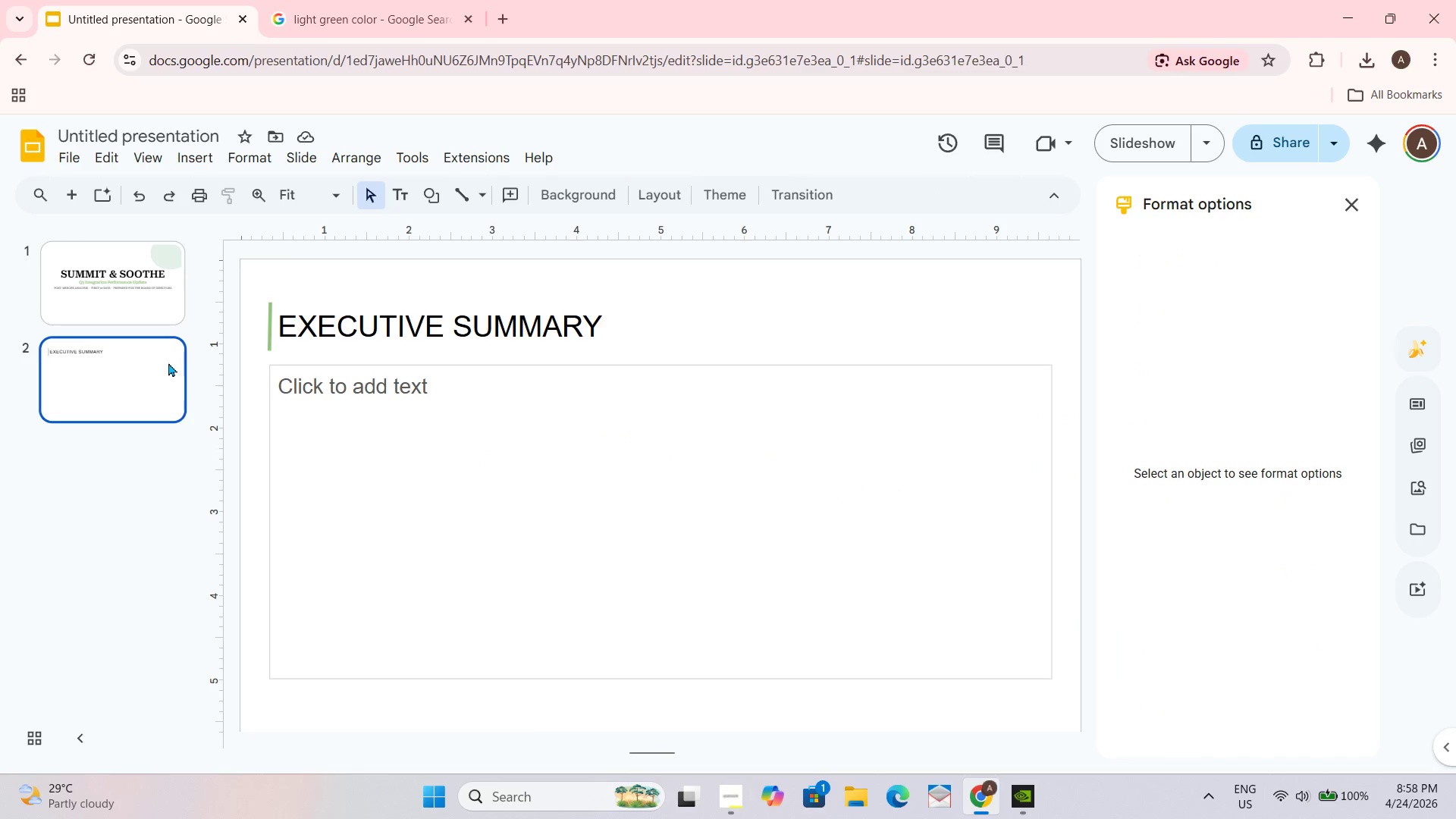 
key(Control+ControlLeft)
 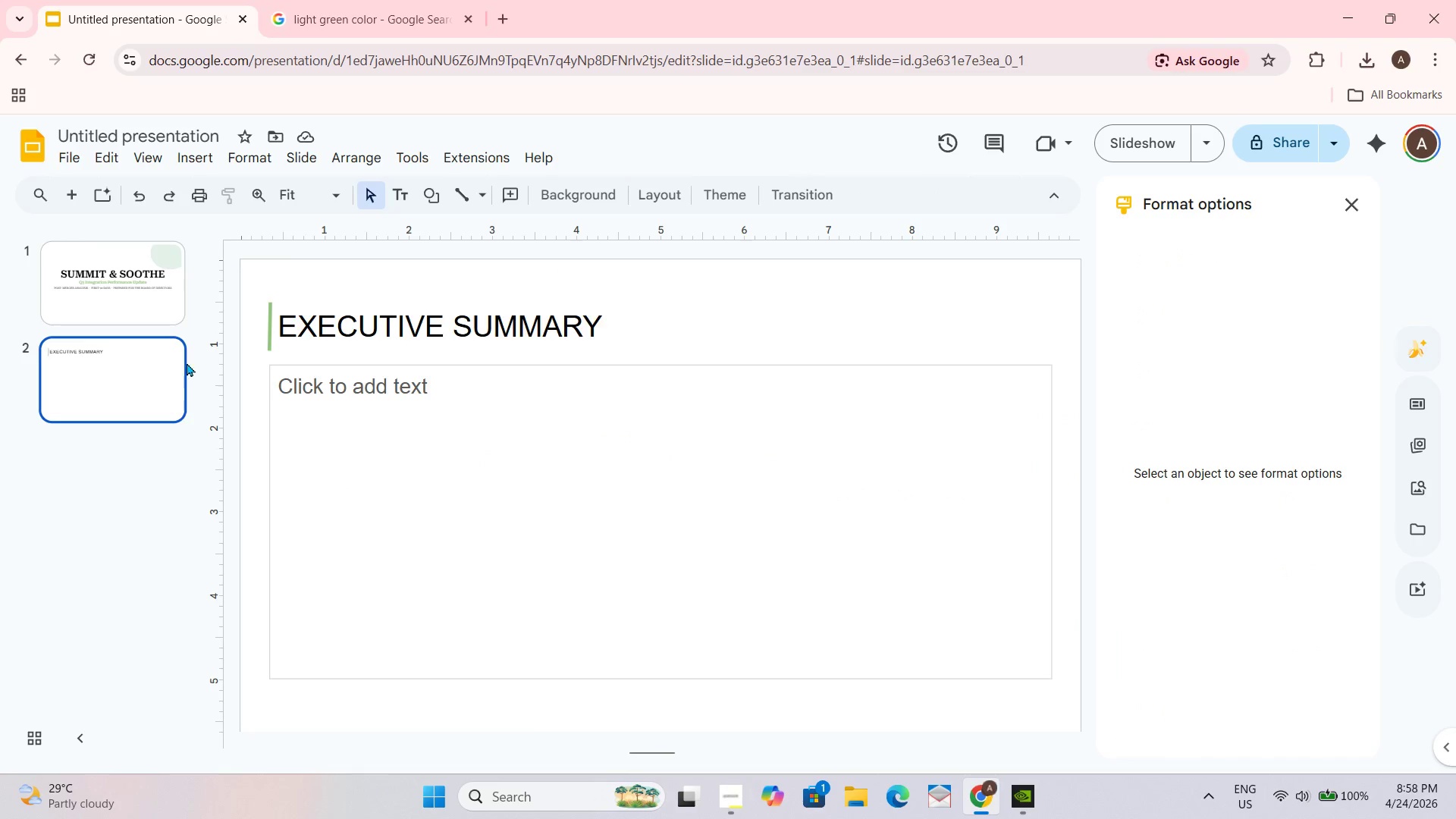 
key(Control+V)
 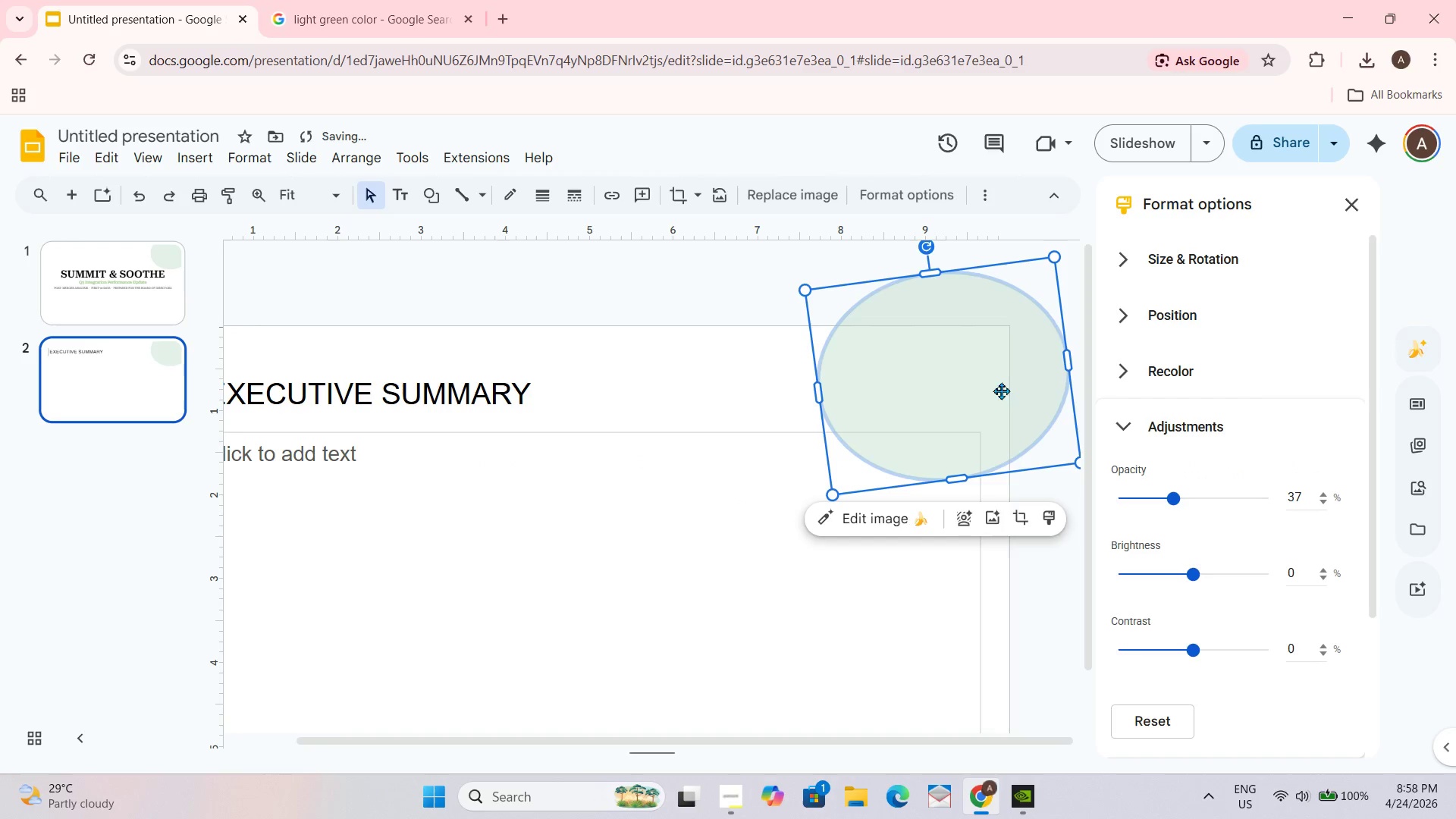 
left_click_drag(start_coordinate=[1001, 391], to_coordinate=[991, 425])
 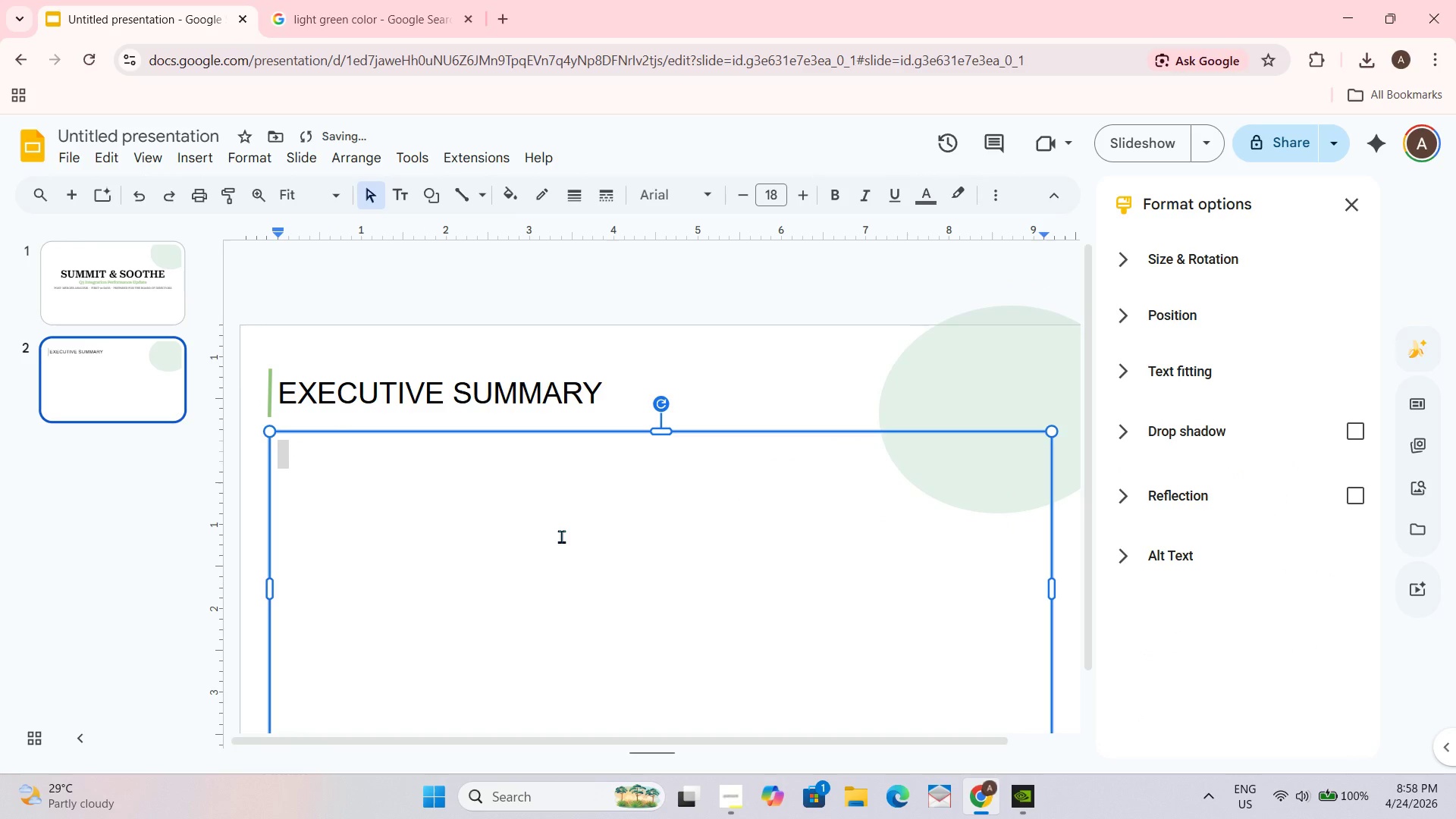 
left_click([562, 527])
 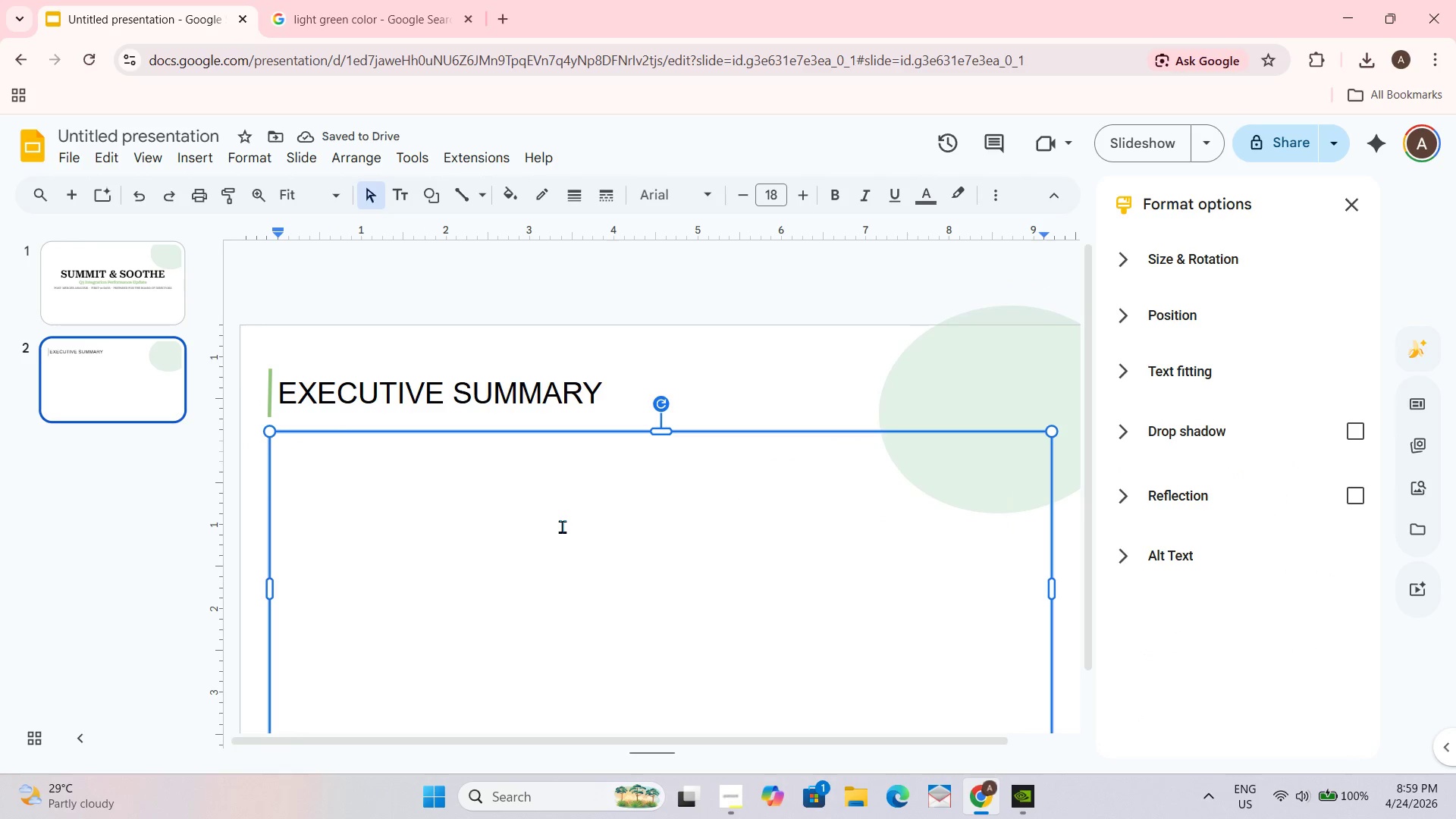 
type(The first 90 days of combined operations show strong synergy bertween athletic activity and recovery services, exceeding initial retend)
key(Backspace)
type(tion targets.)
 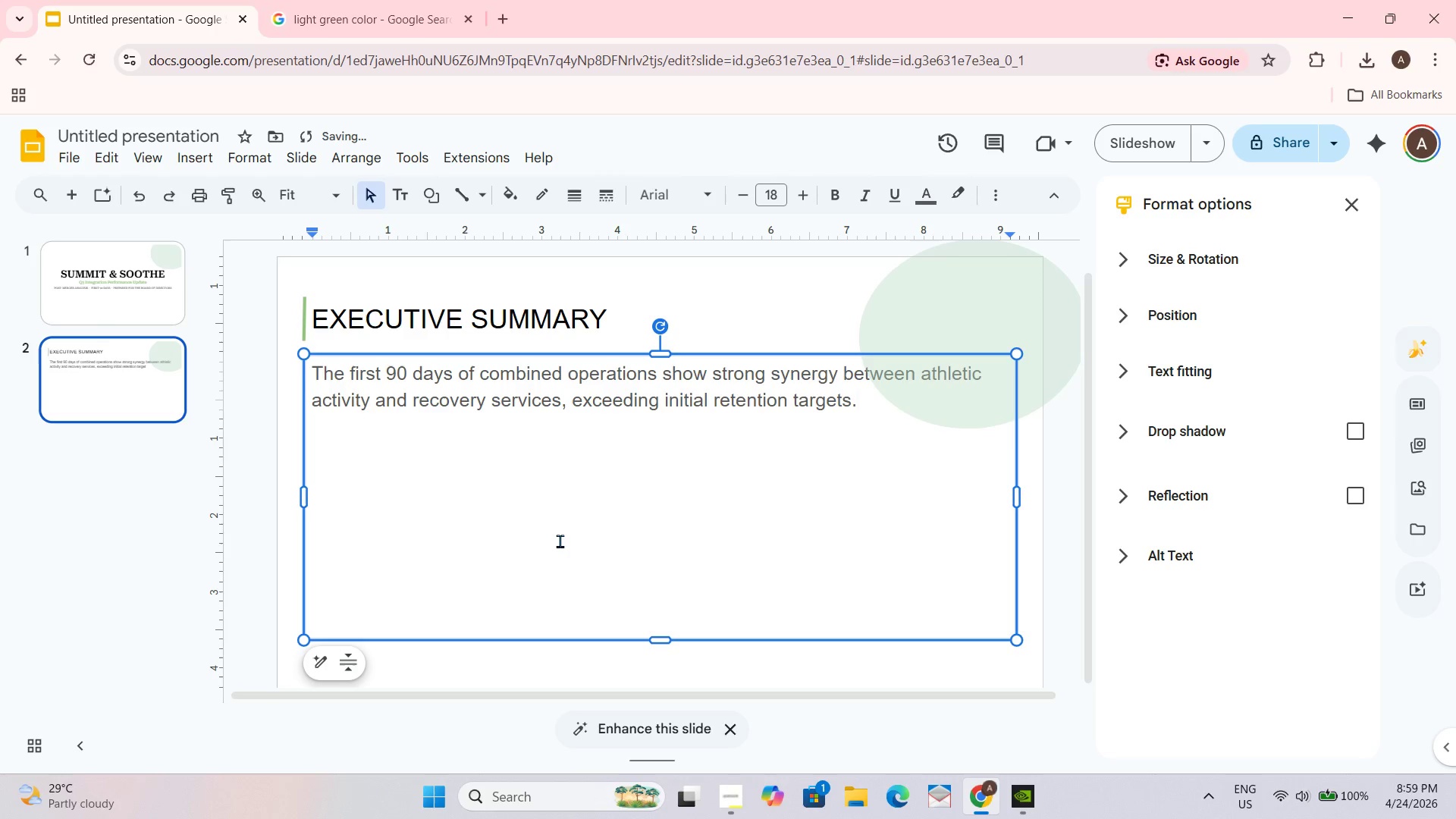 
left_click_drag(start_coordinate=[660, 639], to_coordinate=[705, 425])
 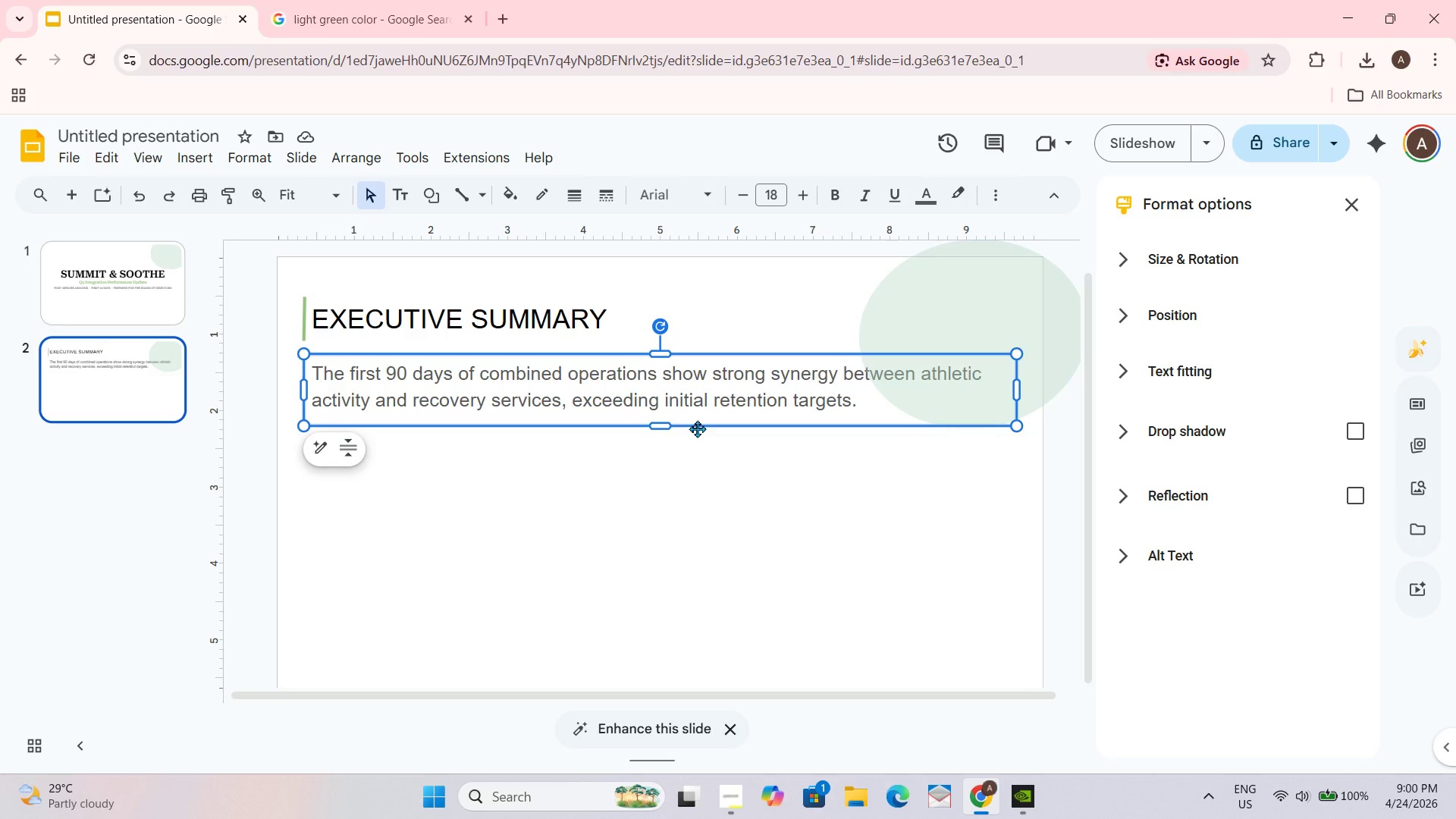 
wait(15.23)
 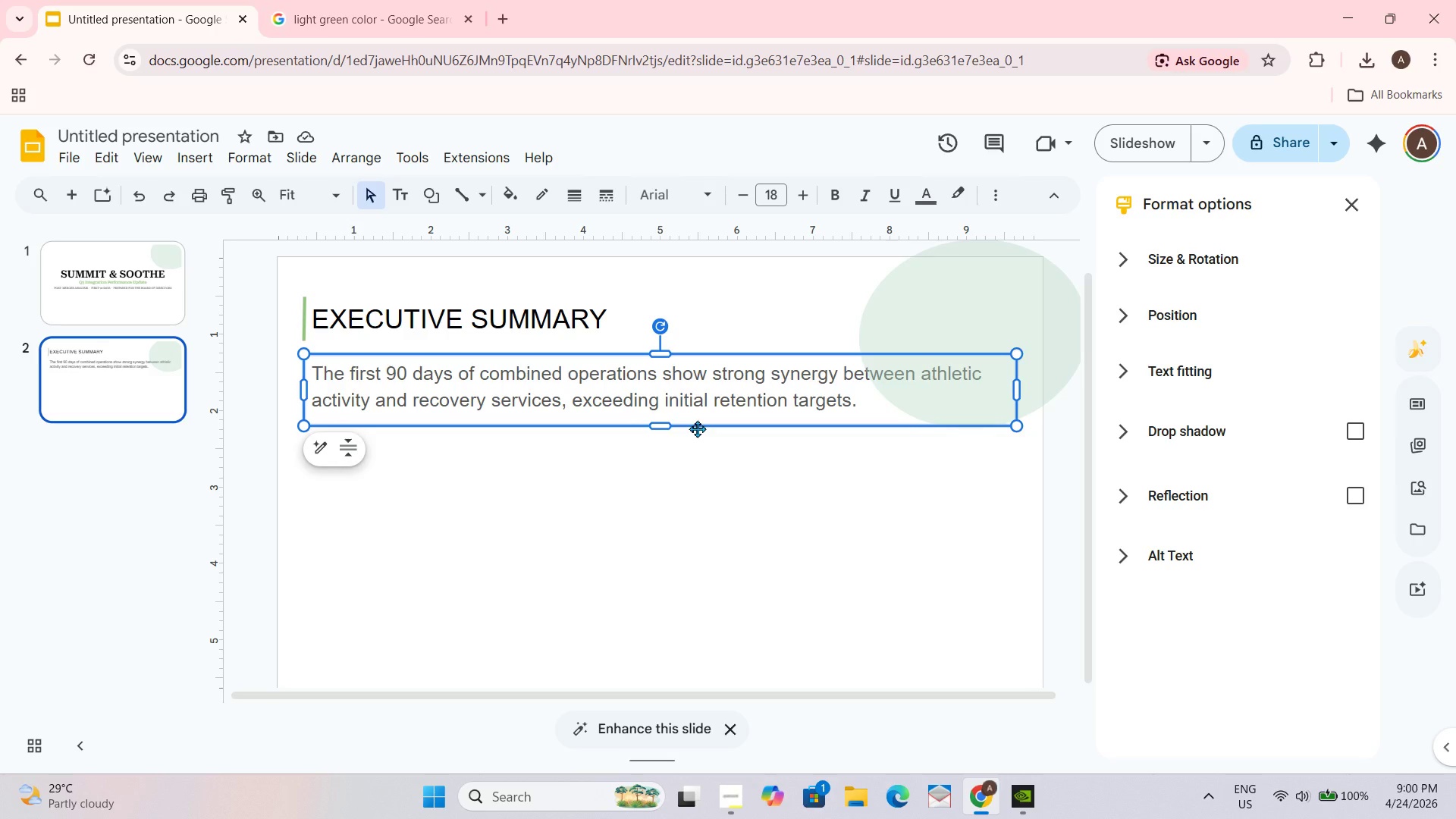 
left_click_drag(start_coordinate=[793, 588], to_coordinate=[786, 588])
 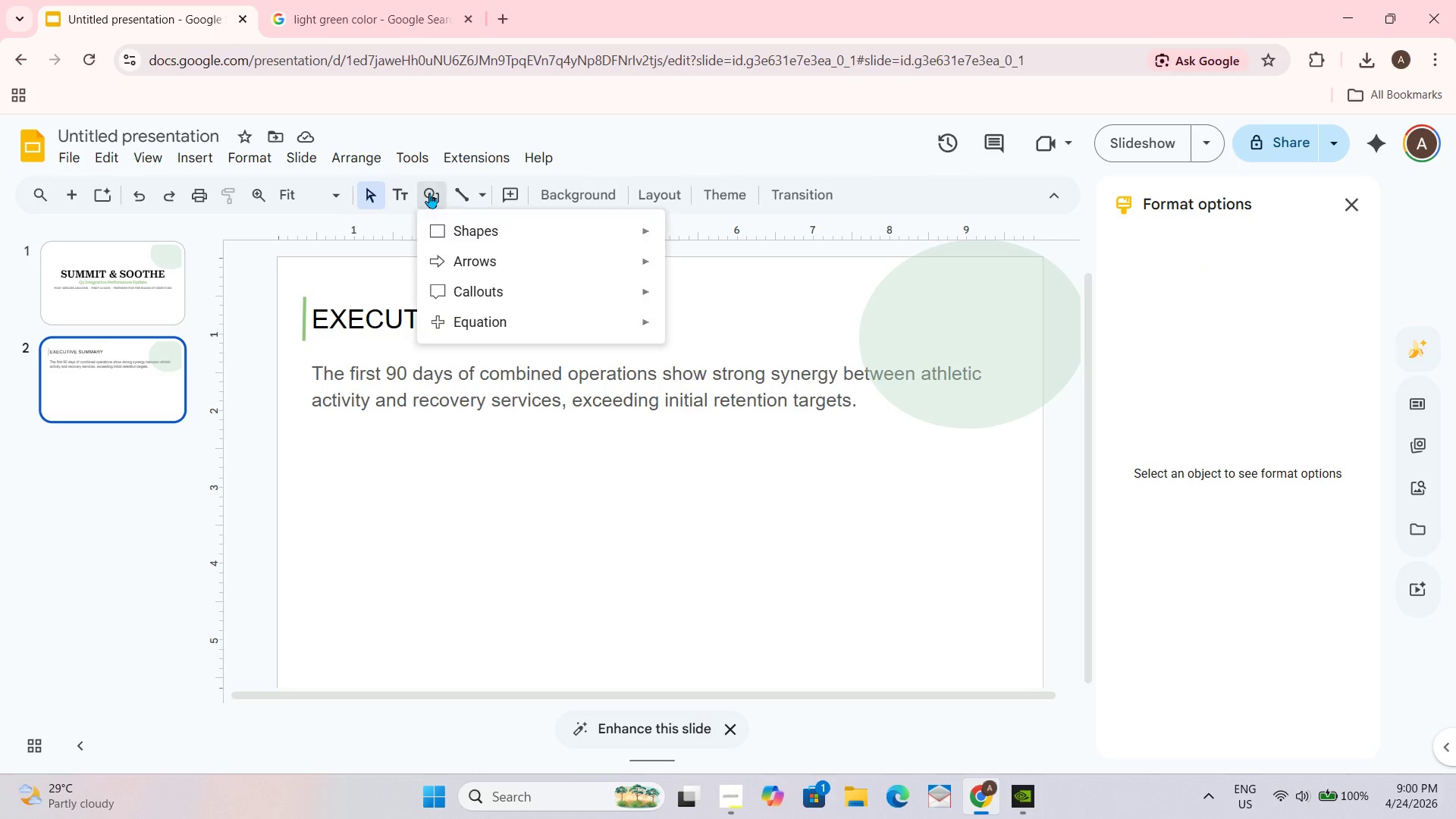 
wait(5.05)
 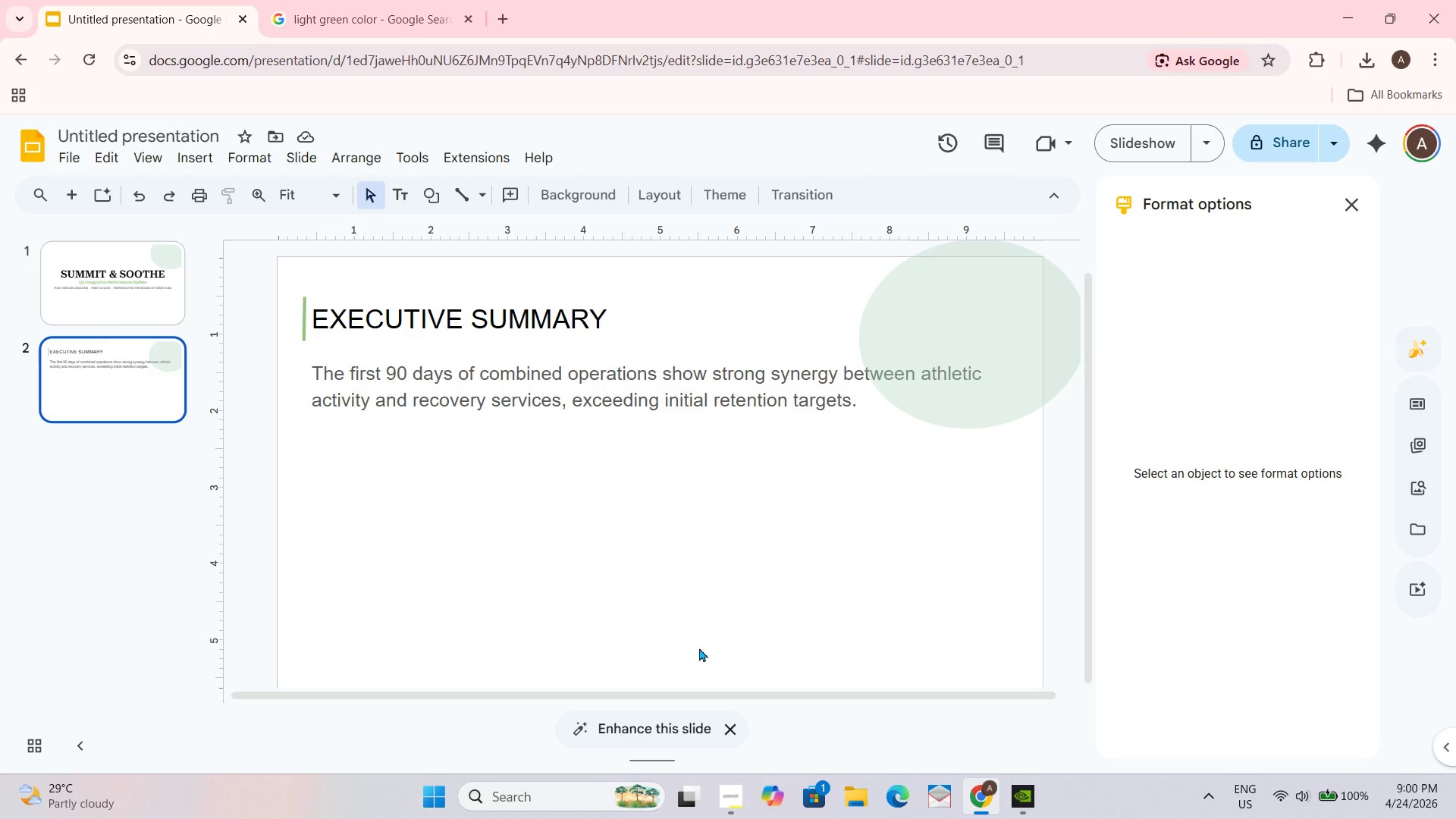 
left_click([531, 224])
 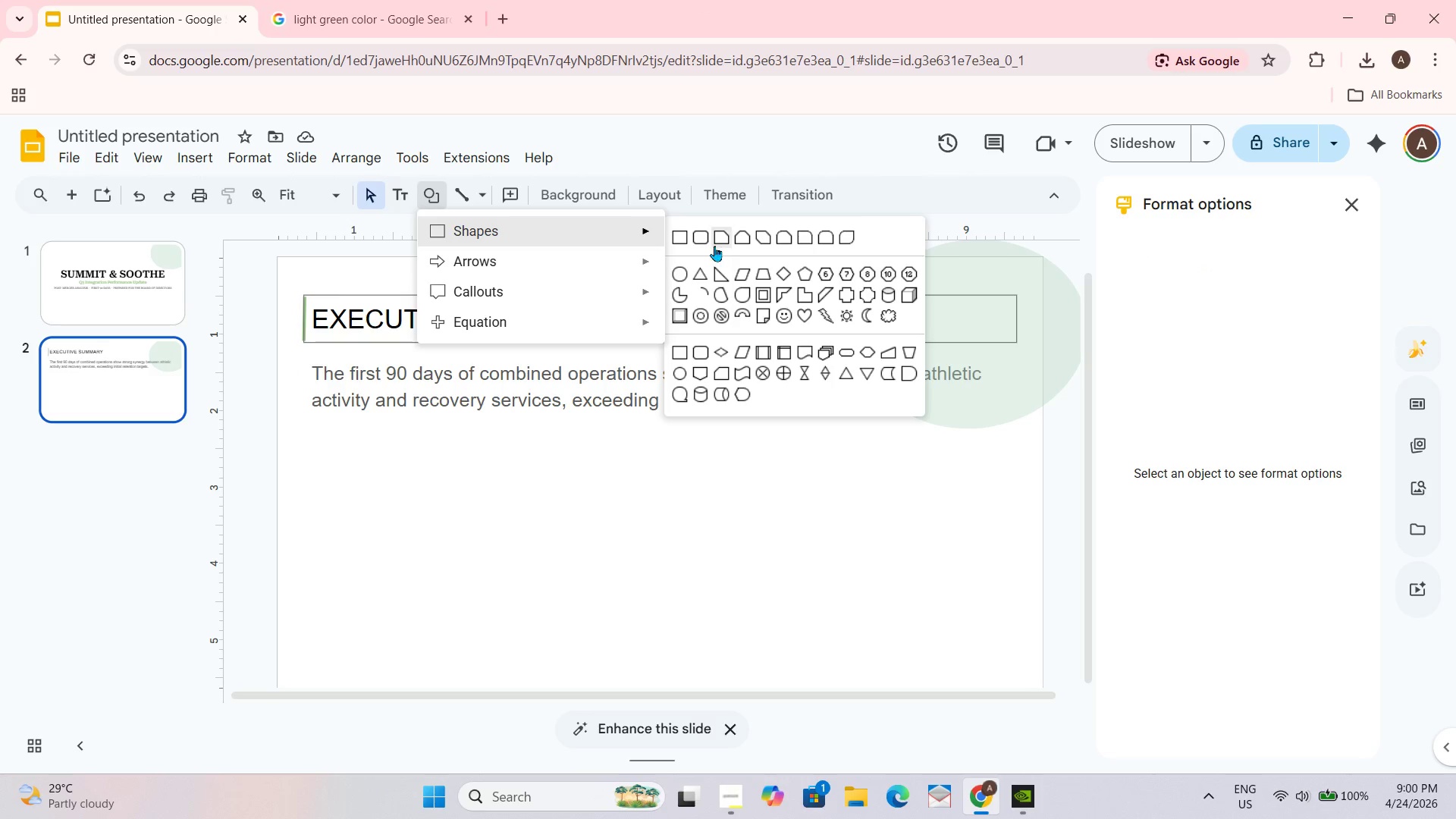 
left_click([701, 240])
 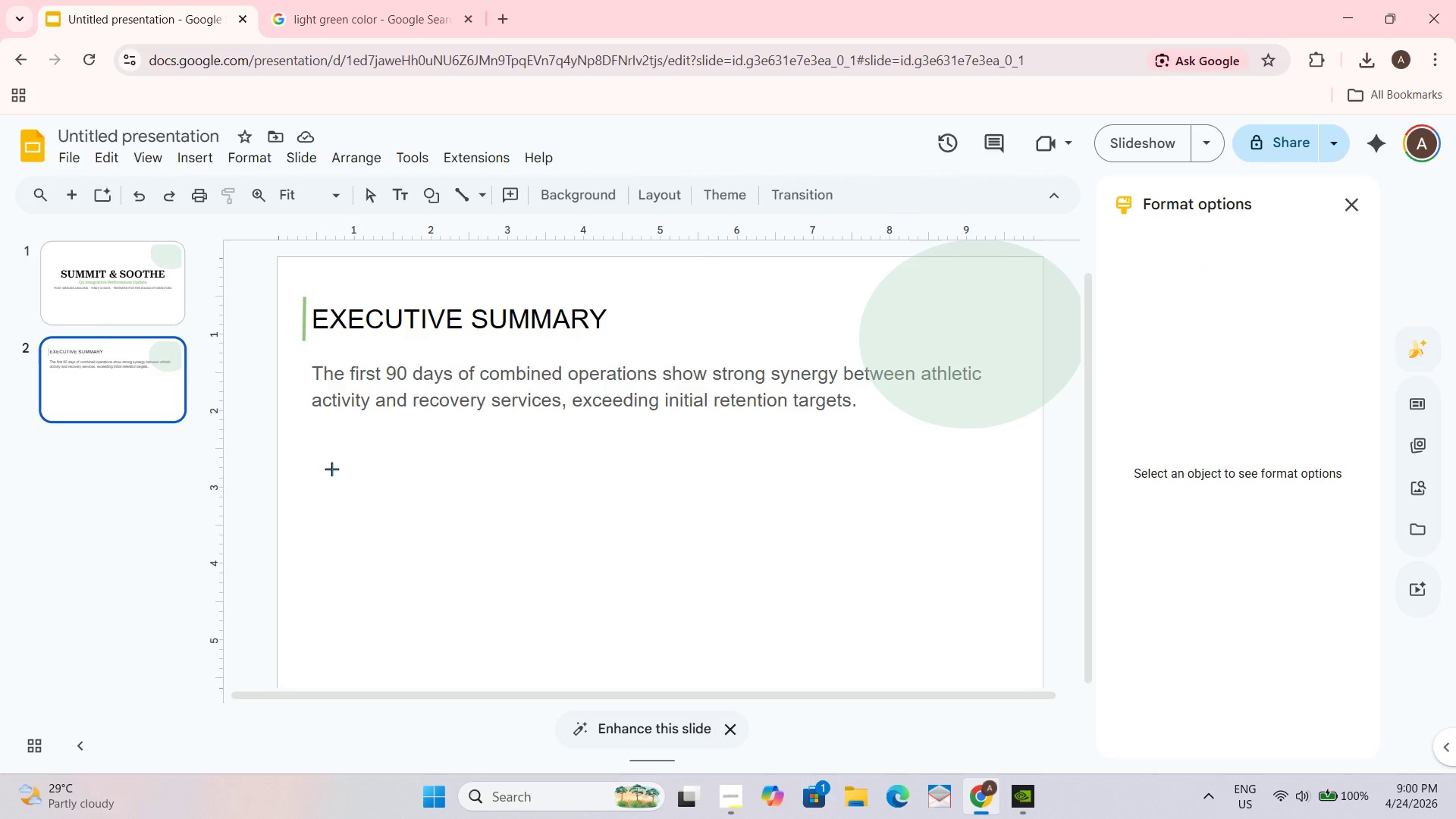 
left_click_drag(start_coordinate=[331, 460], to_coordinate=[548, 611])
 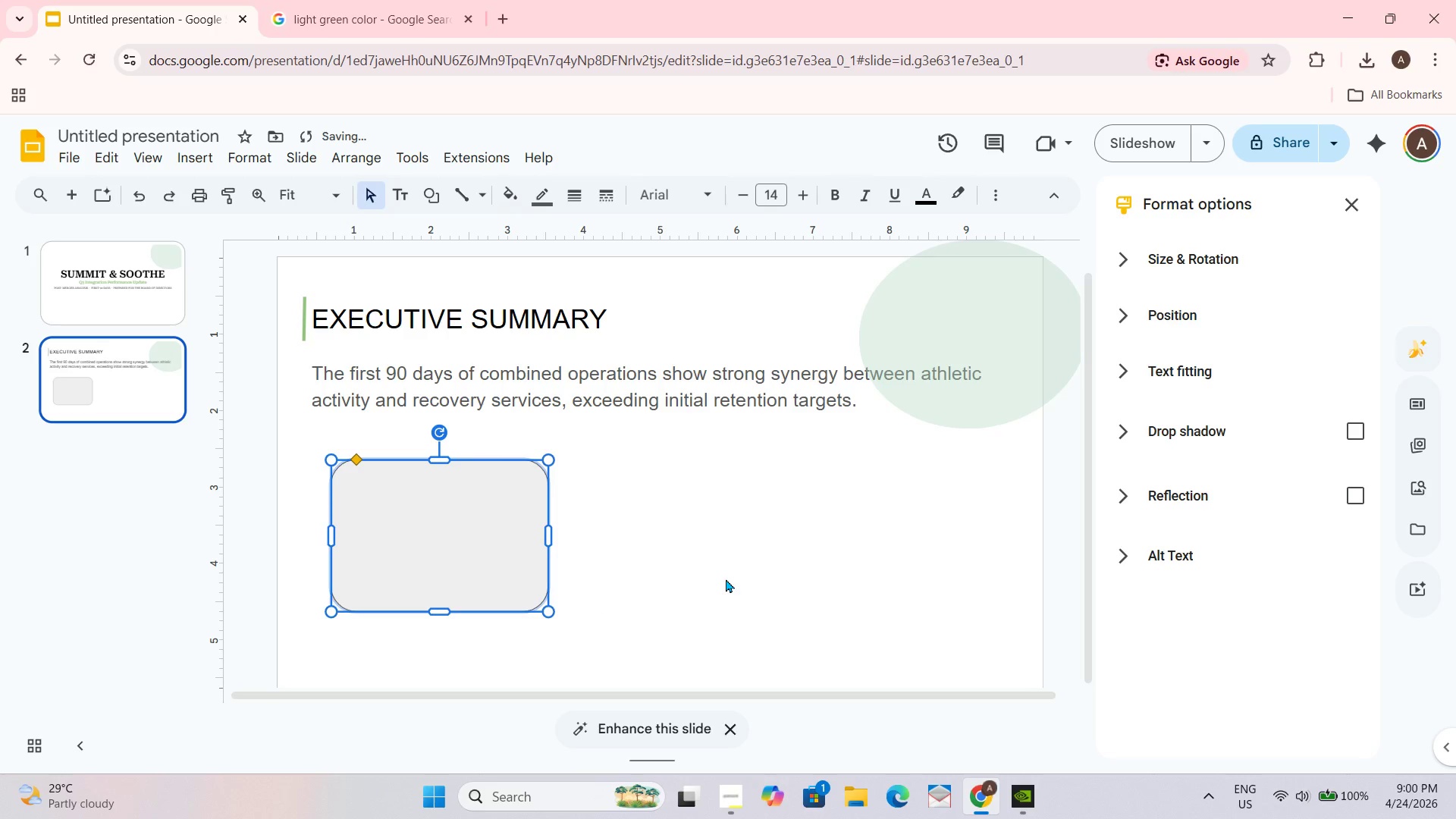 
key(Control+ControlLeft)
 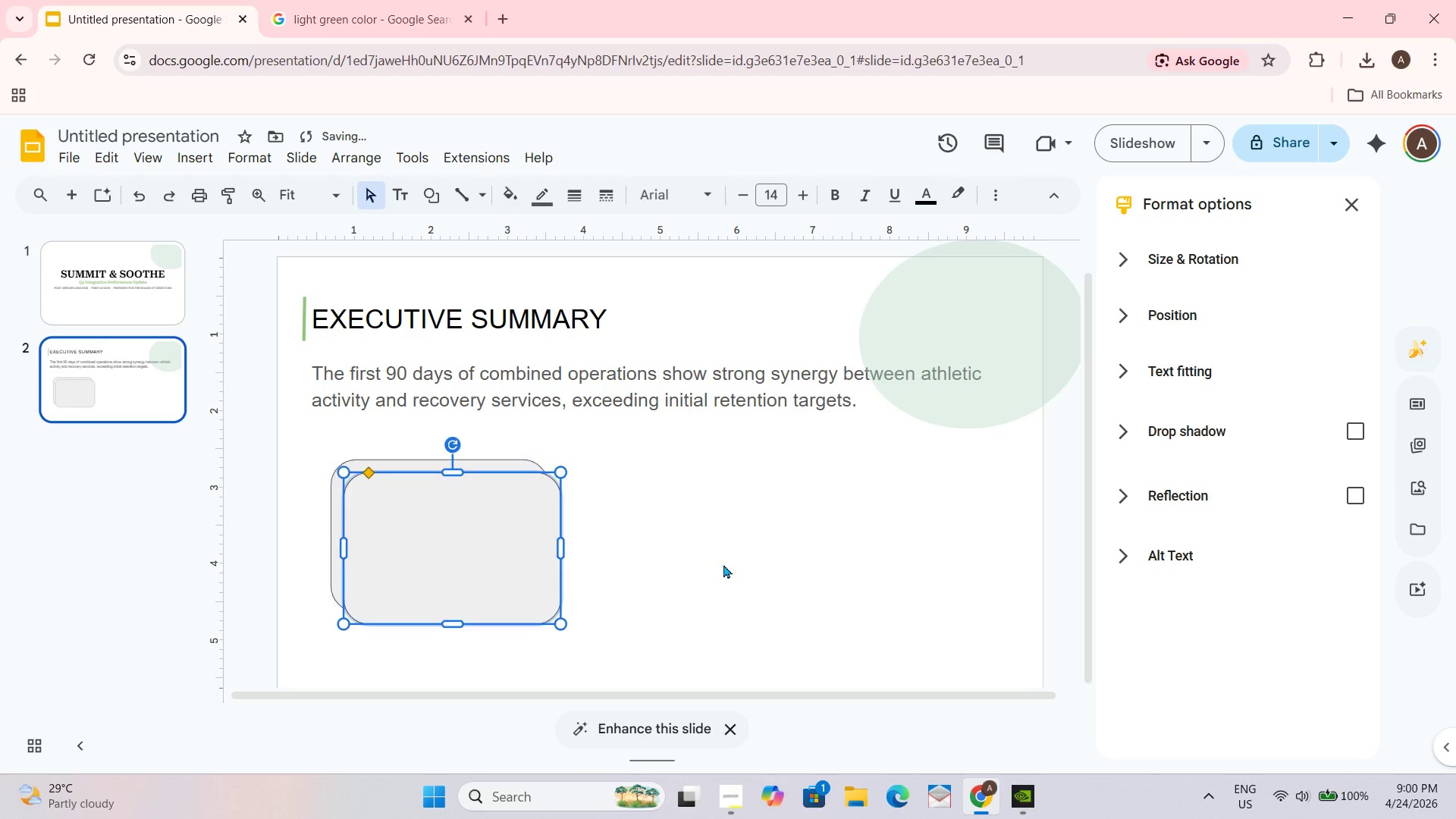 
key(Control+D)
 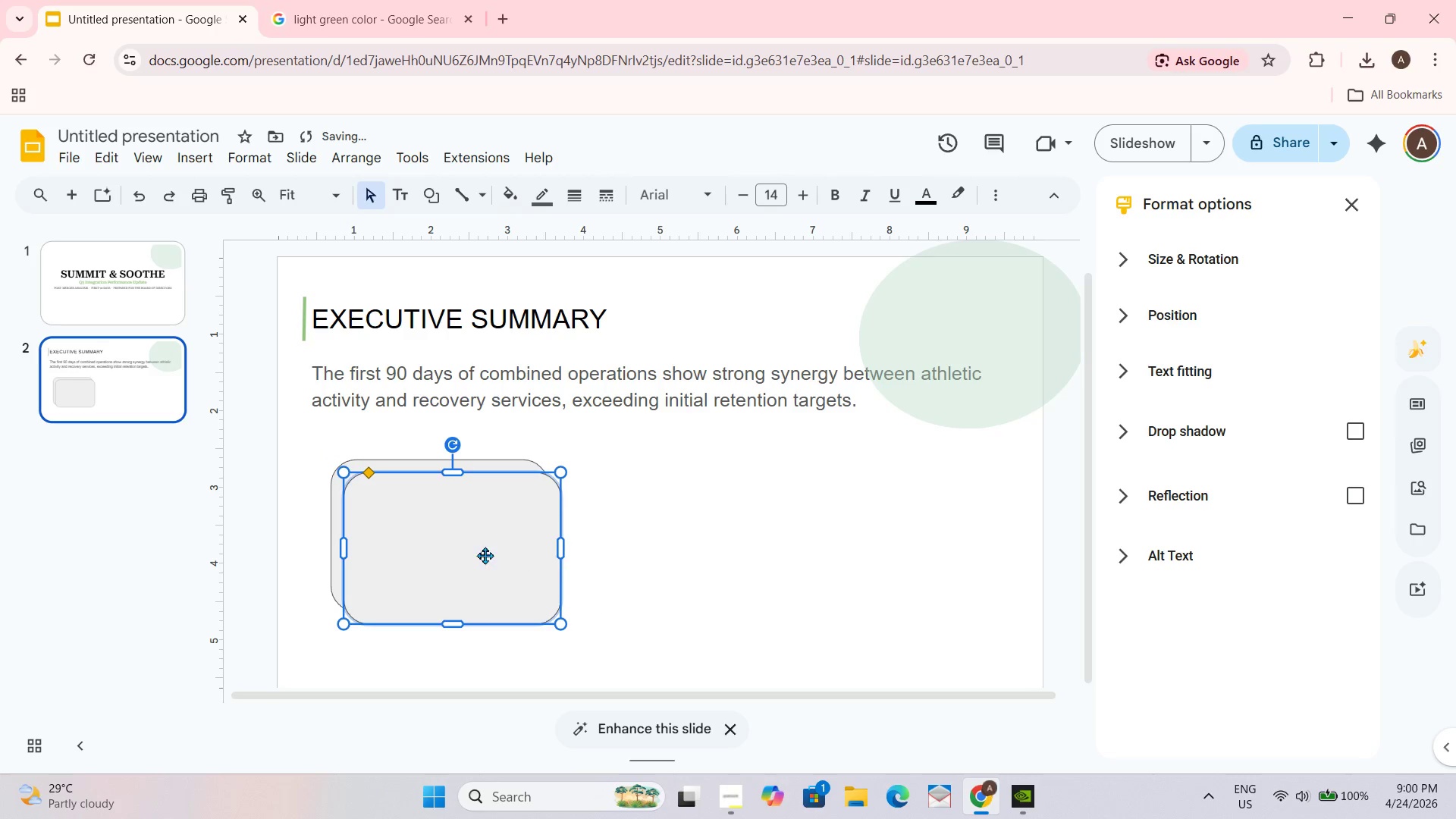 
left_click_drag(start_coordinate=[484, 555], to_coordinate=[707, 543])
 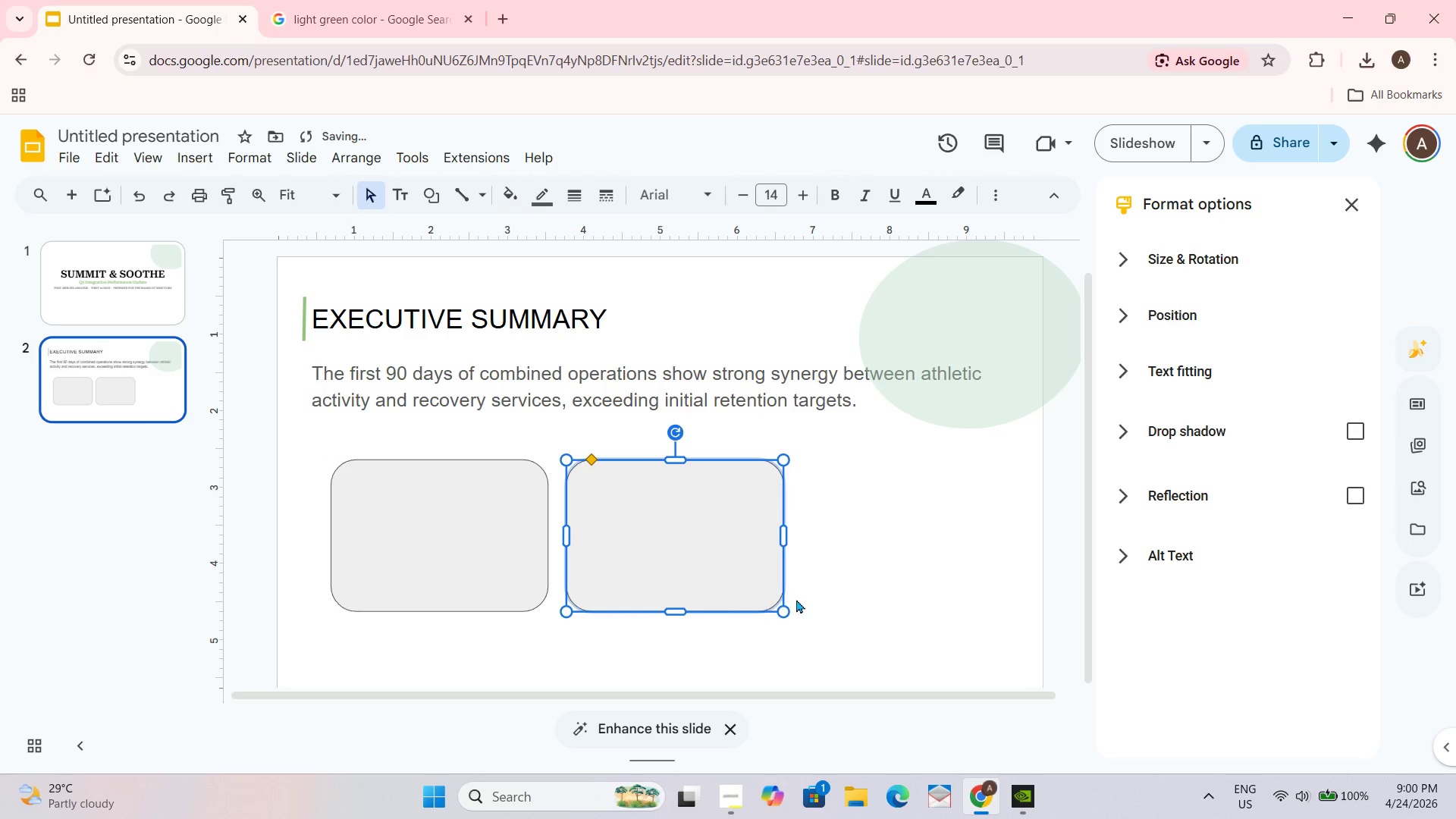 
key(Control+ControlLeft)
 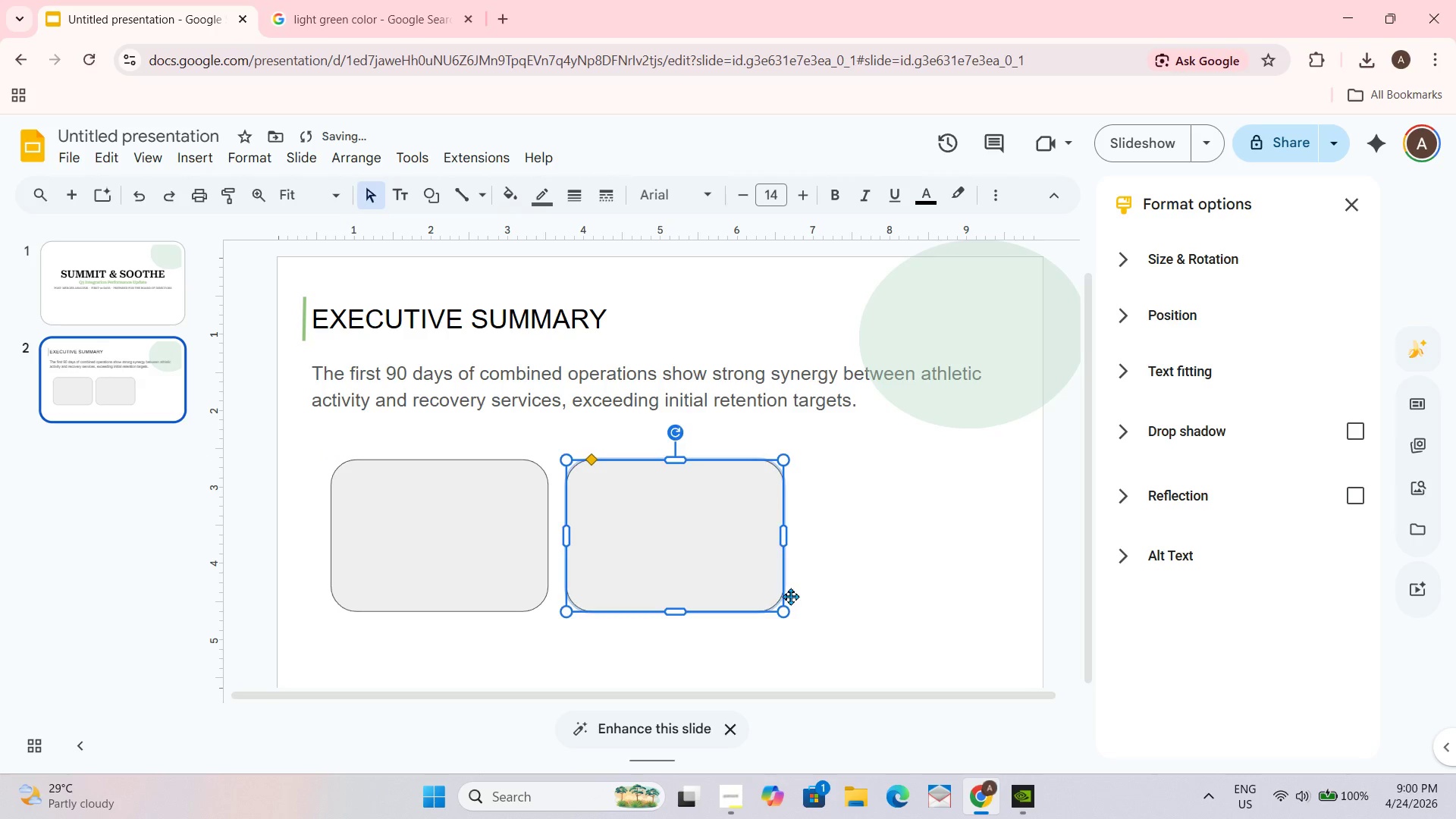 
key(Control+D)
 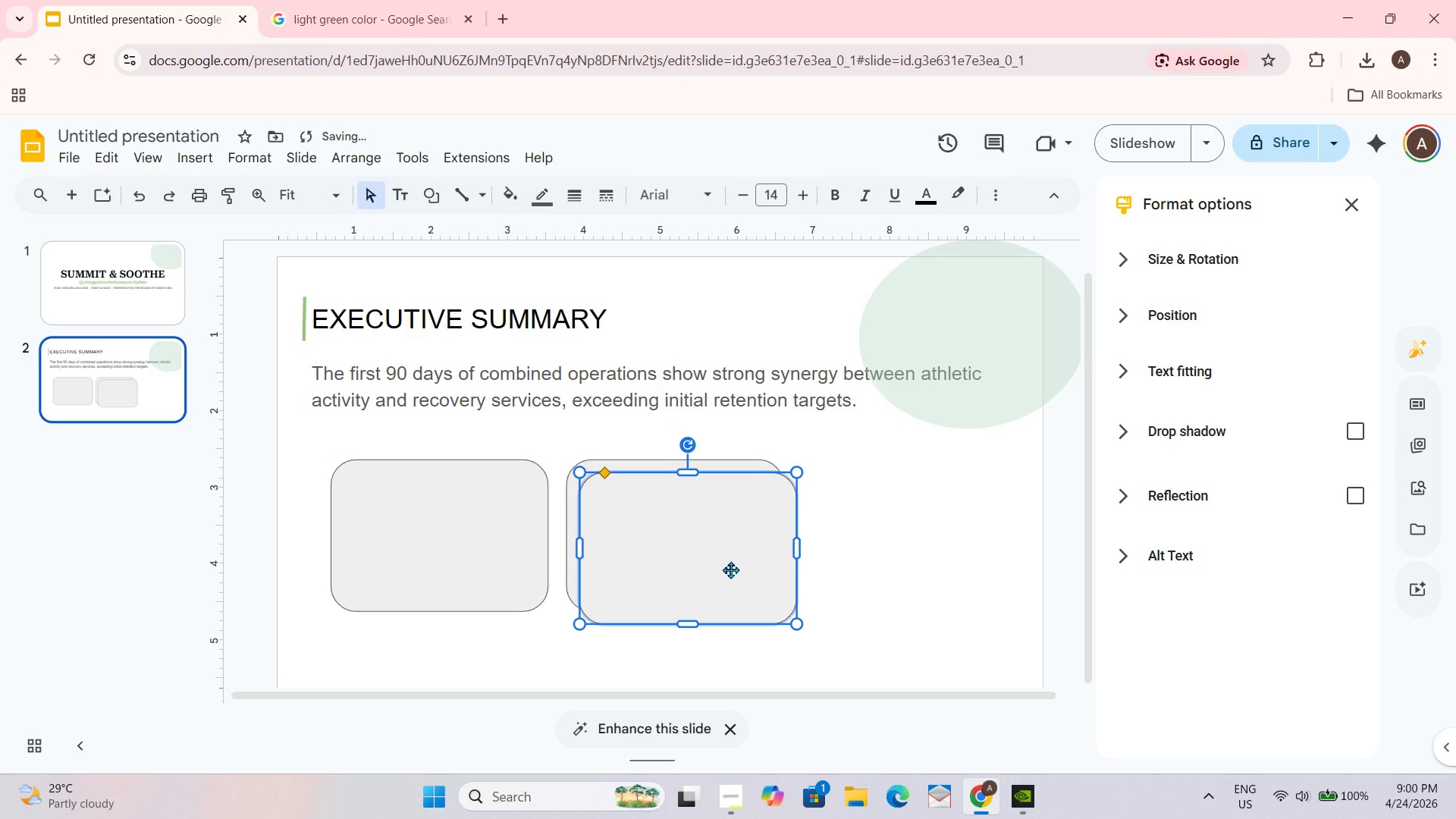 
left_click_drag(start_coordinate=[730, 570], to_coordinate=[959, 560])
 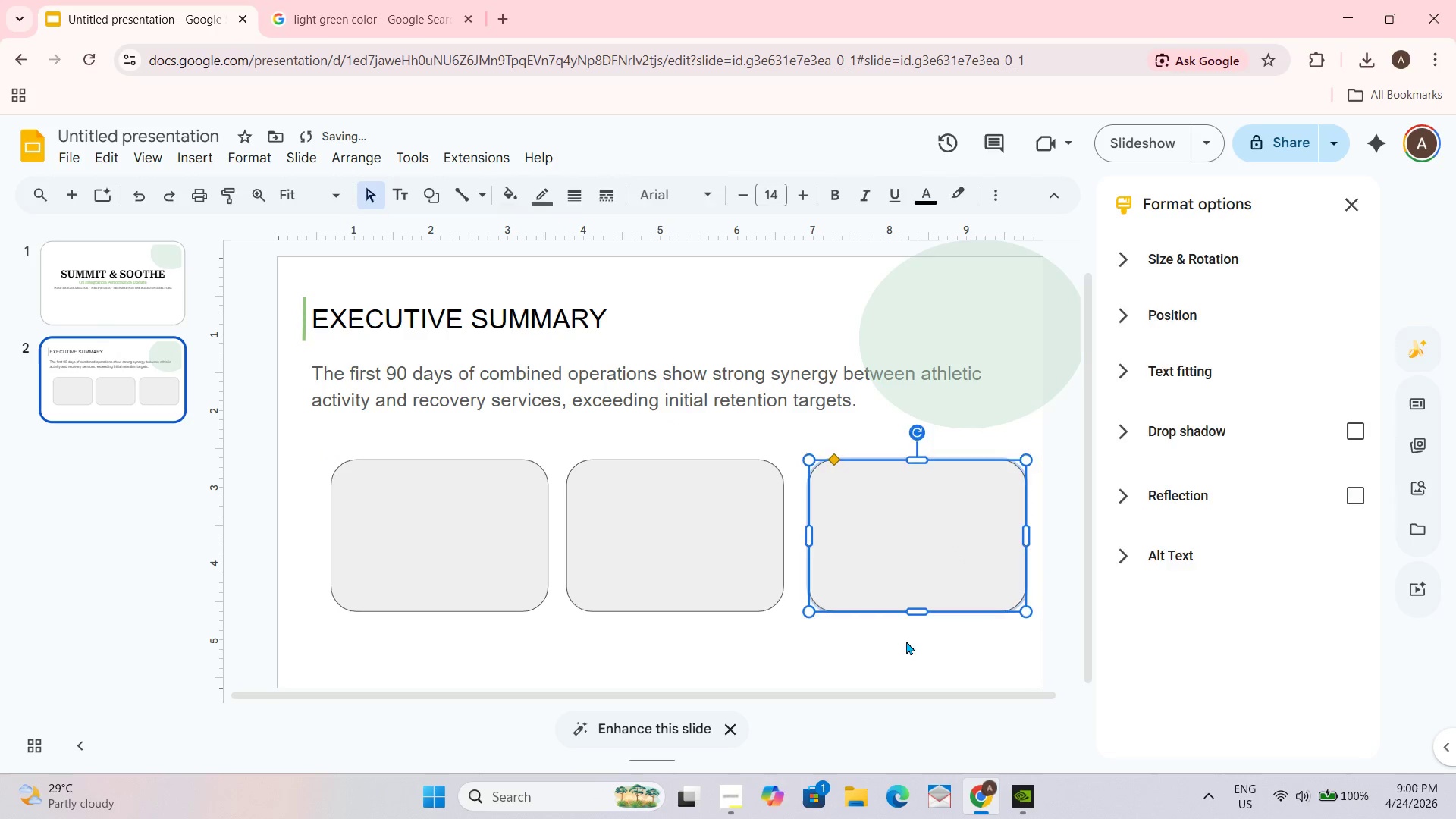 
left_click([906, 641])
 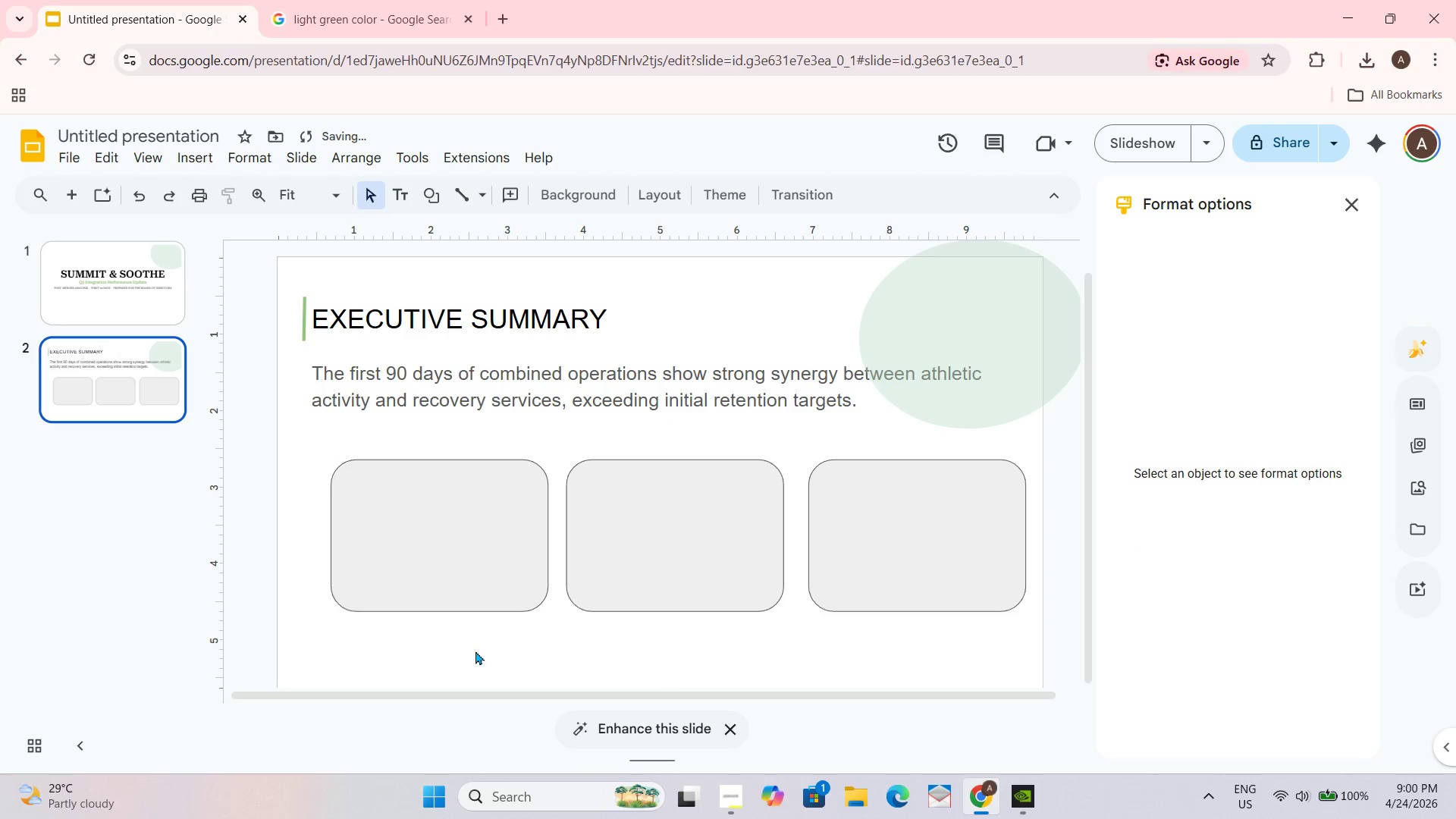 
left_click_drag(start_coordinate=[438, 571], to_coordinate=[414, 573])
 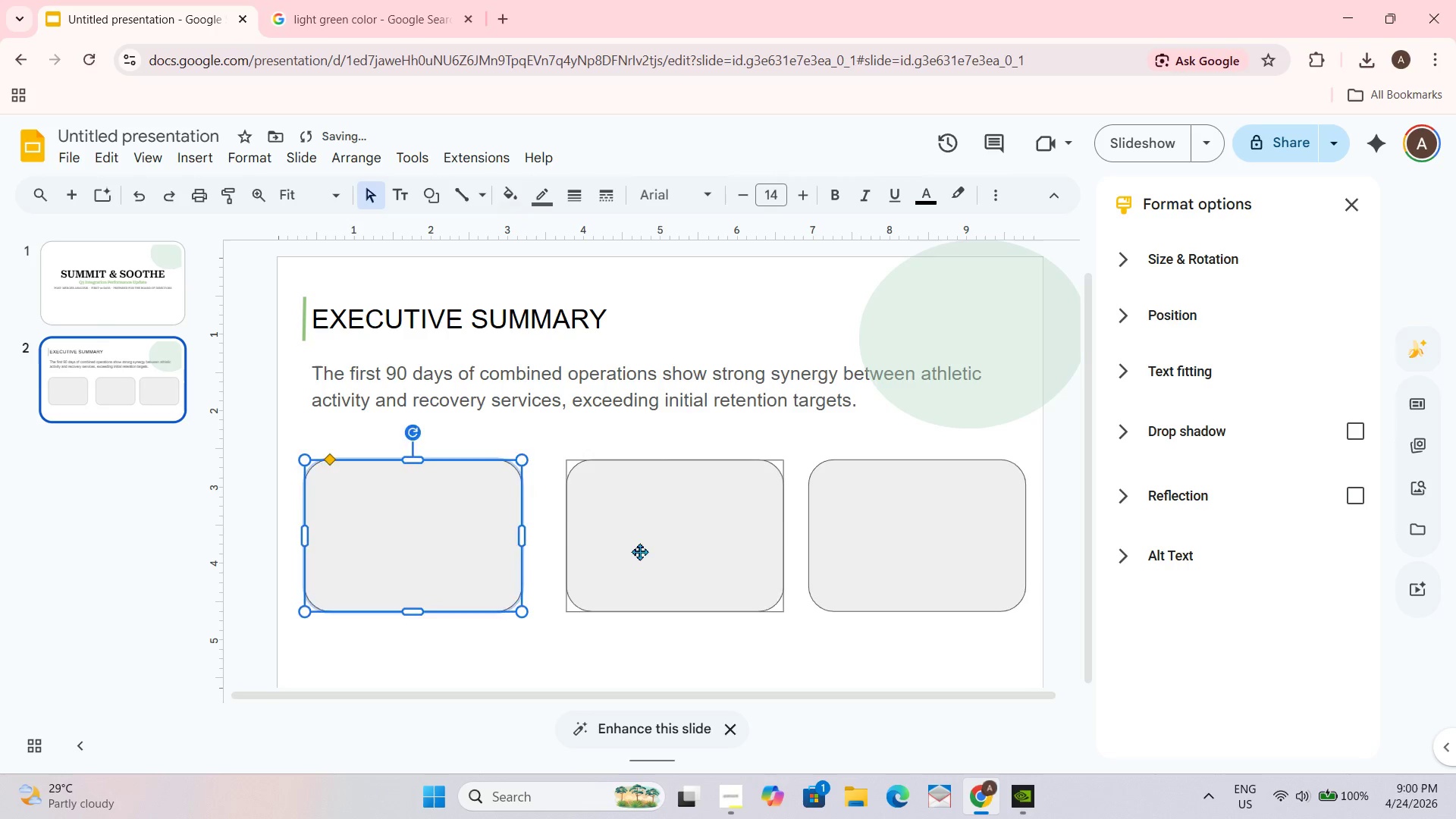 
left_click_drag(start_coordinate=[639, 550], to_coordinate=[623, 553])
 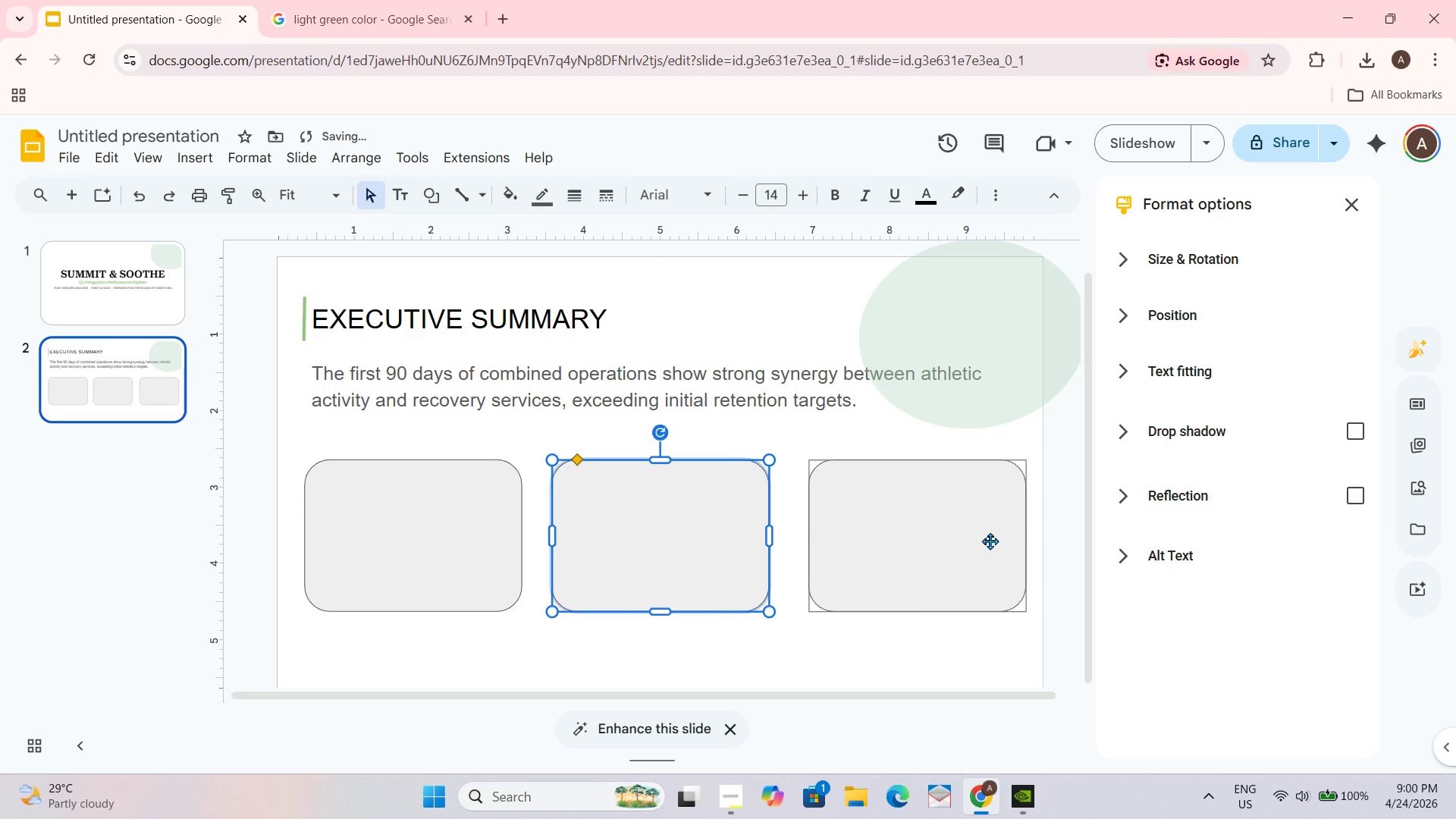 
left_click_drag(start_coordinate=[990, 541], to_coordinate=[980, 538])
 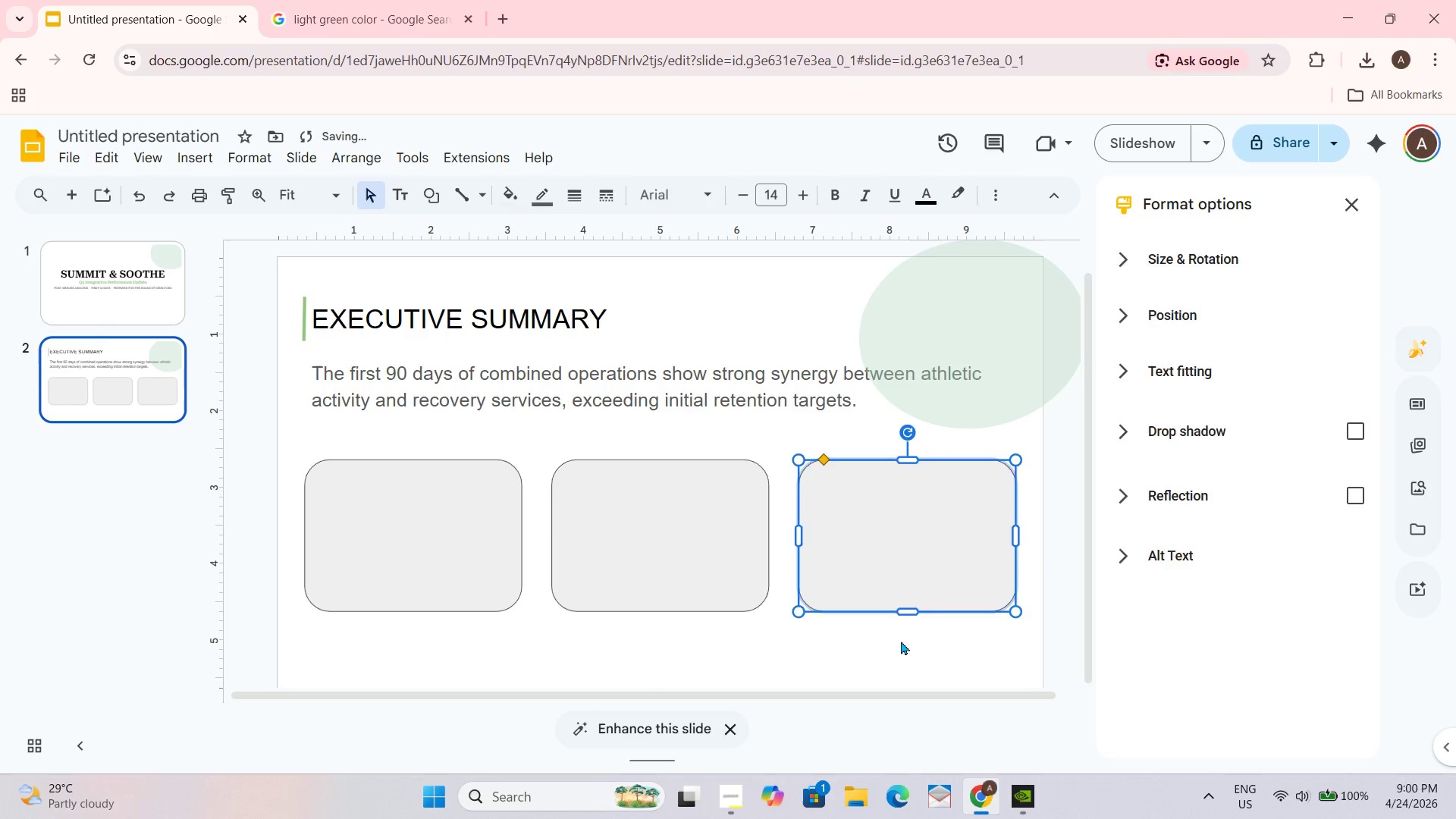 
left_click([901, 641])
 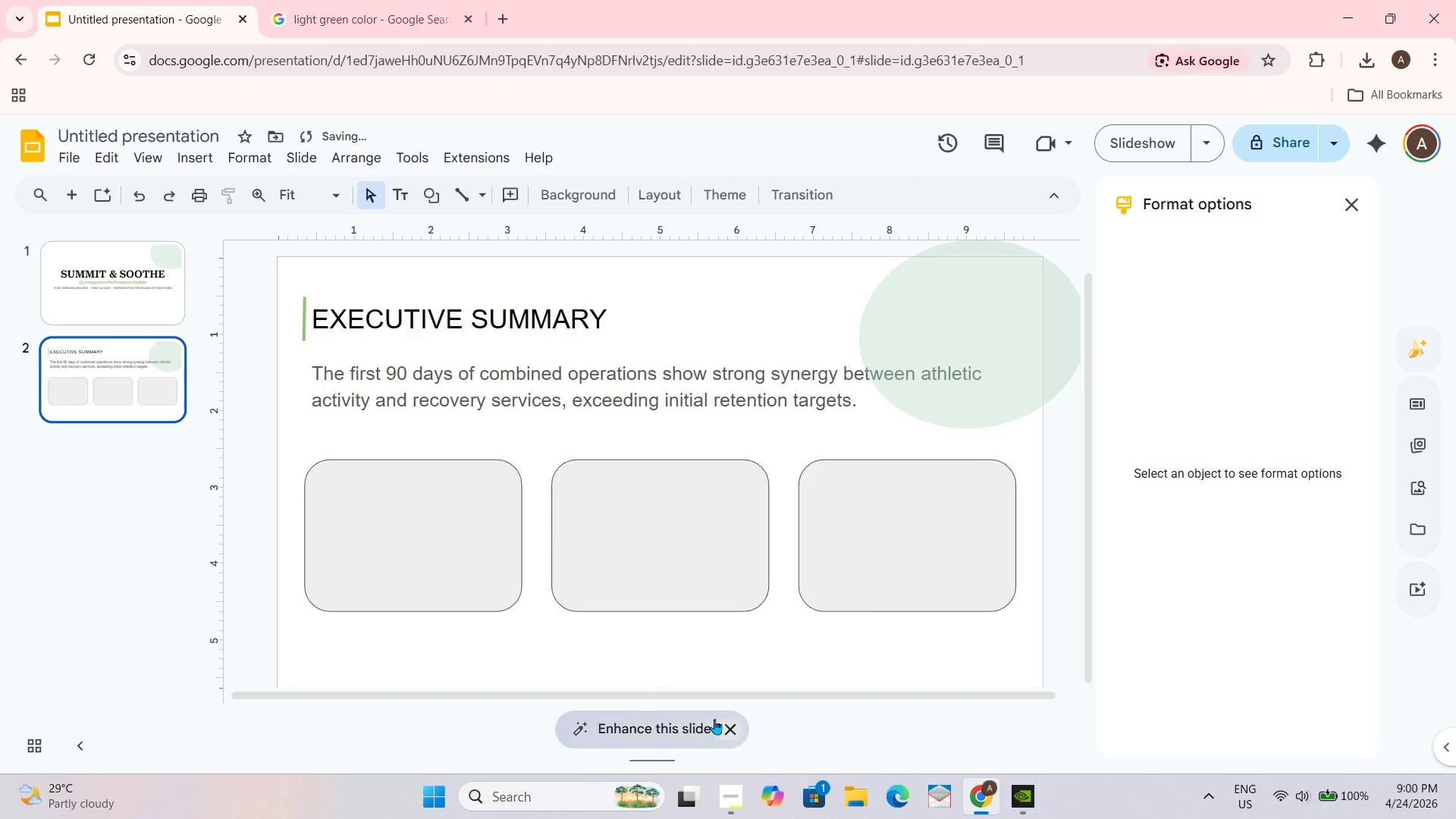 
scroll: coordinate [828, 585], scroll_direction: up, amount: 1.0
 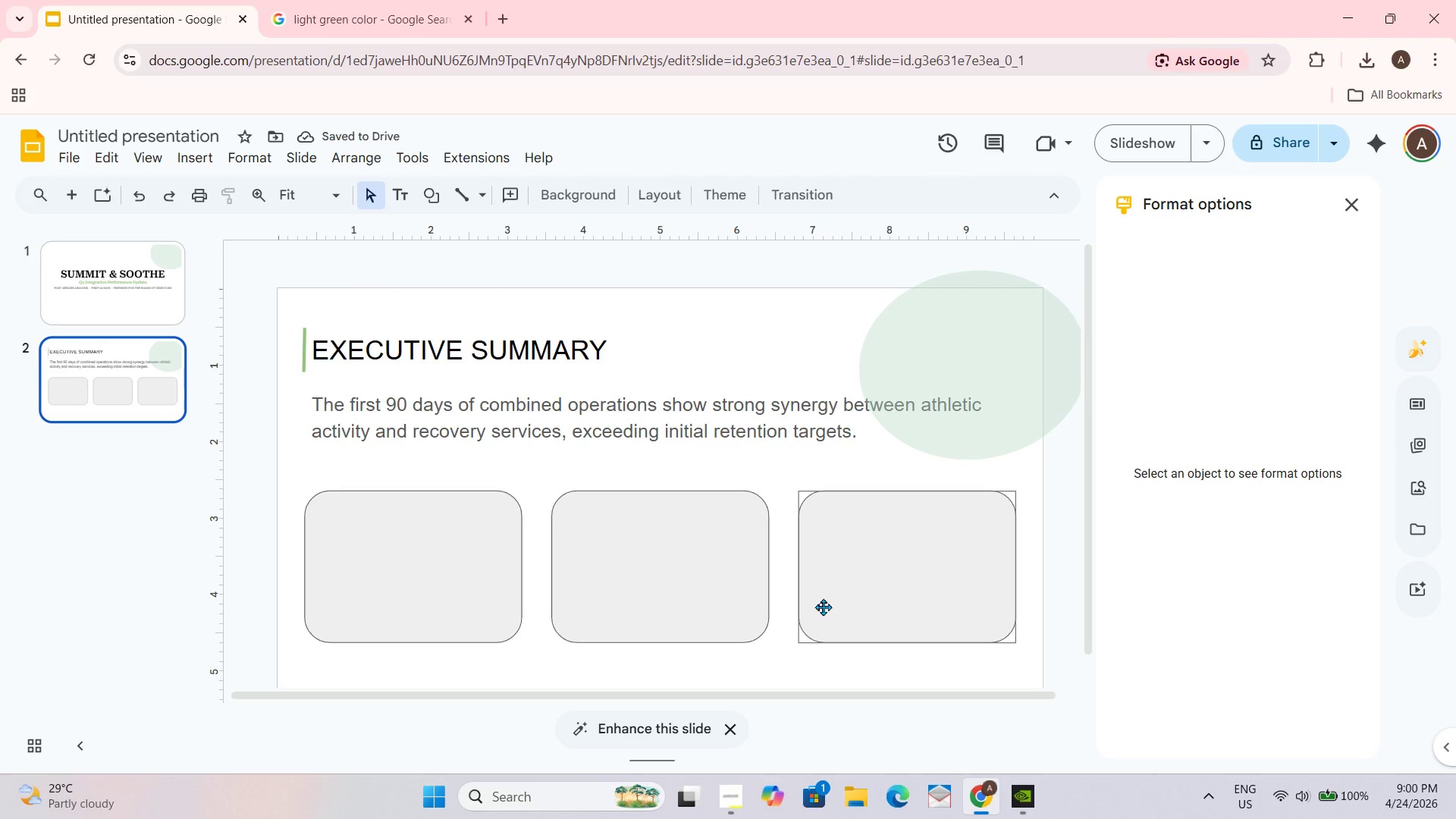 
scroll: coordinate [823, 609], scroll_direction: down, amount: 1.0
 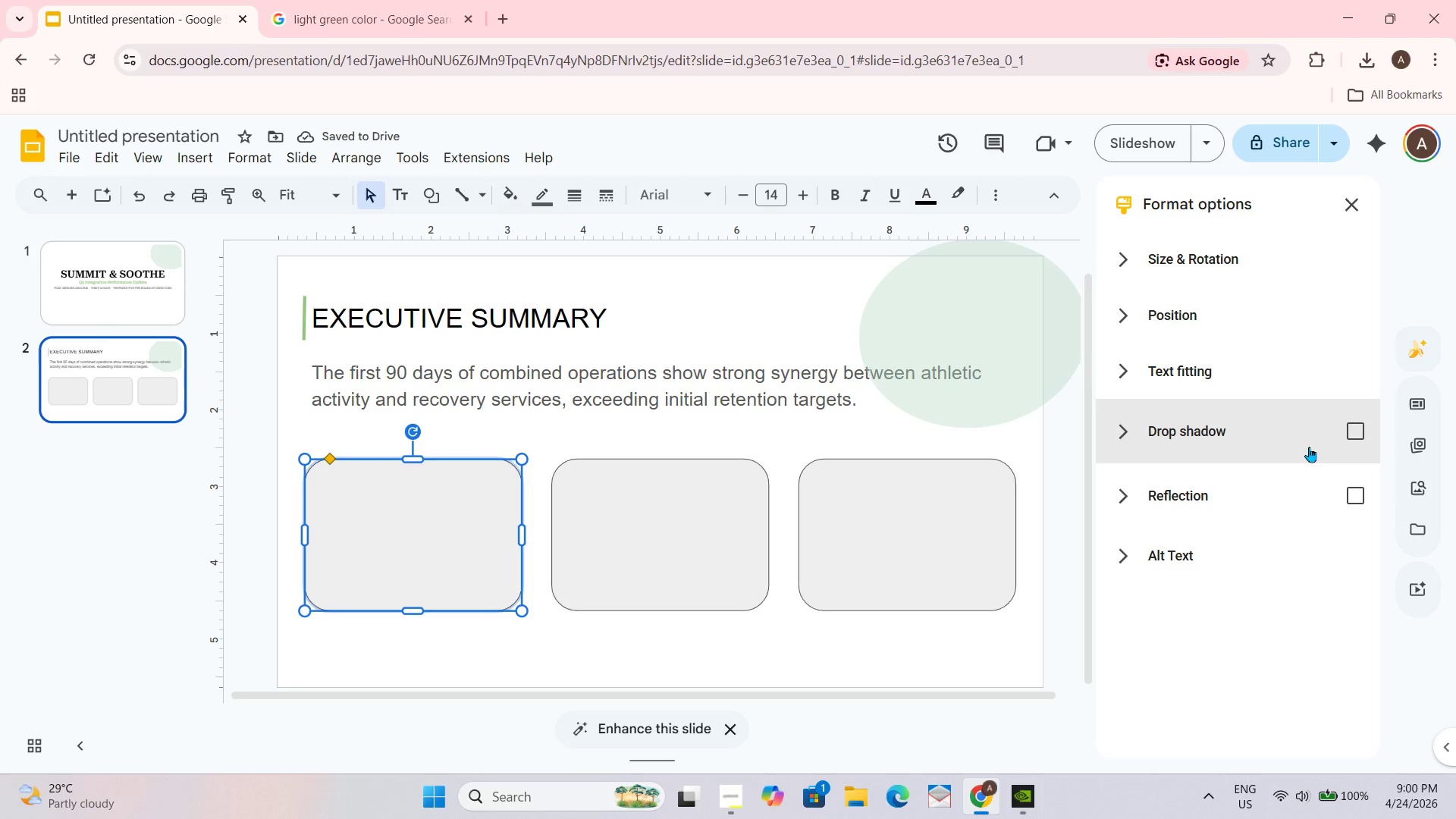 
left_click([1366, 430])
 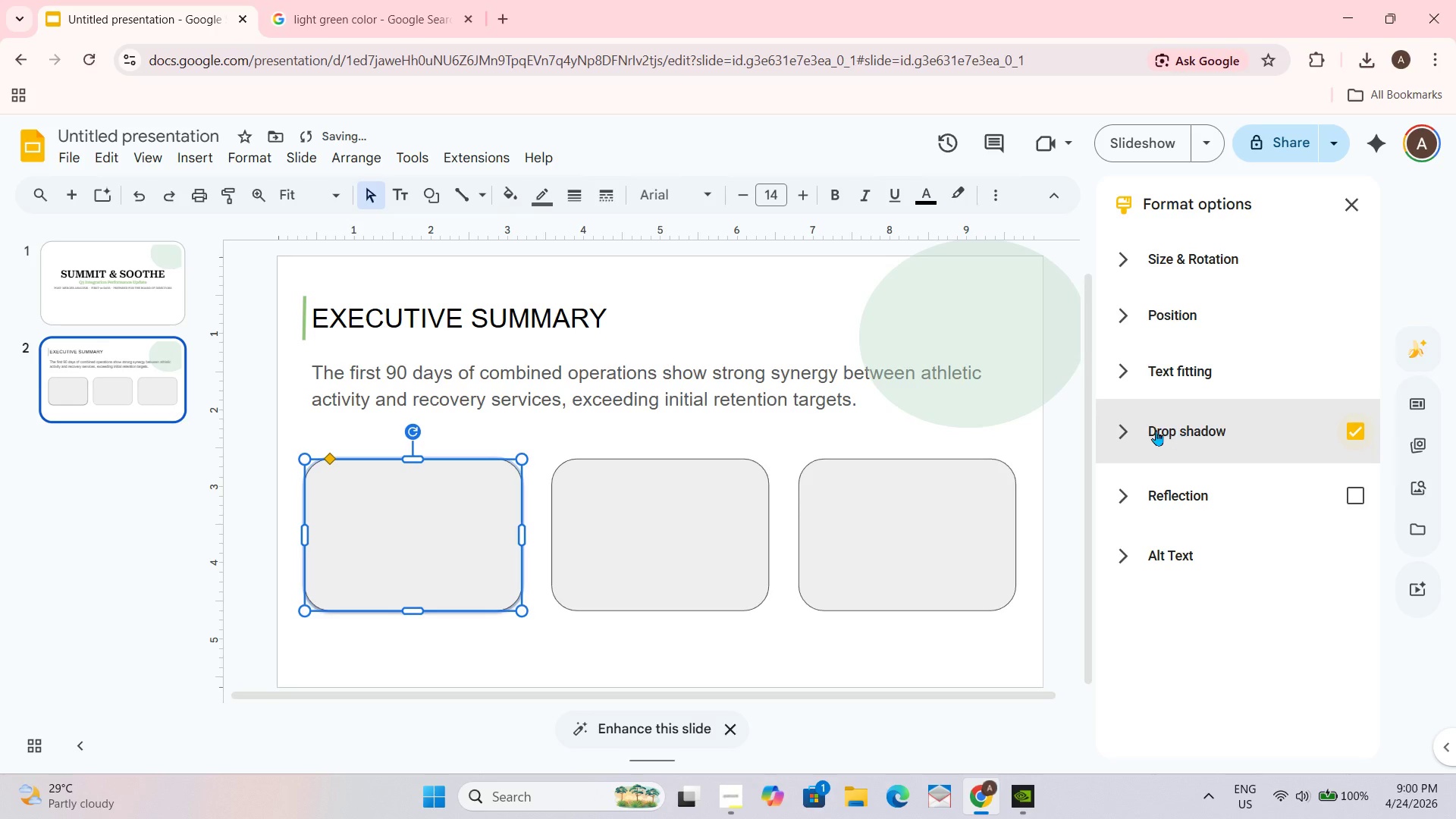 
left_click([1119, 428])
 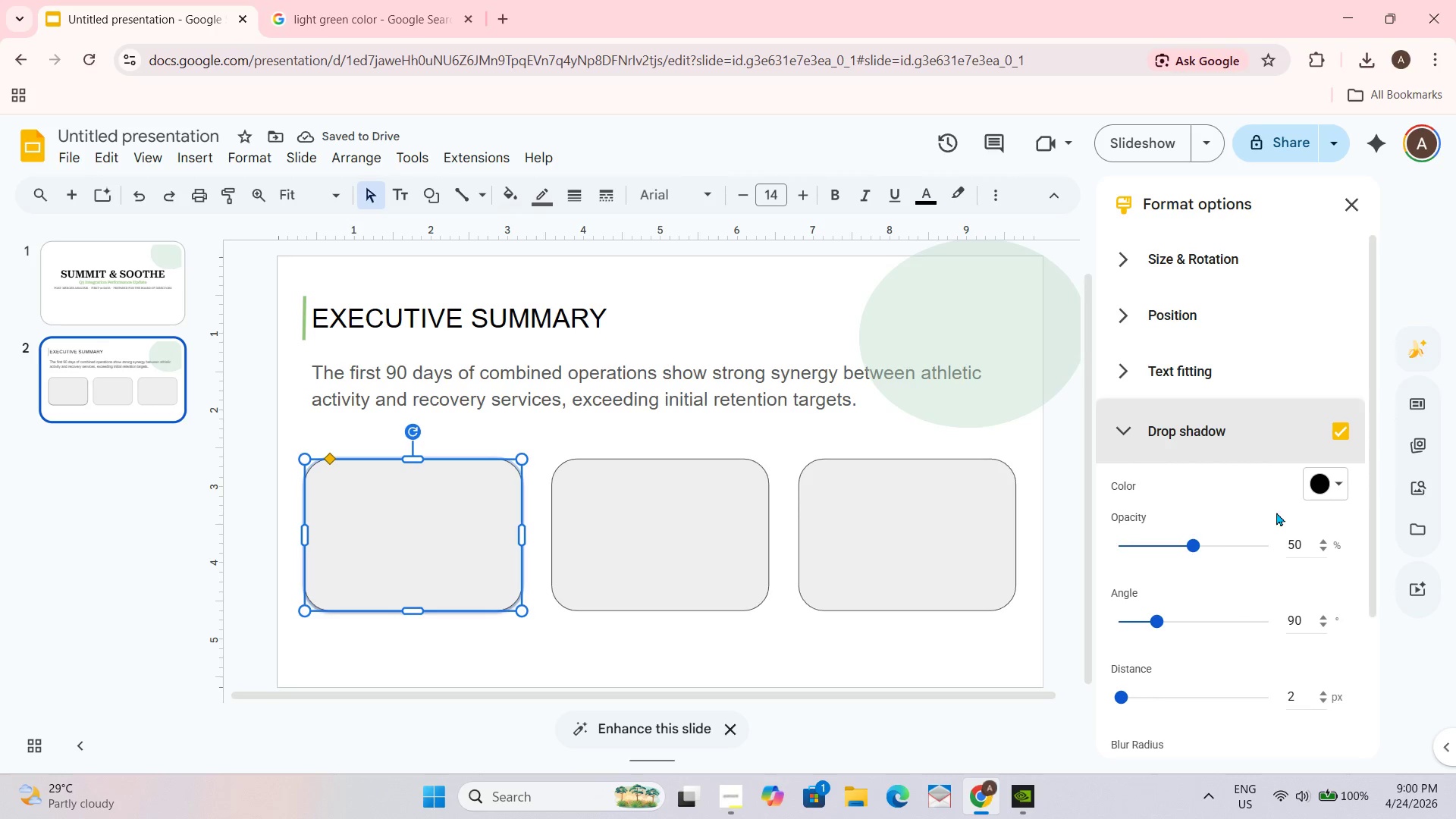 
left_click_drag(start_coordinate=[1197, 547], to_coordinate=[1291, 540])
 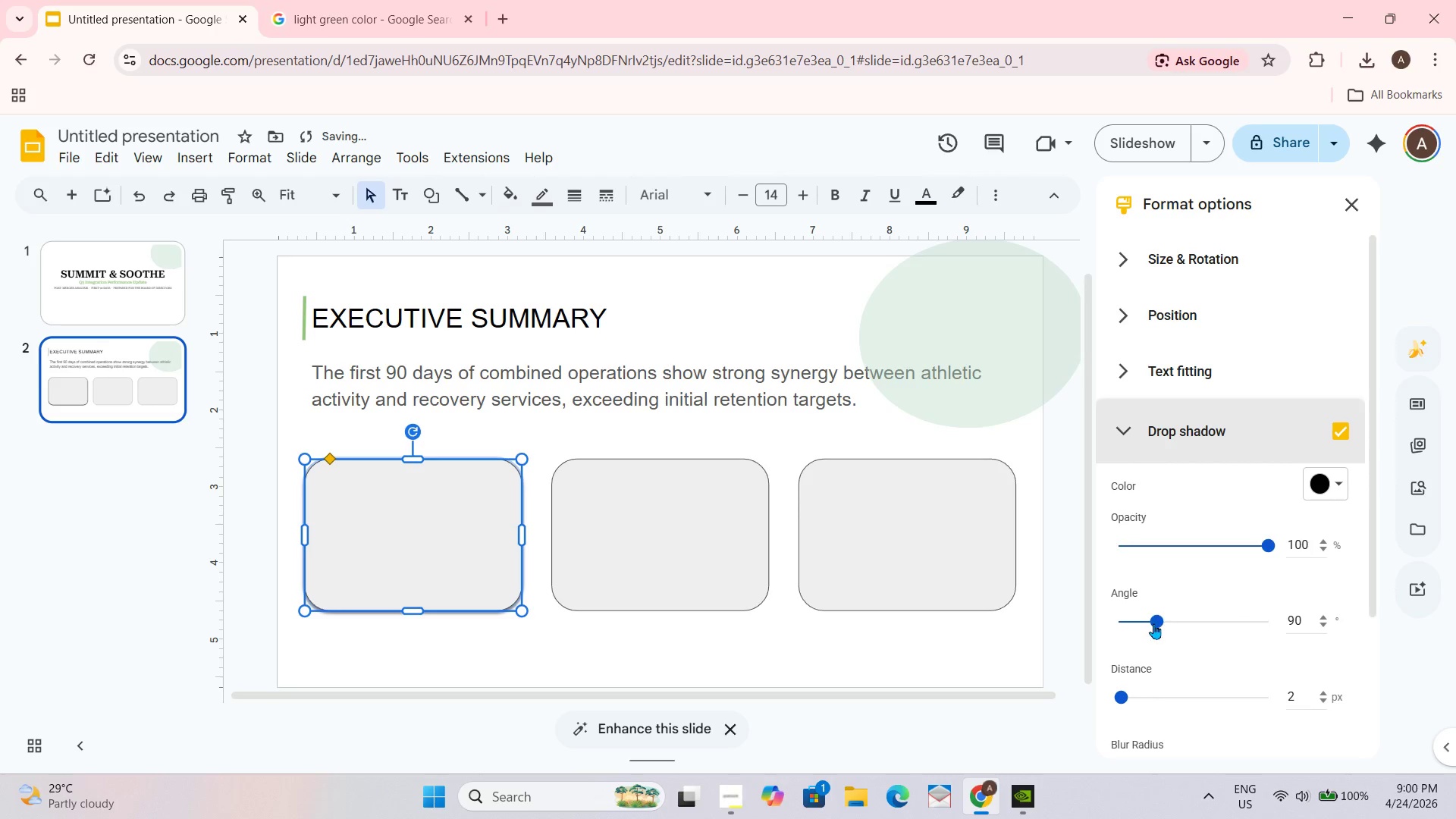 
left_click_drag(start_coordinate=[1153, 623], to_coordinate=[1109, 623])
 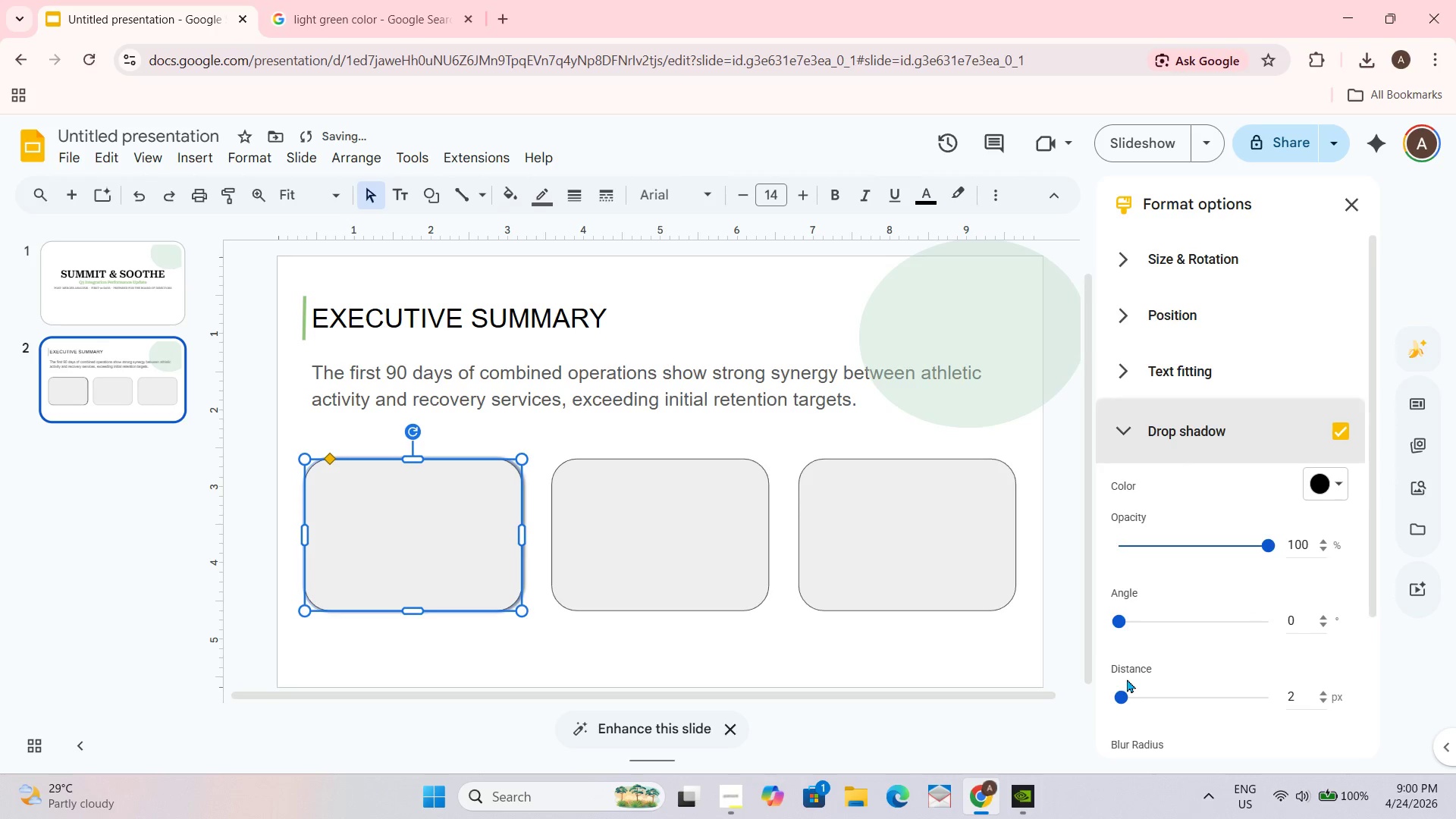 
scroll: coordinate [1127, 679], scroll_direction: down, amount: 1.0
 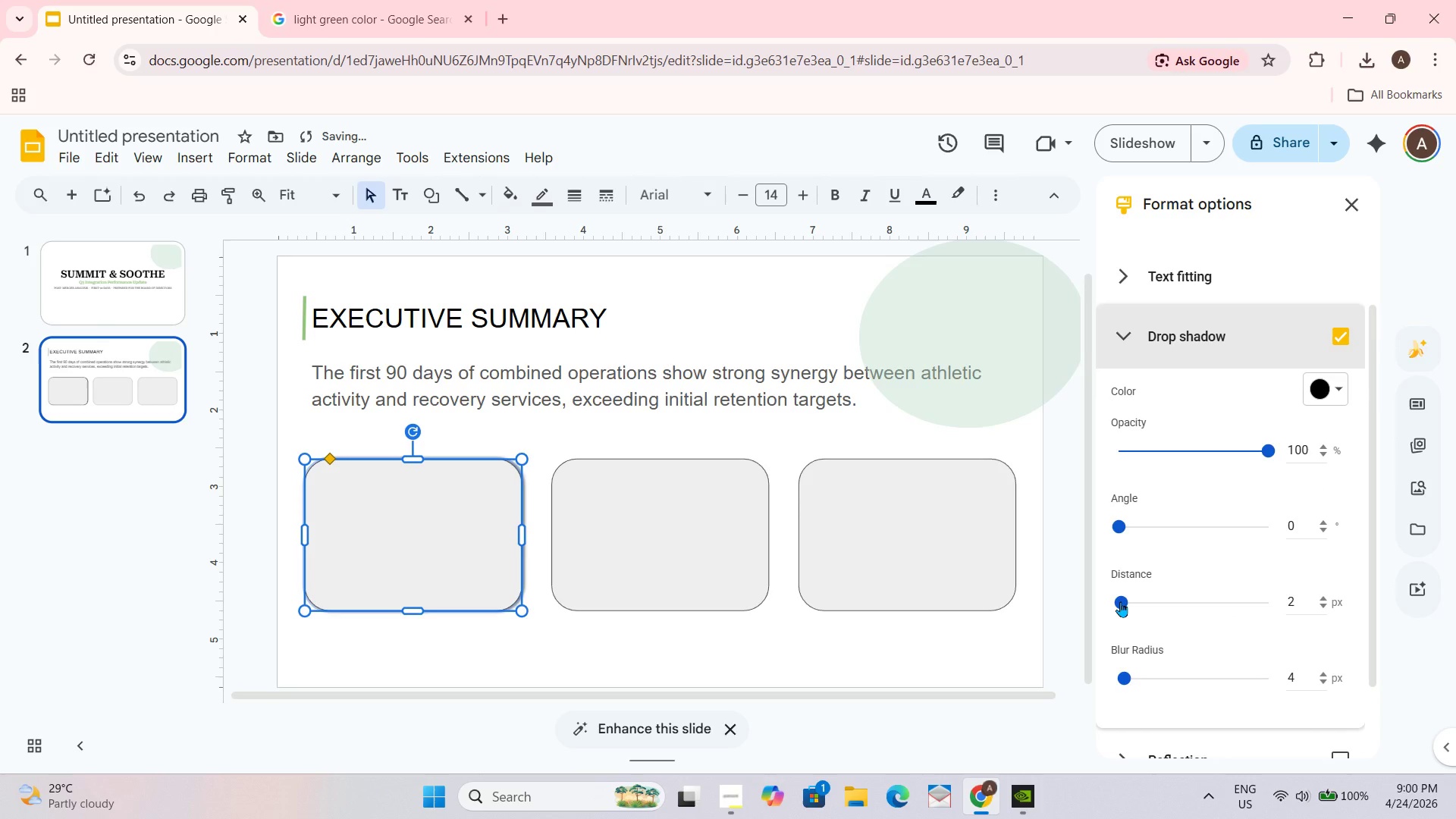 
left_click_drag(start_coordinate=[1120, 601], to_coordinate=[1128, 601])
 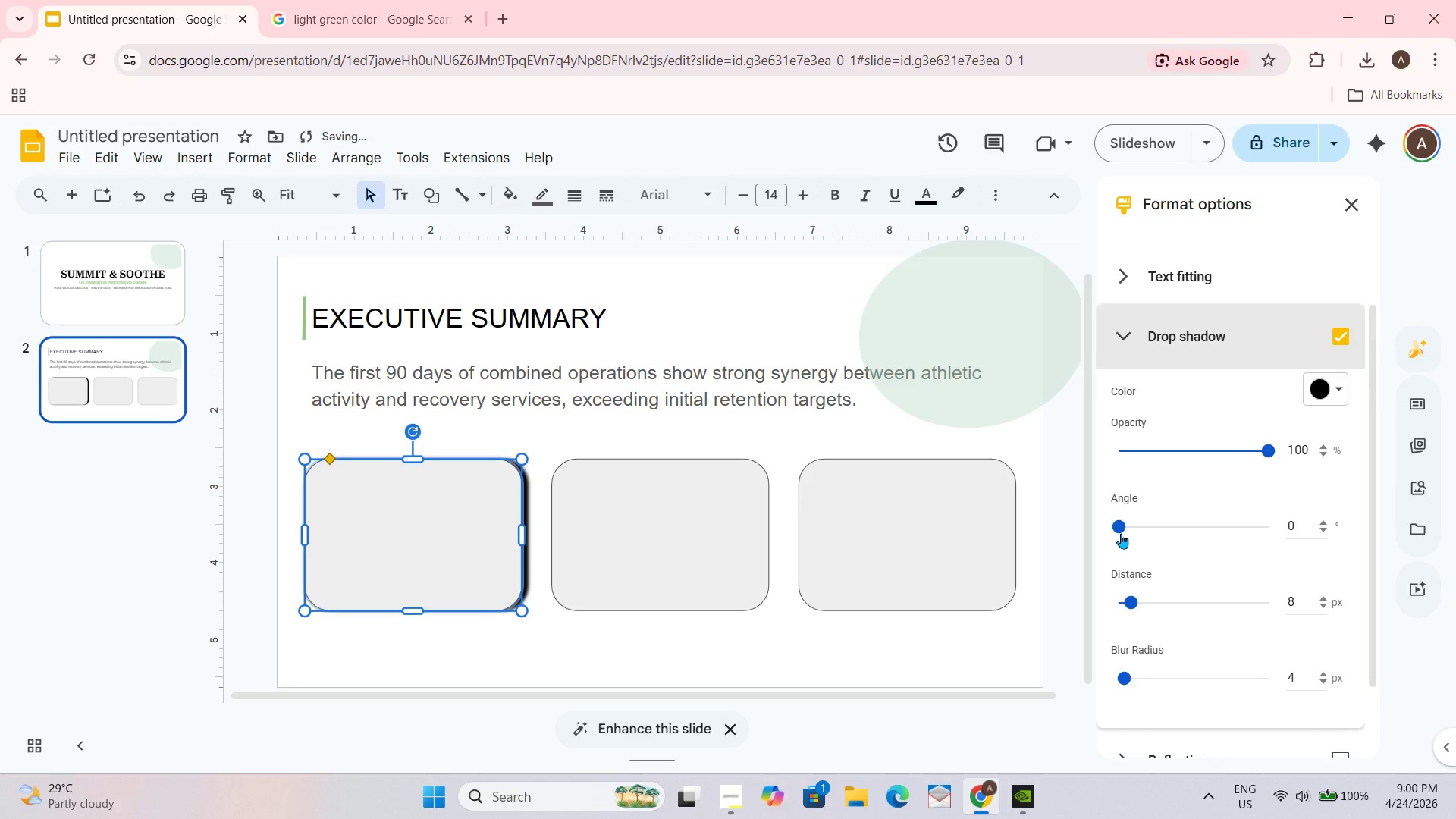 
left_click_drag(start_coordinate=[1121, 532], to_coordinate=[1138, 531])
 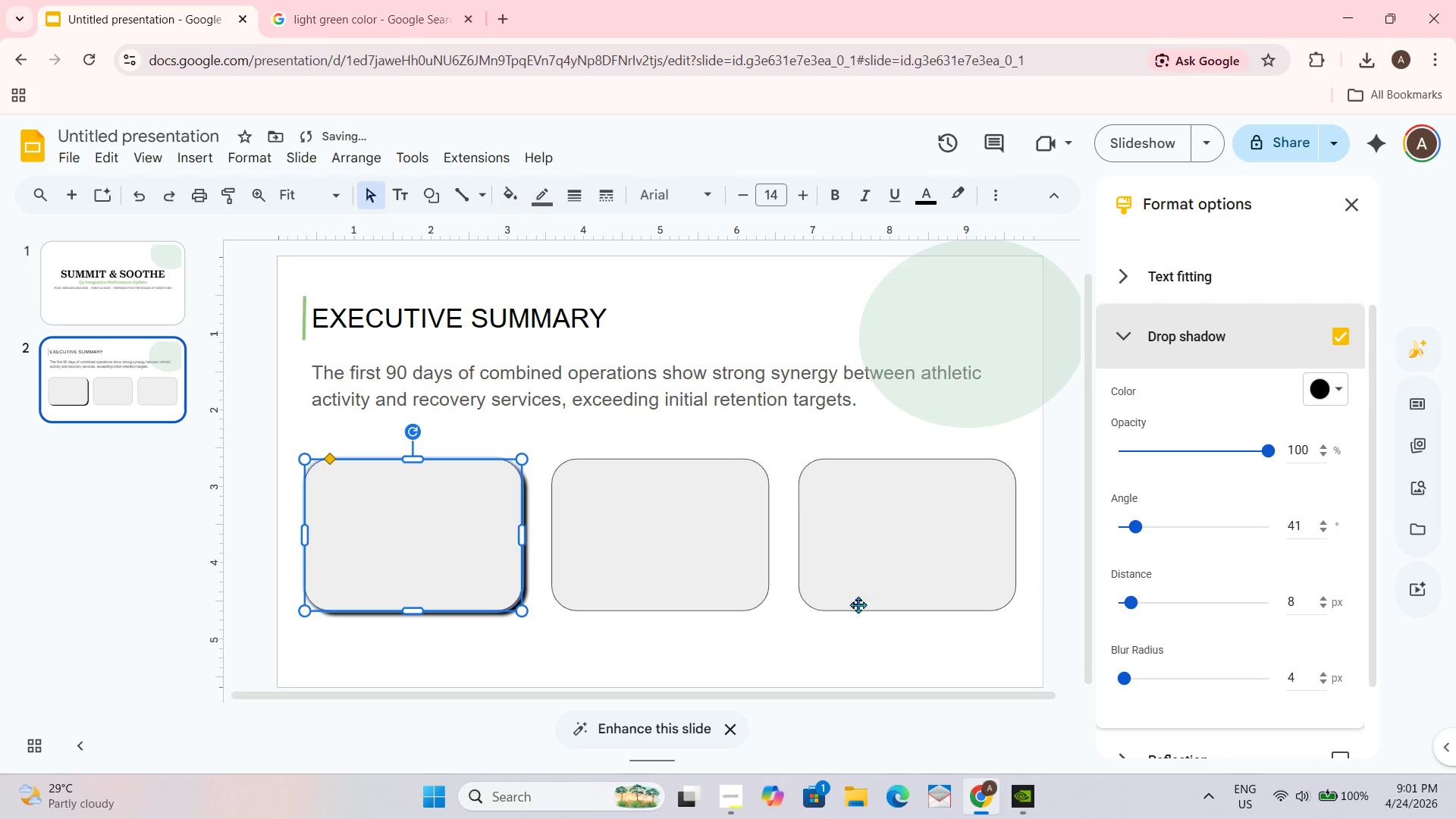 
left_click([814, 664])
 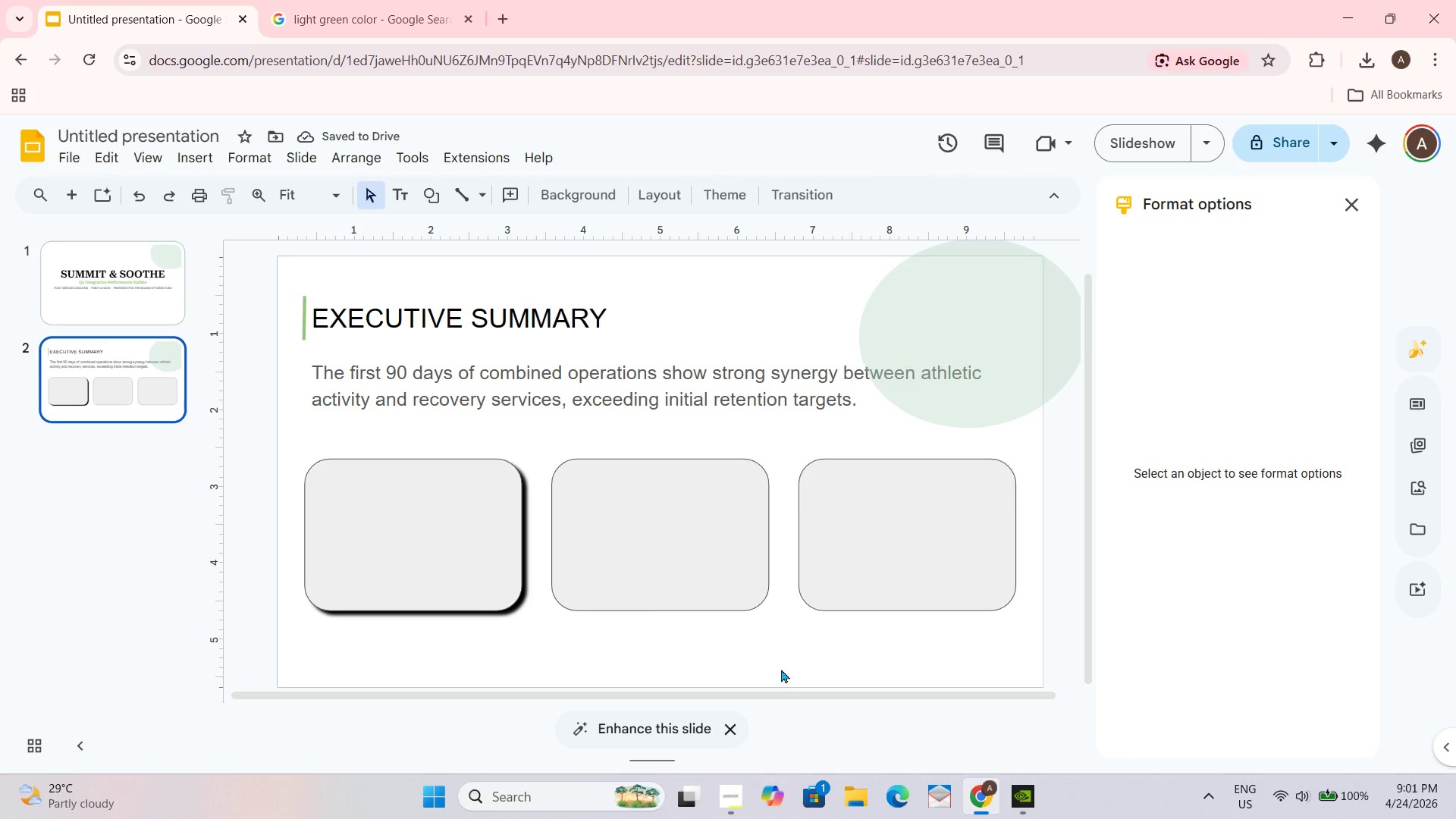 
left_click([392, 557])
 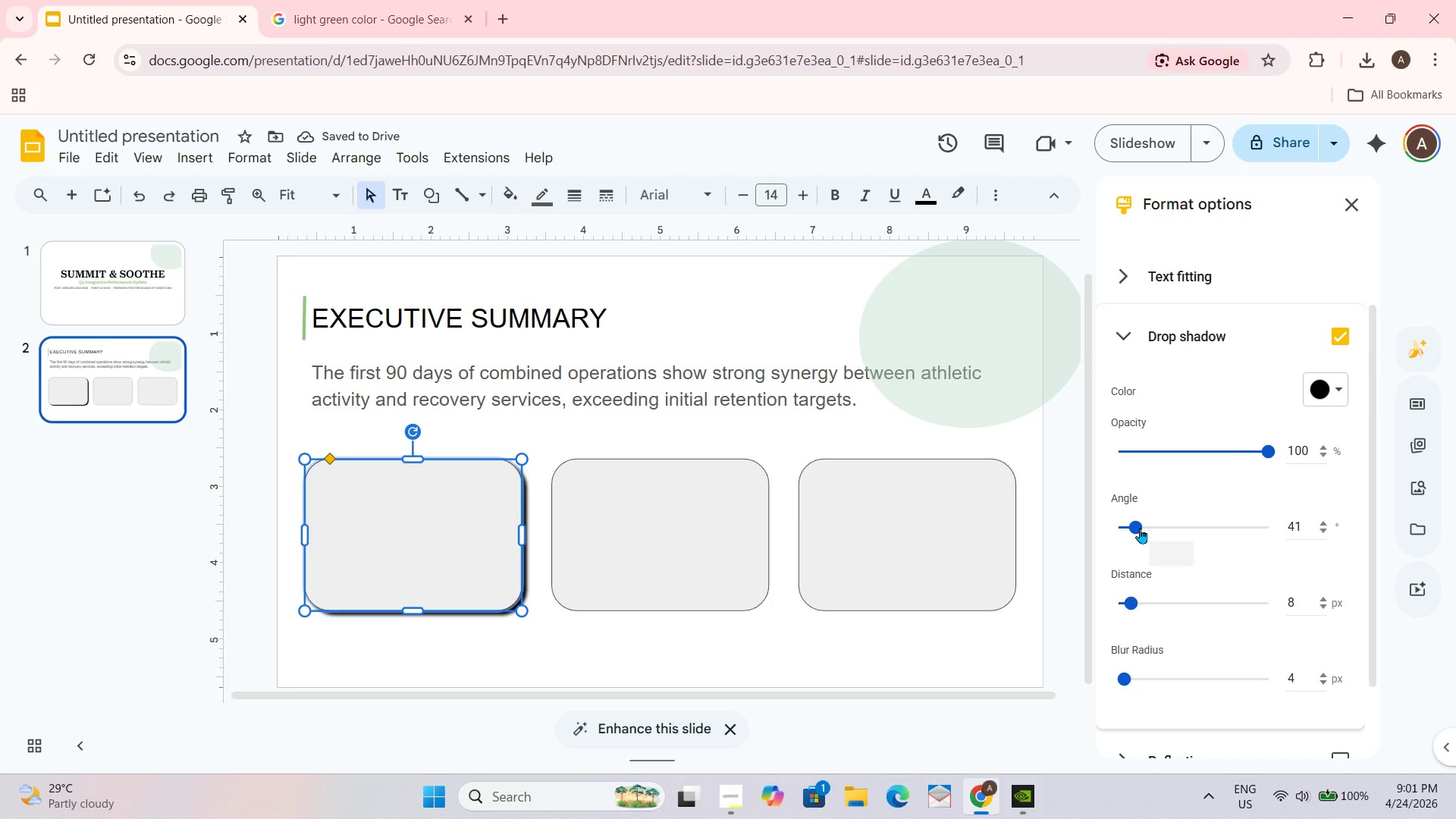 
left_click_drag(start_coordinate=[1140, 528], to_coordinate=[1152, 526])
 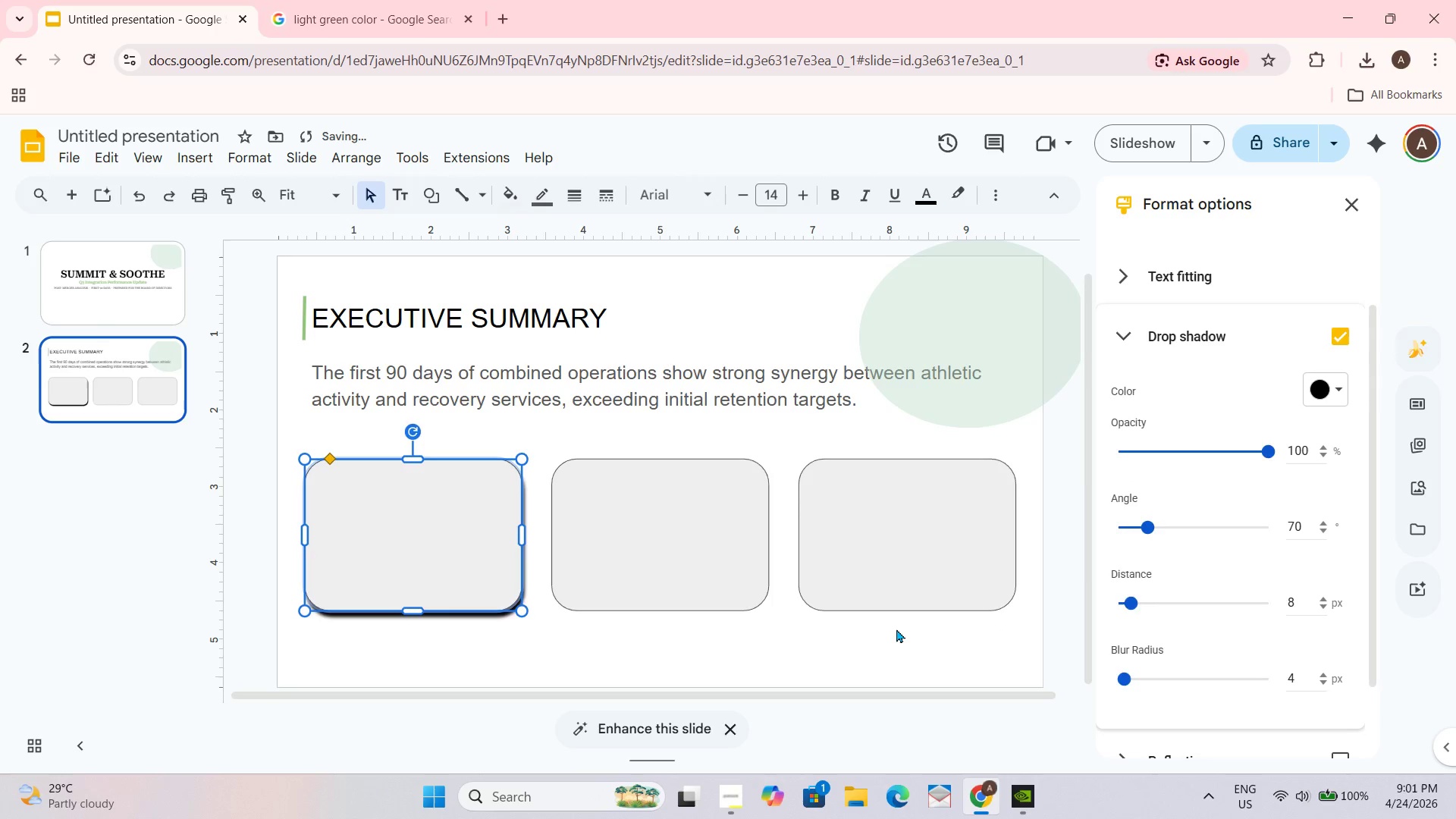 
left_click([893, 646])
 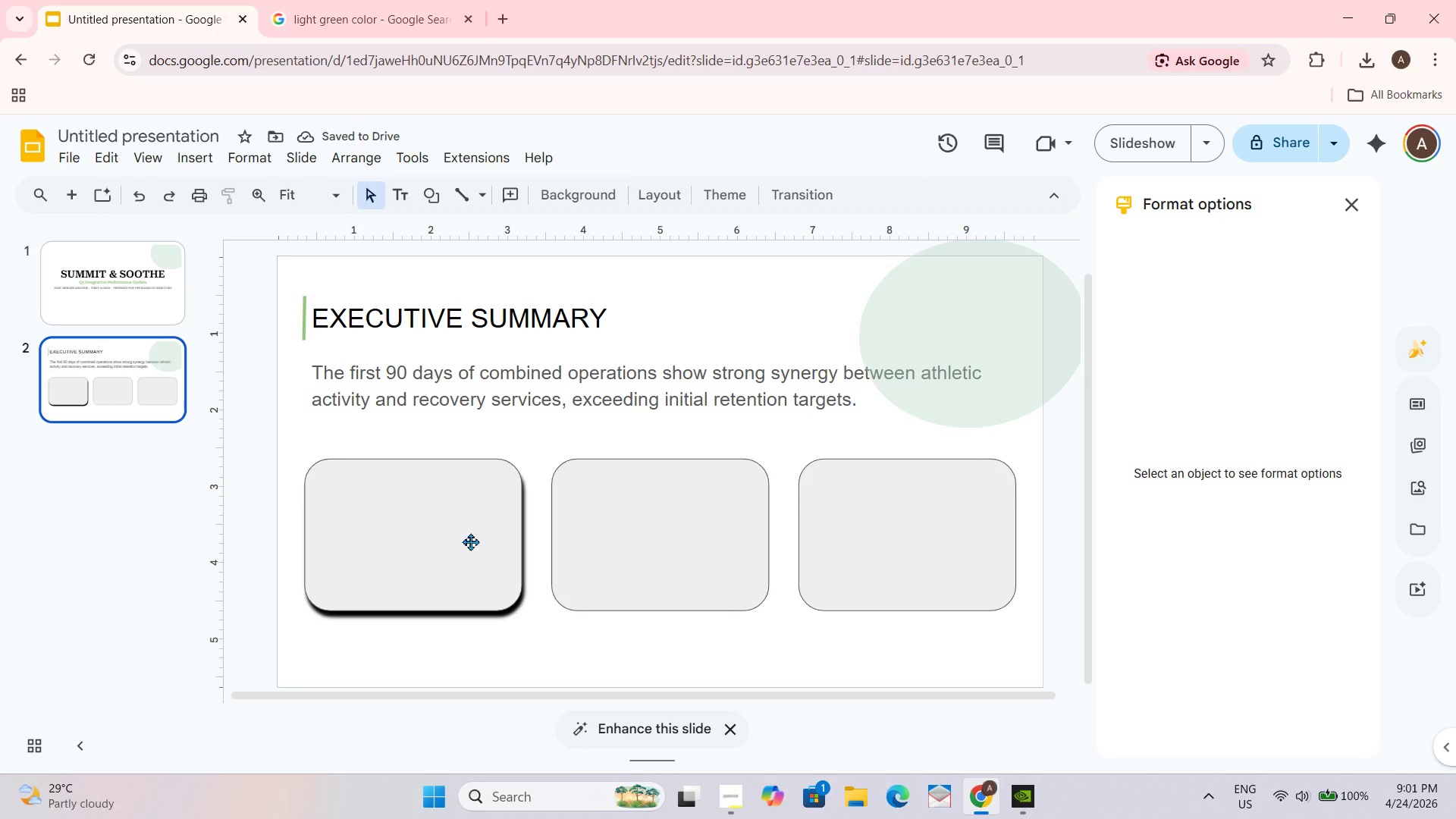 
left_click([687, 527])
 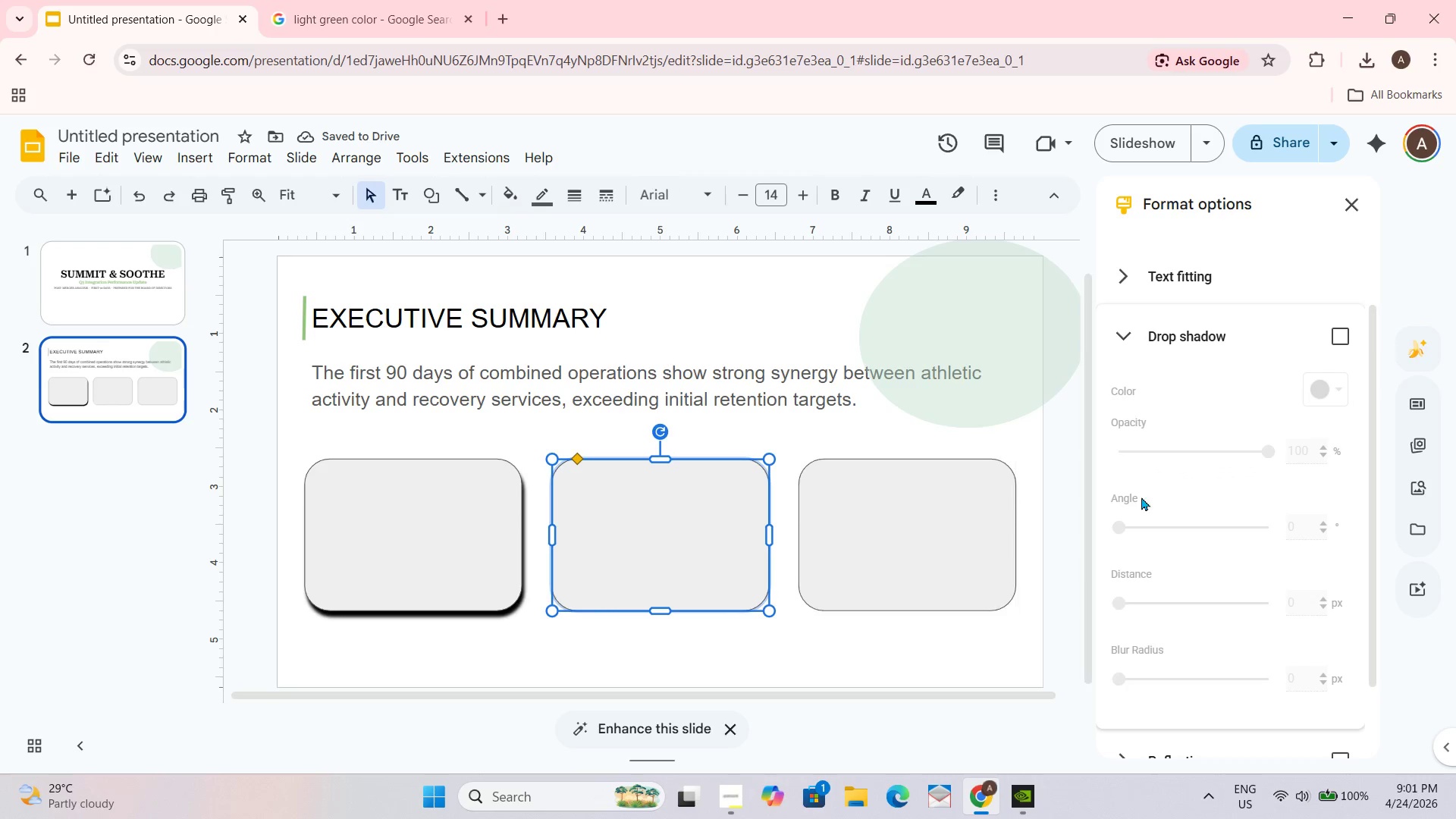 
left_click([419, 535])
 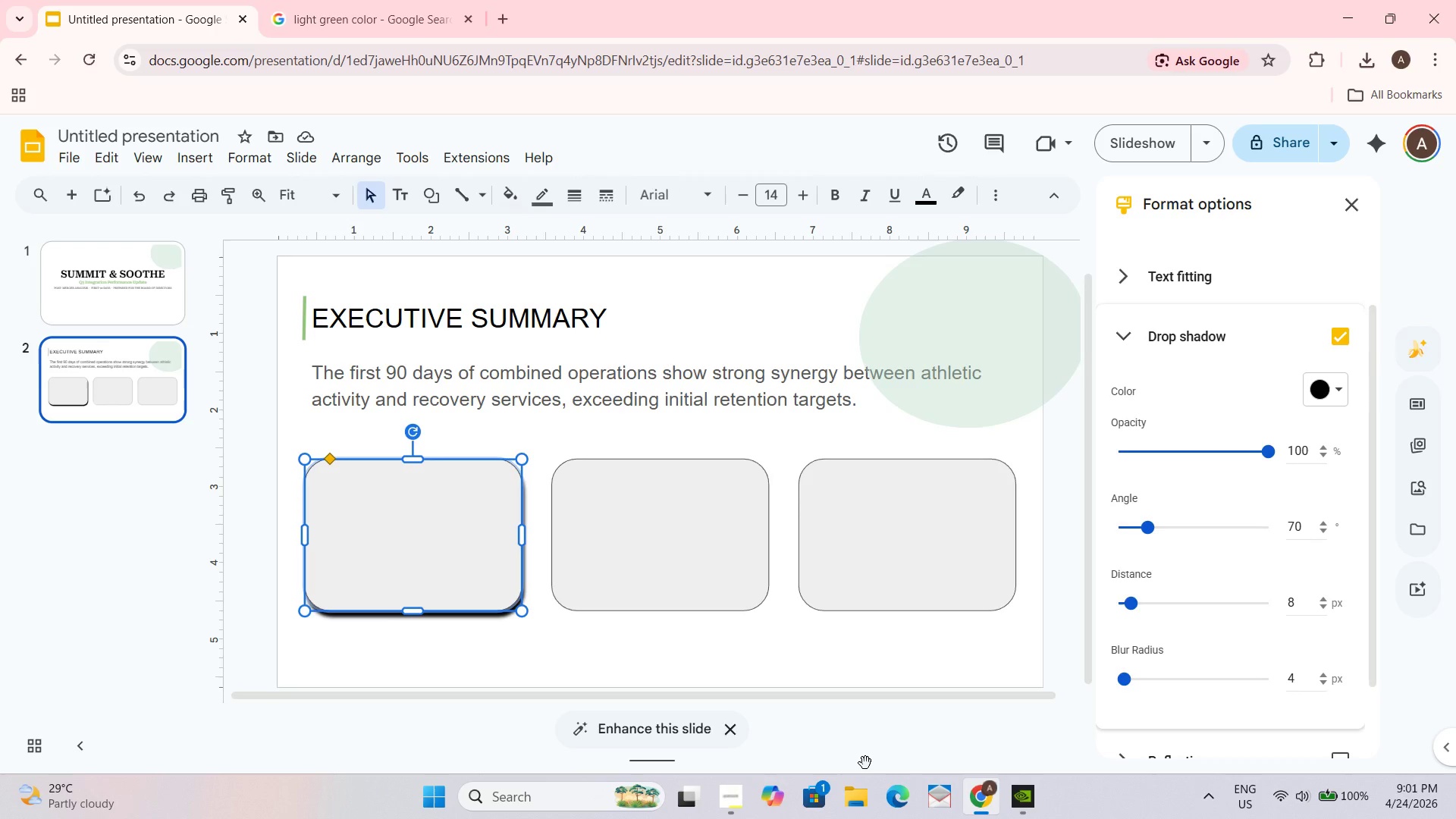 
left_click([762, 556])
 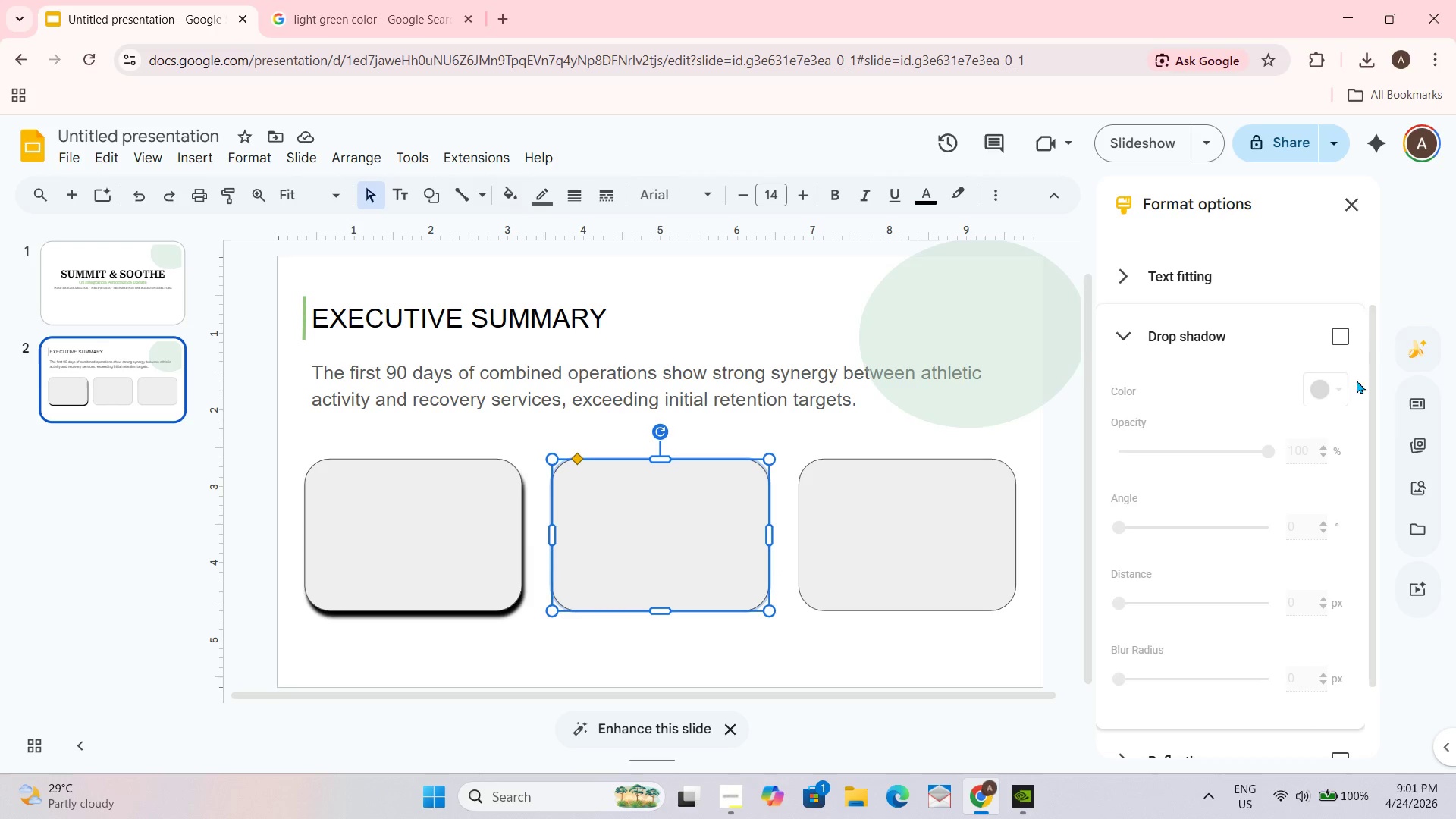 
left_click([1343, 332])
 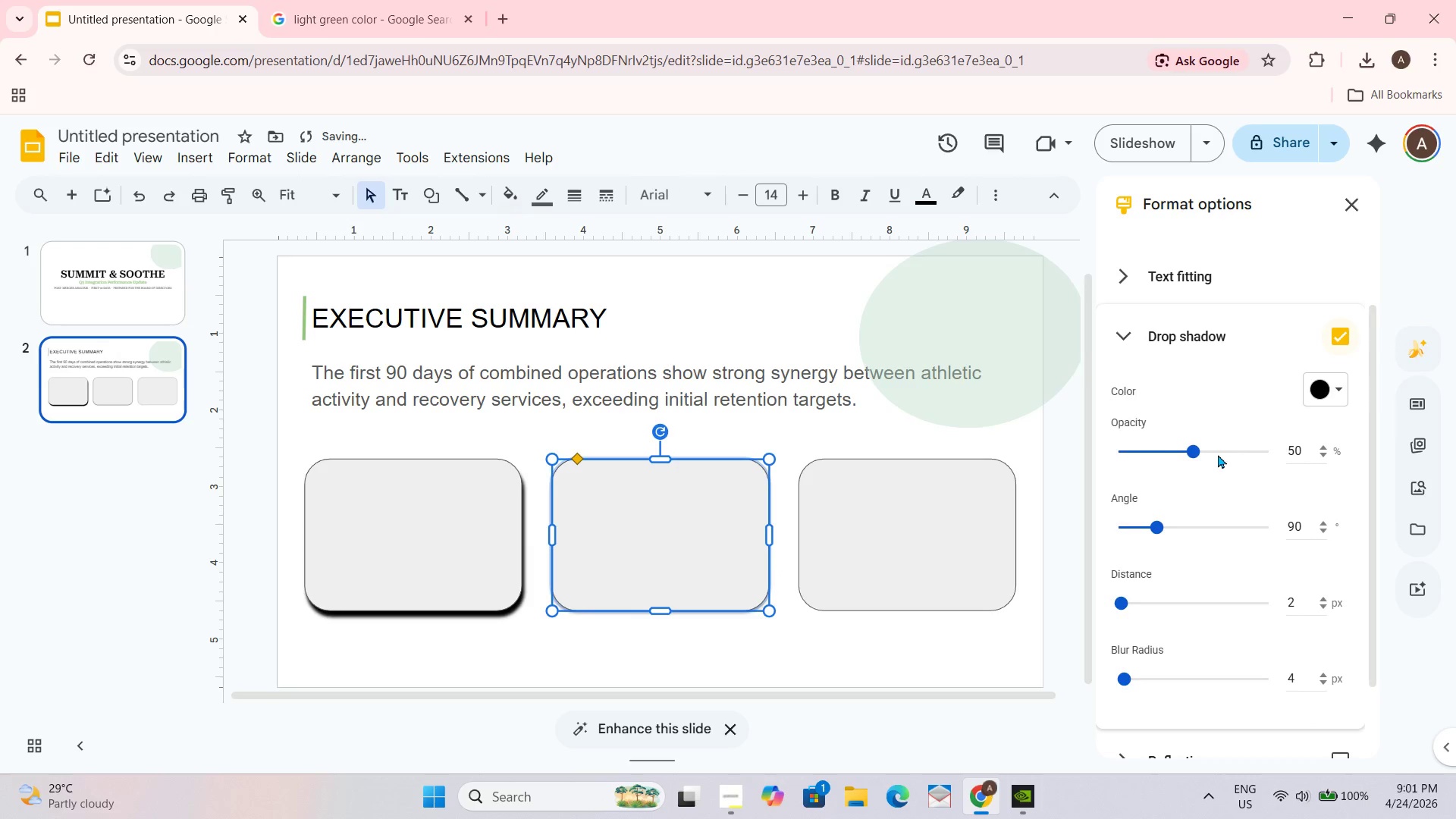 
left_click_drag(start_coordinate=[1200, 454], to_coordinate=[1306, 452])
 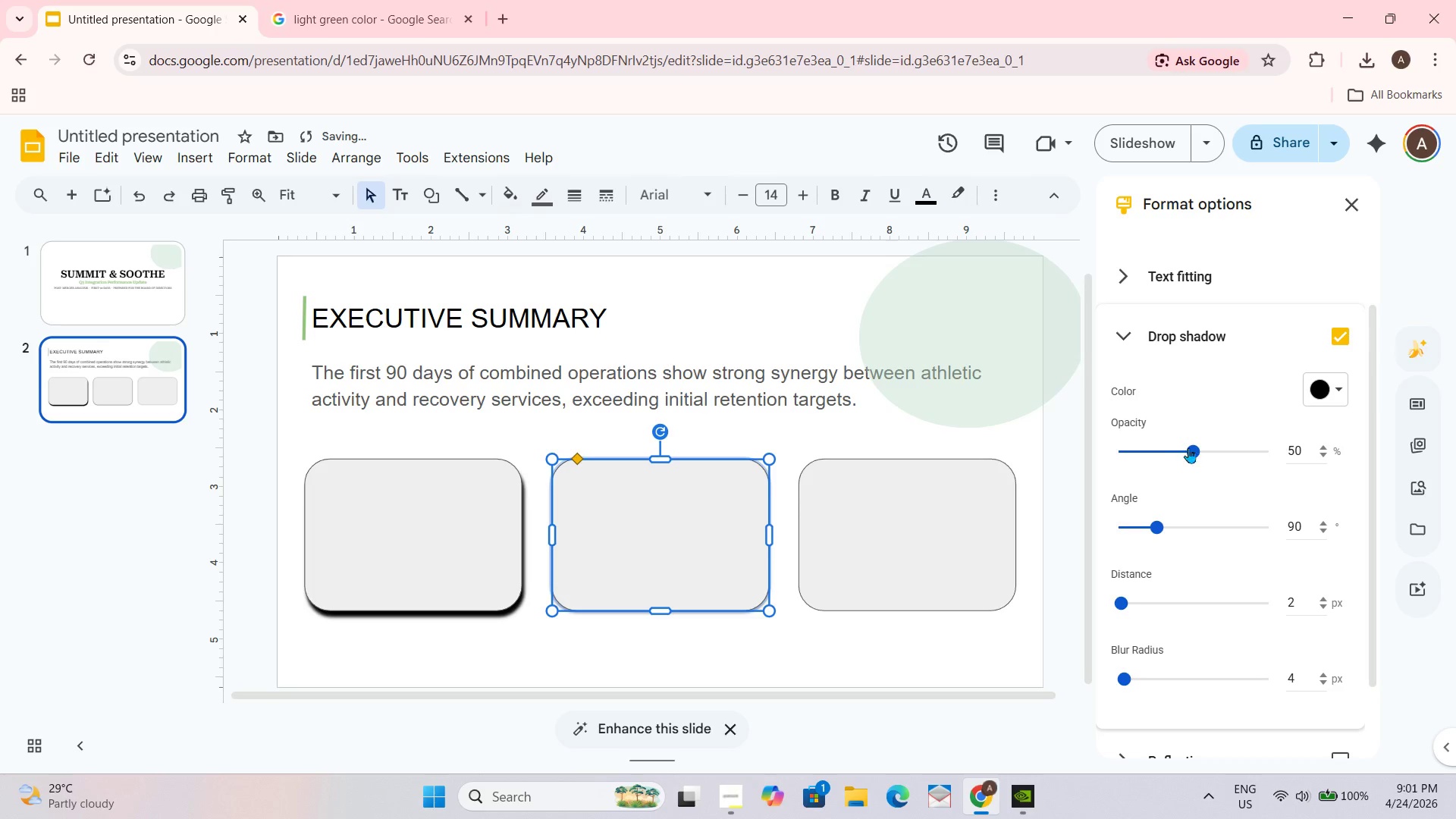 
left_click_drag(start_coordinate=[1188, 447], to_coordinate=[1319, 447])
 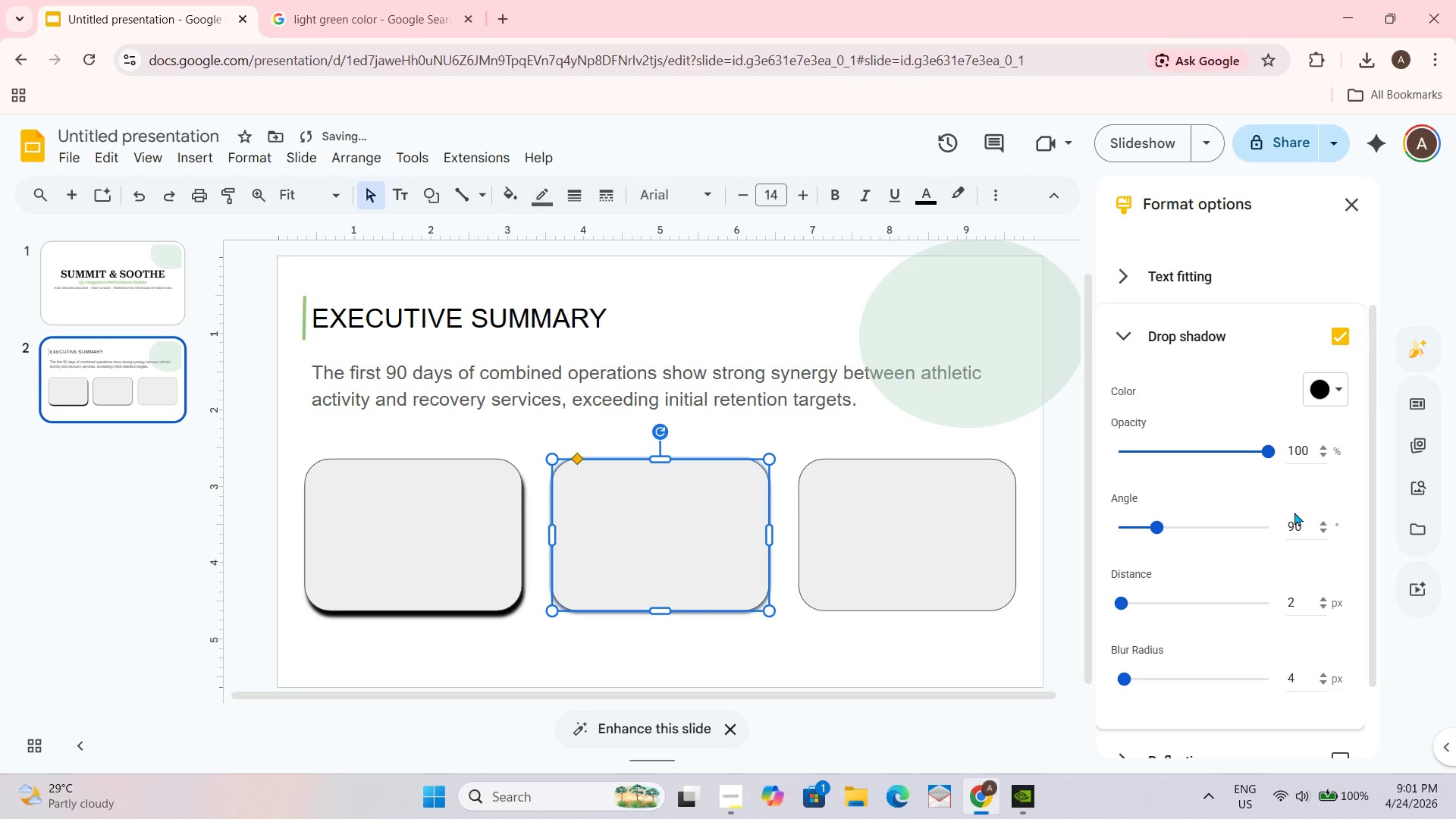 
left_click([1294, 522])
 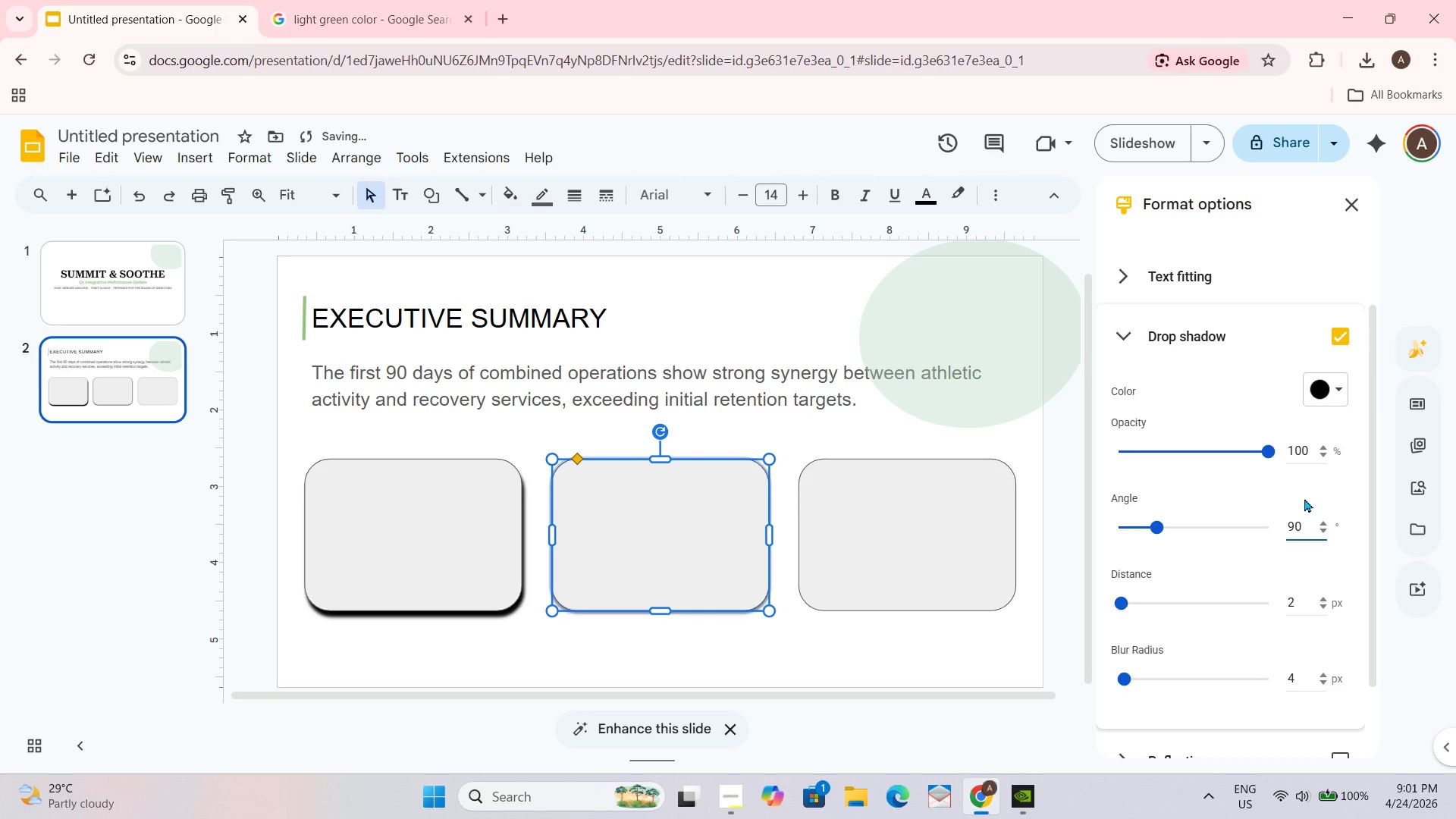 
key(Backspace)
 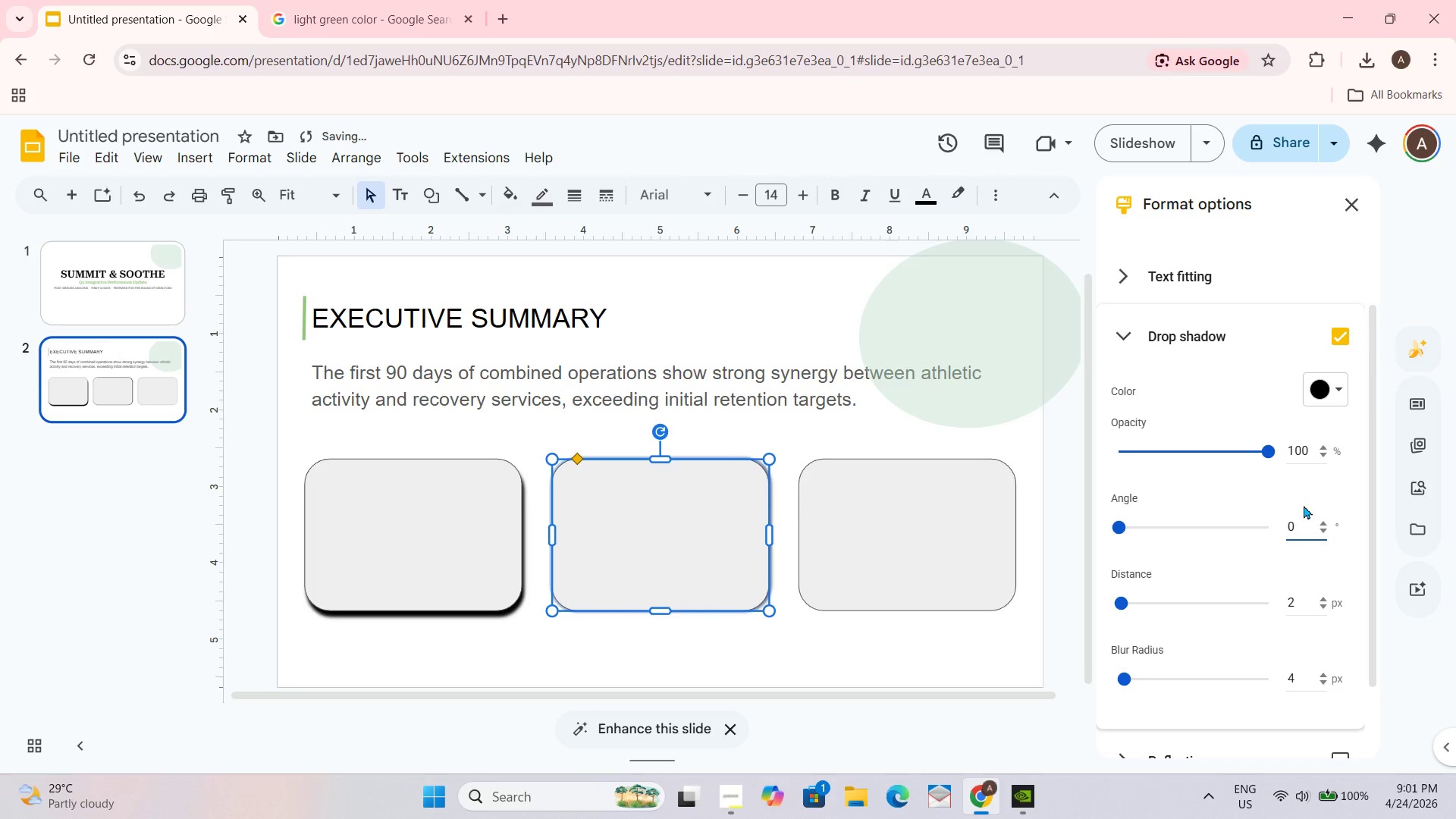 
key(Numpad7)
 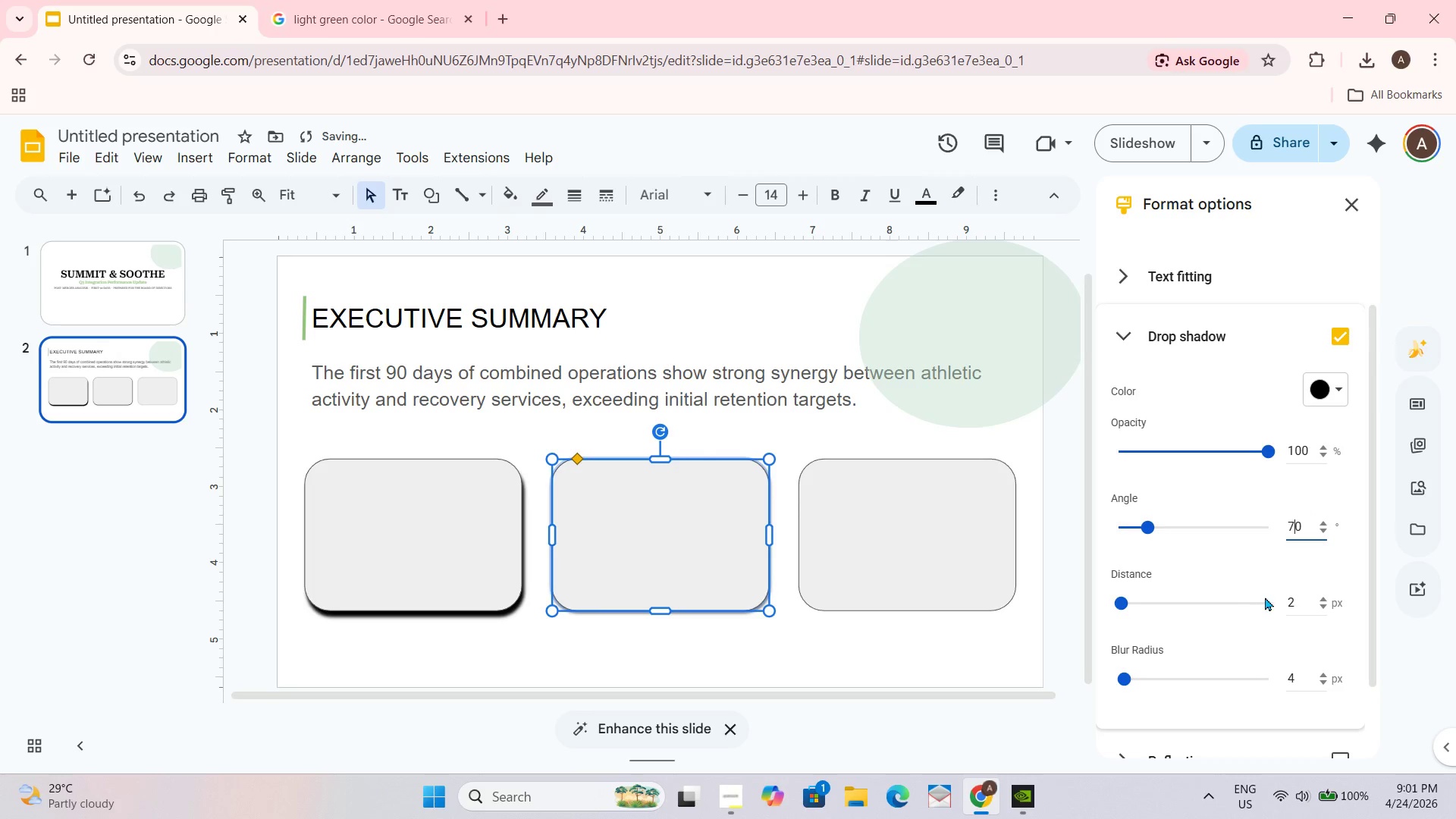 
left_click([1291, 597])
 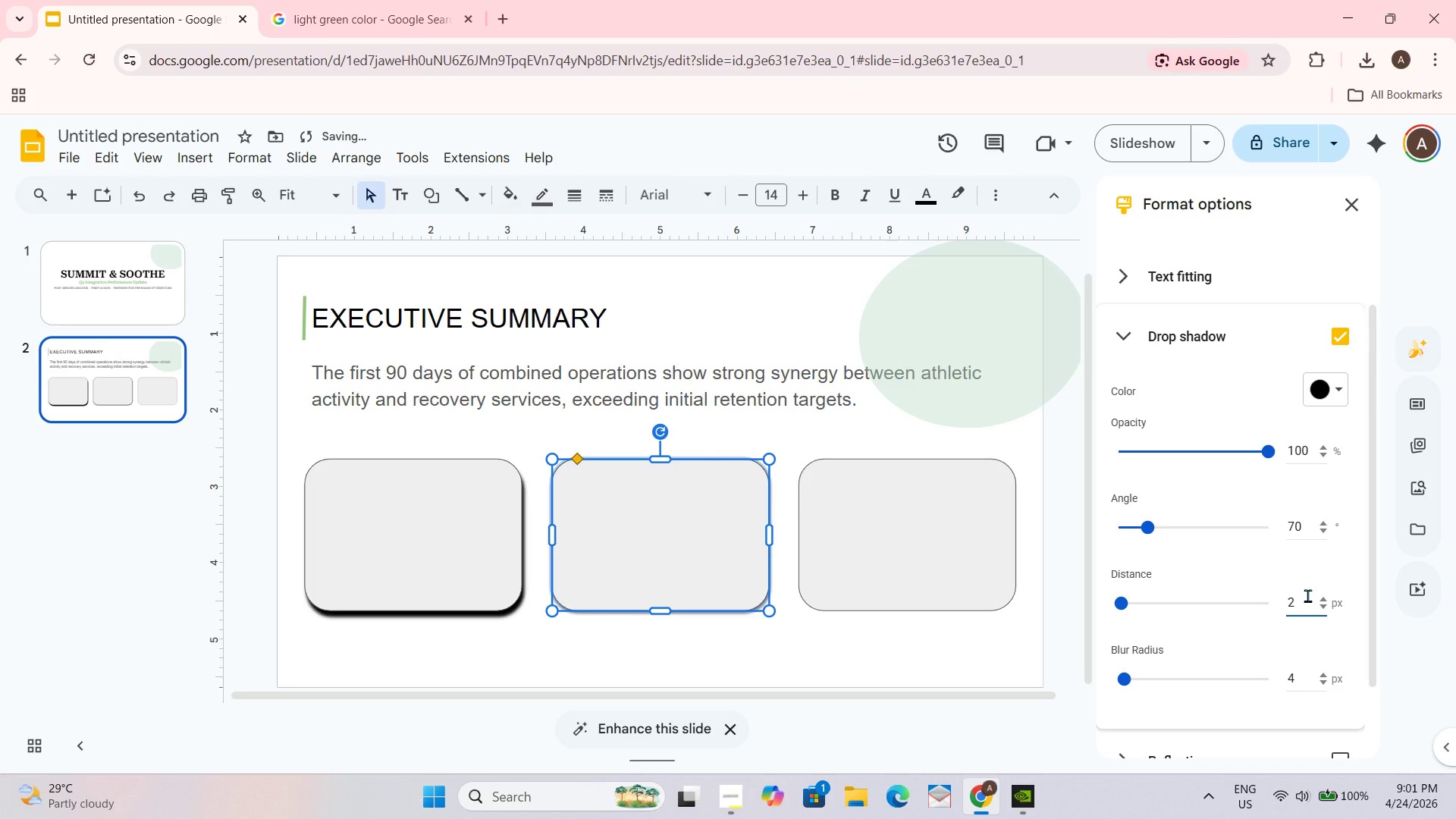 
key(Backspace)
 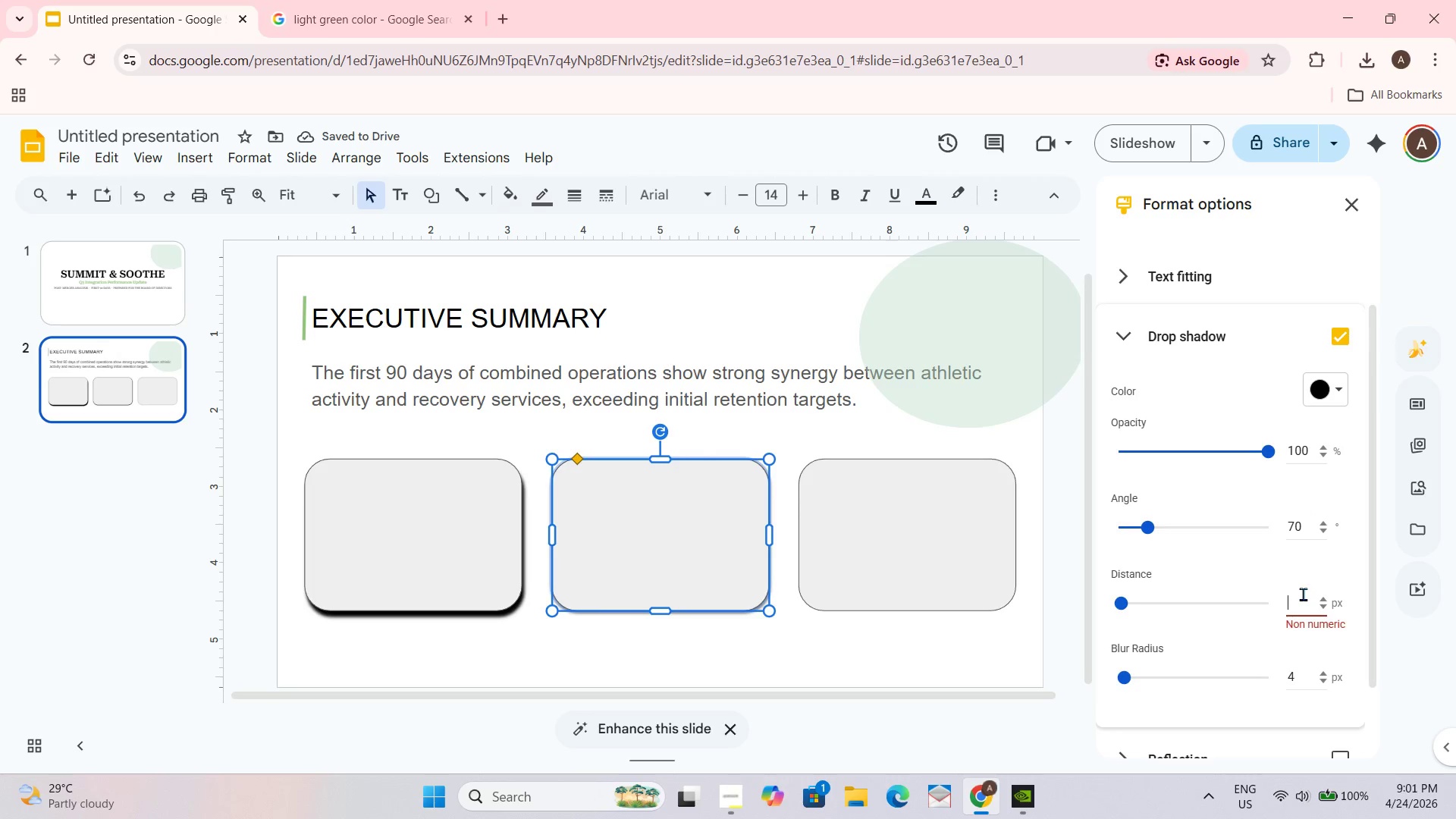 
key(Numpad8)
 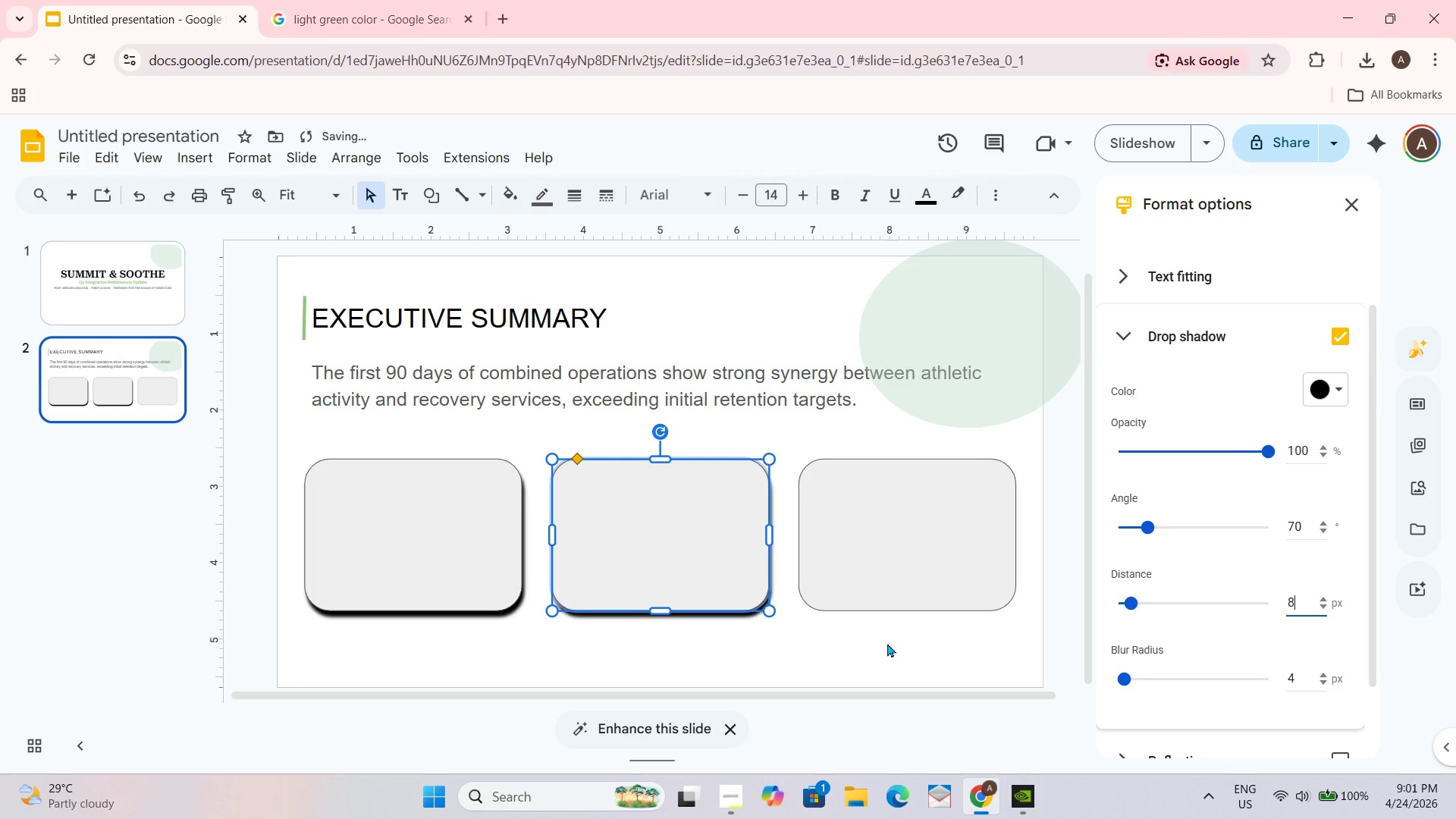 
double_click([889, 554])
 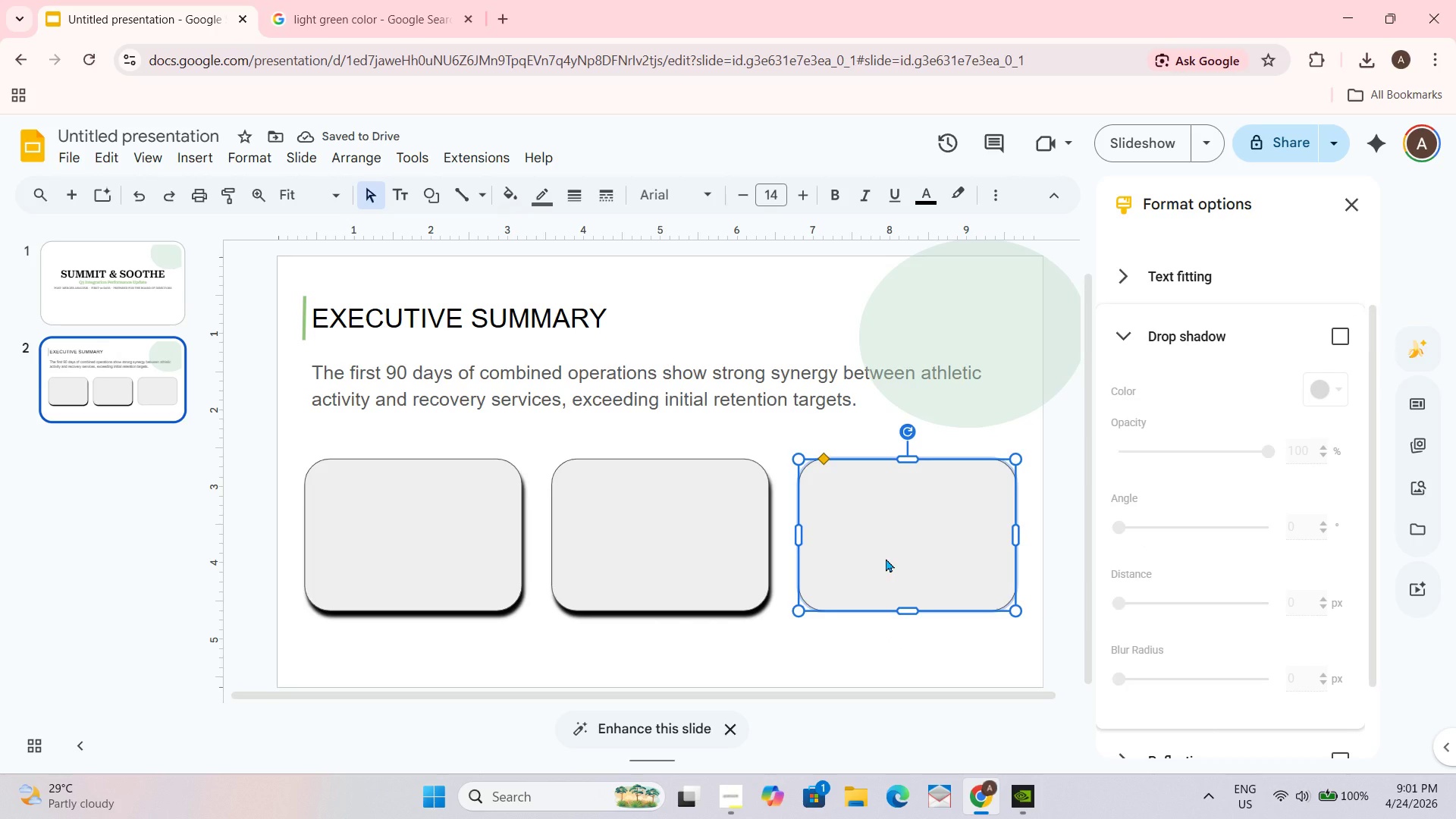 
key(Delete)
 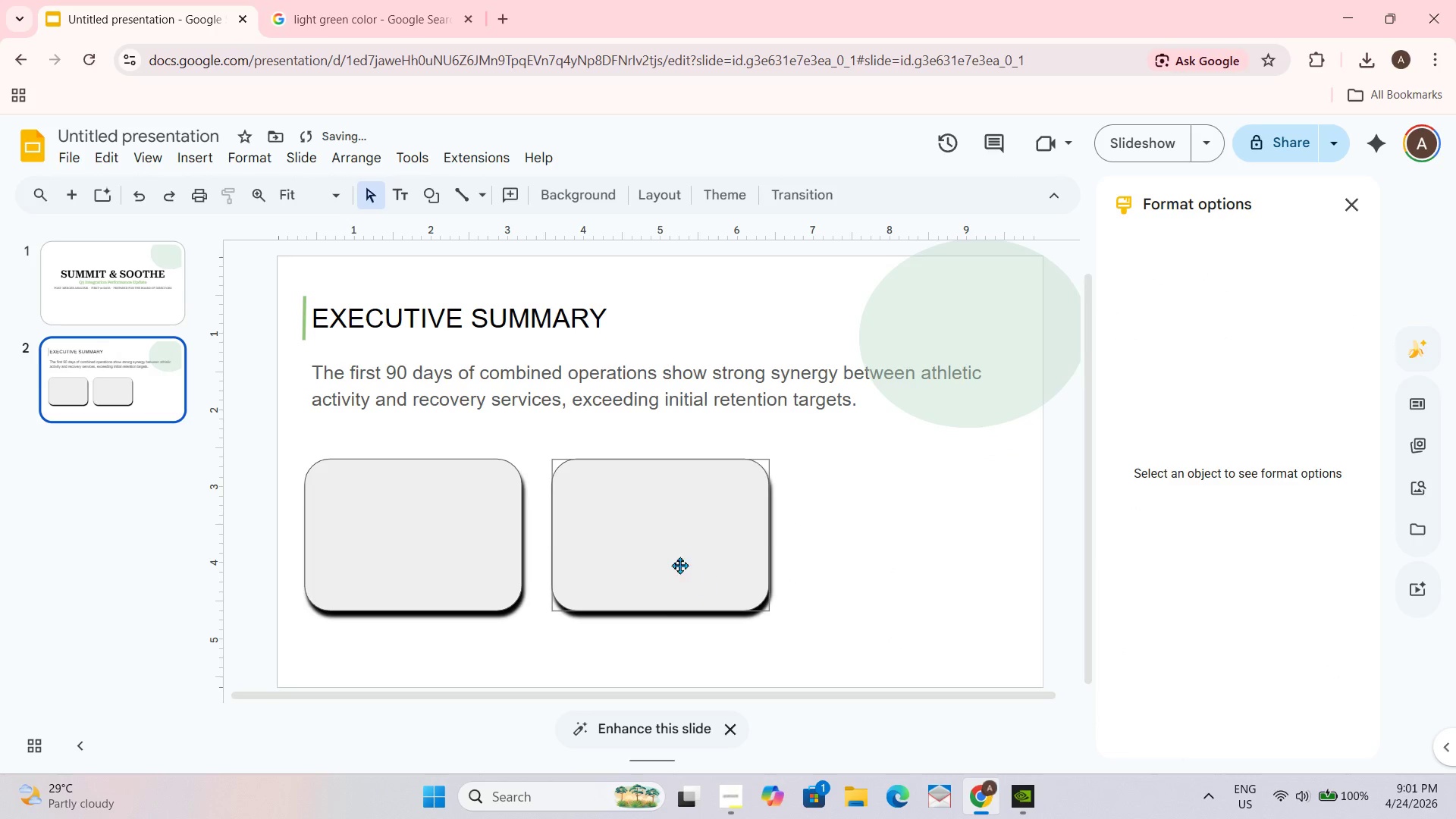 
left_click([679, 563])
 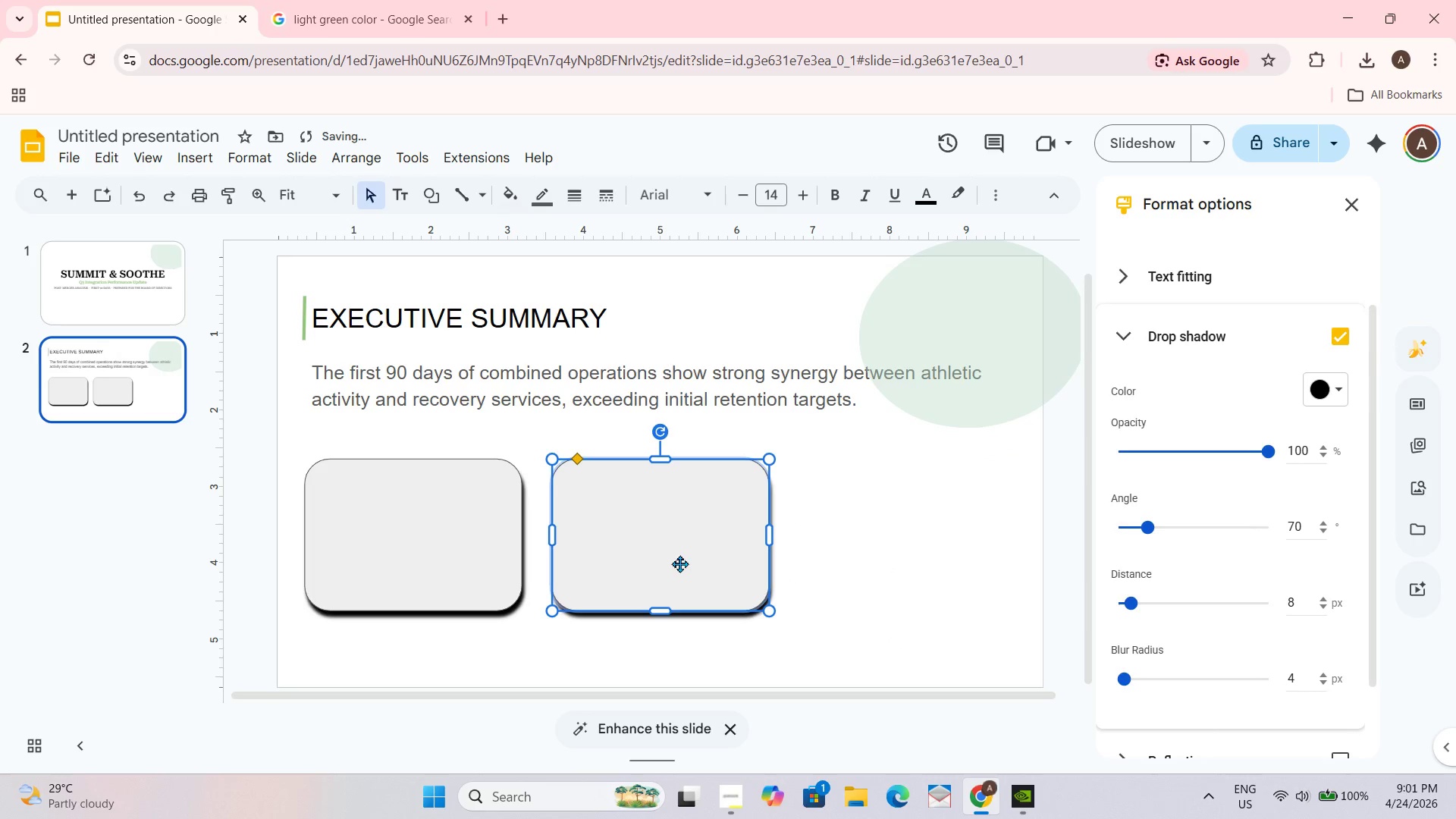 
key(Control+D)
 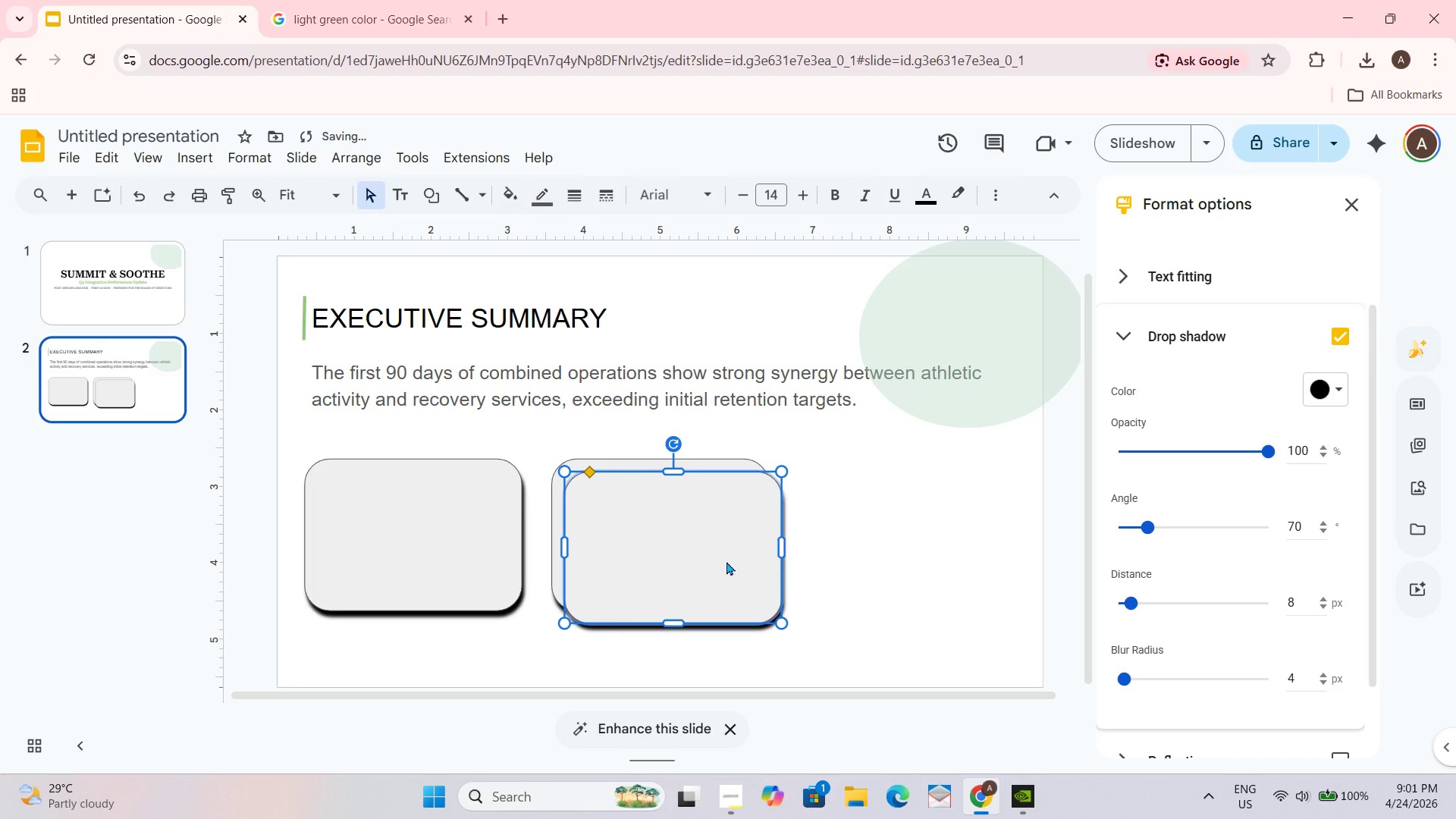 
left_click_drag(start_coordinate=[679, 563], to_coordinate=[916, 553])
 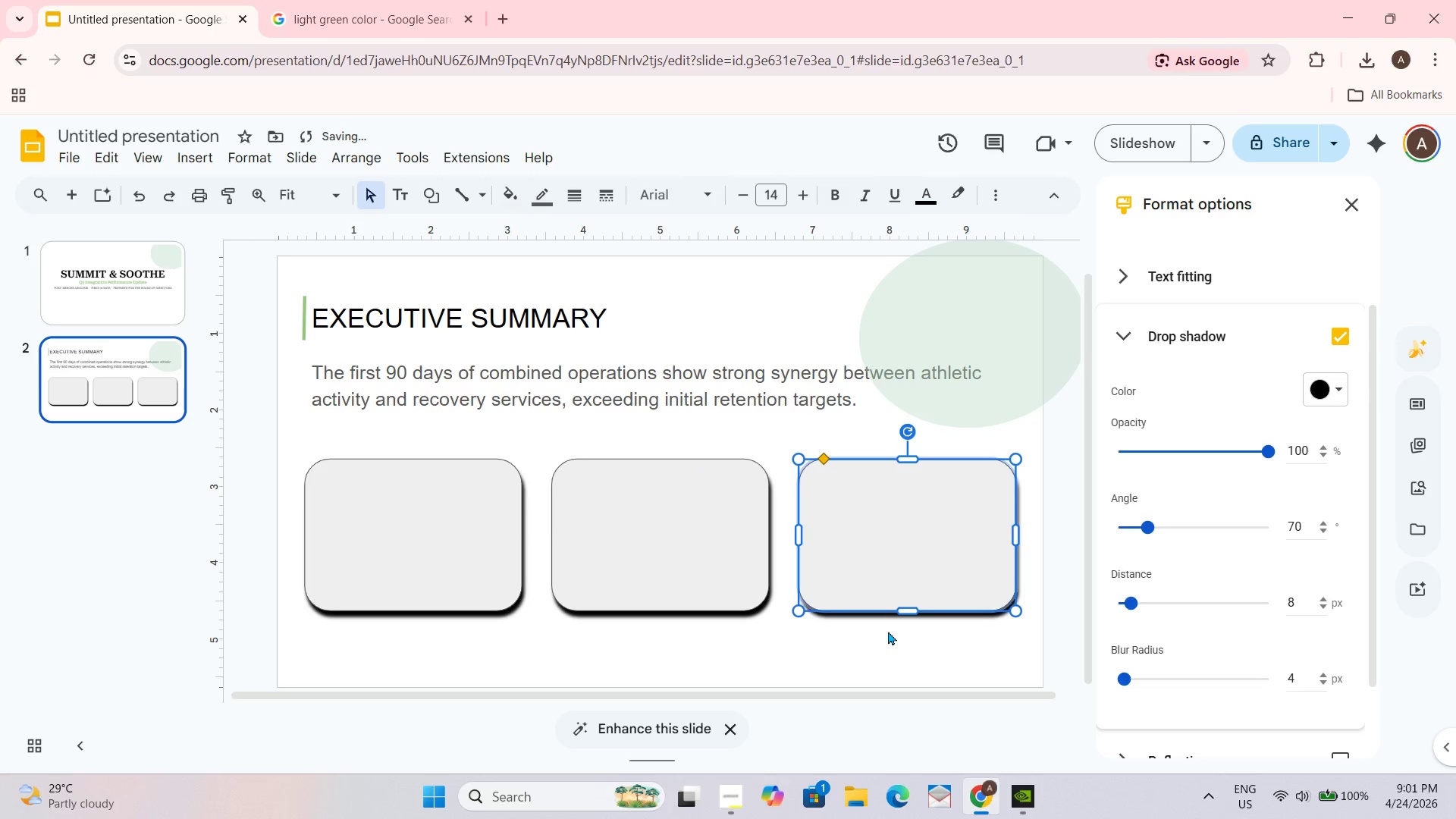 
left_click([888, 631])
 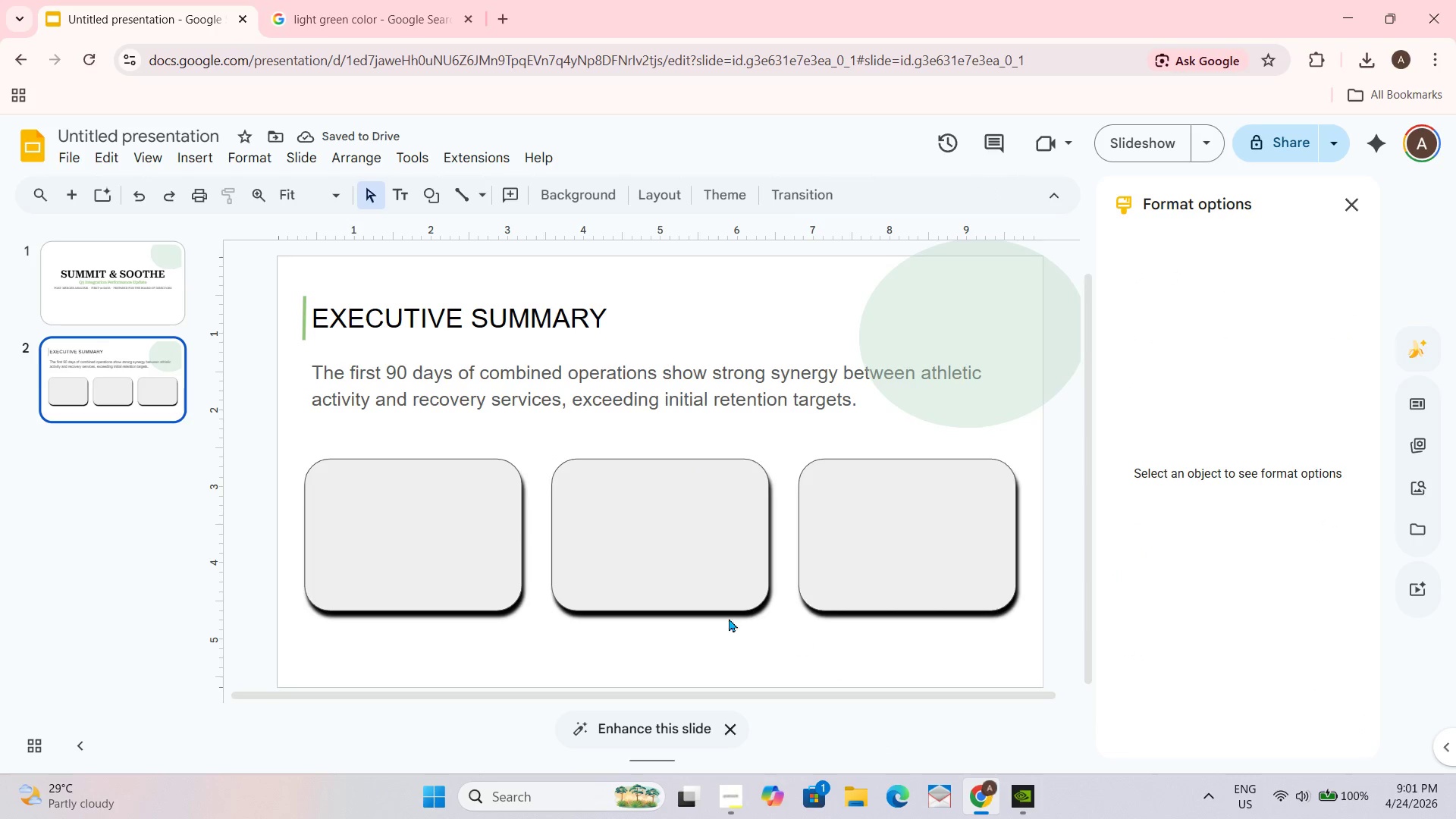 
double_click([429, 512])
 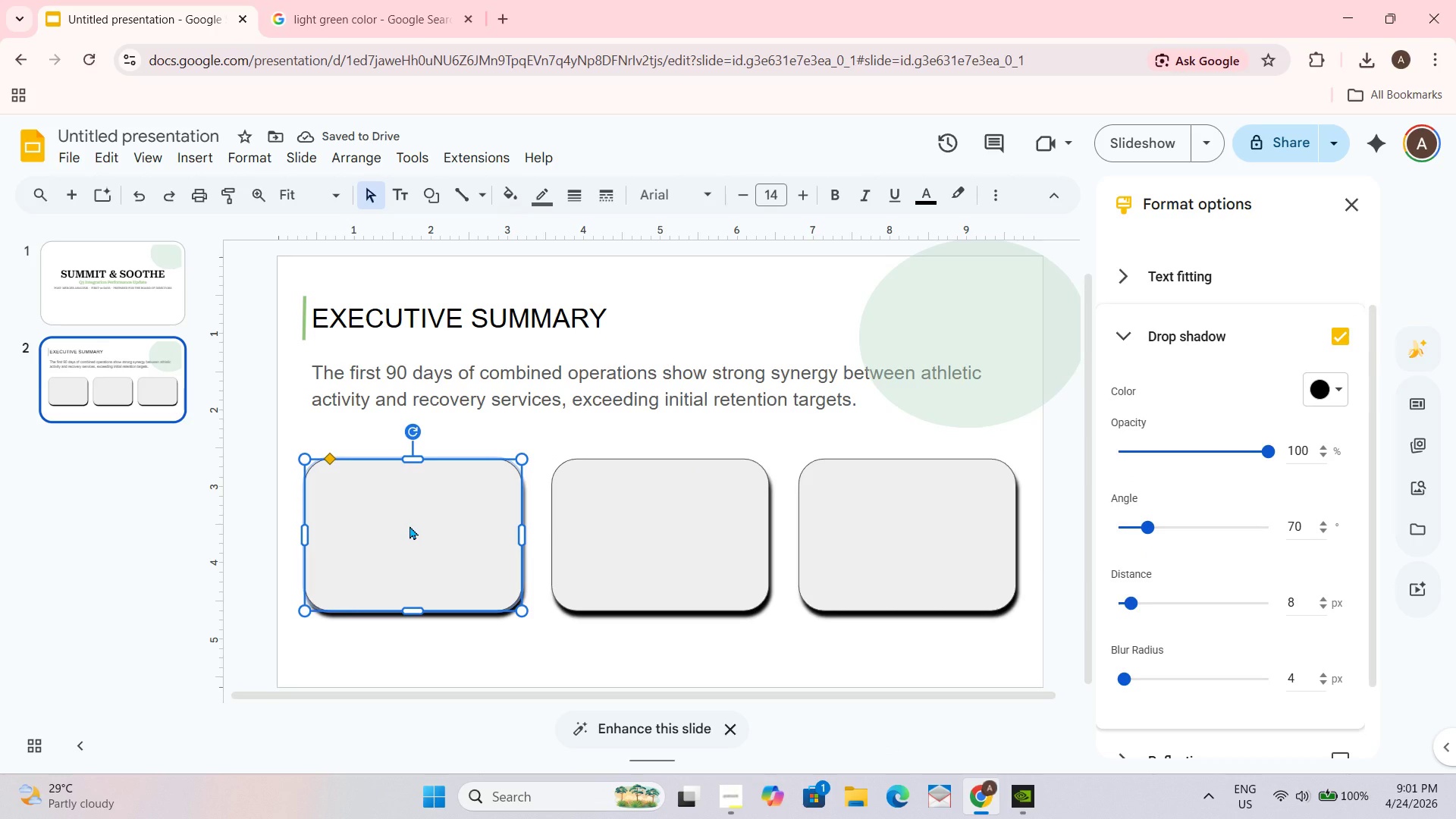 
double_click([410, 526])
 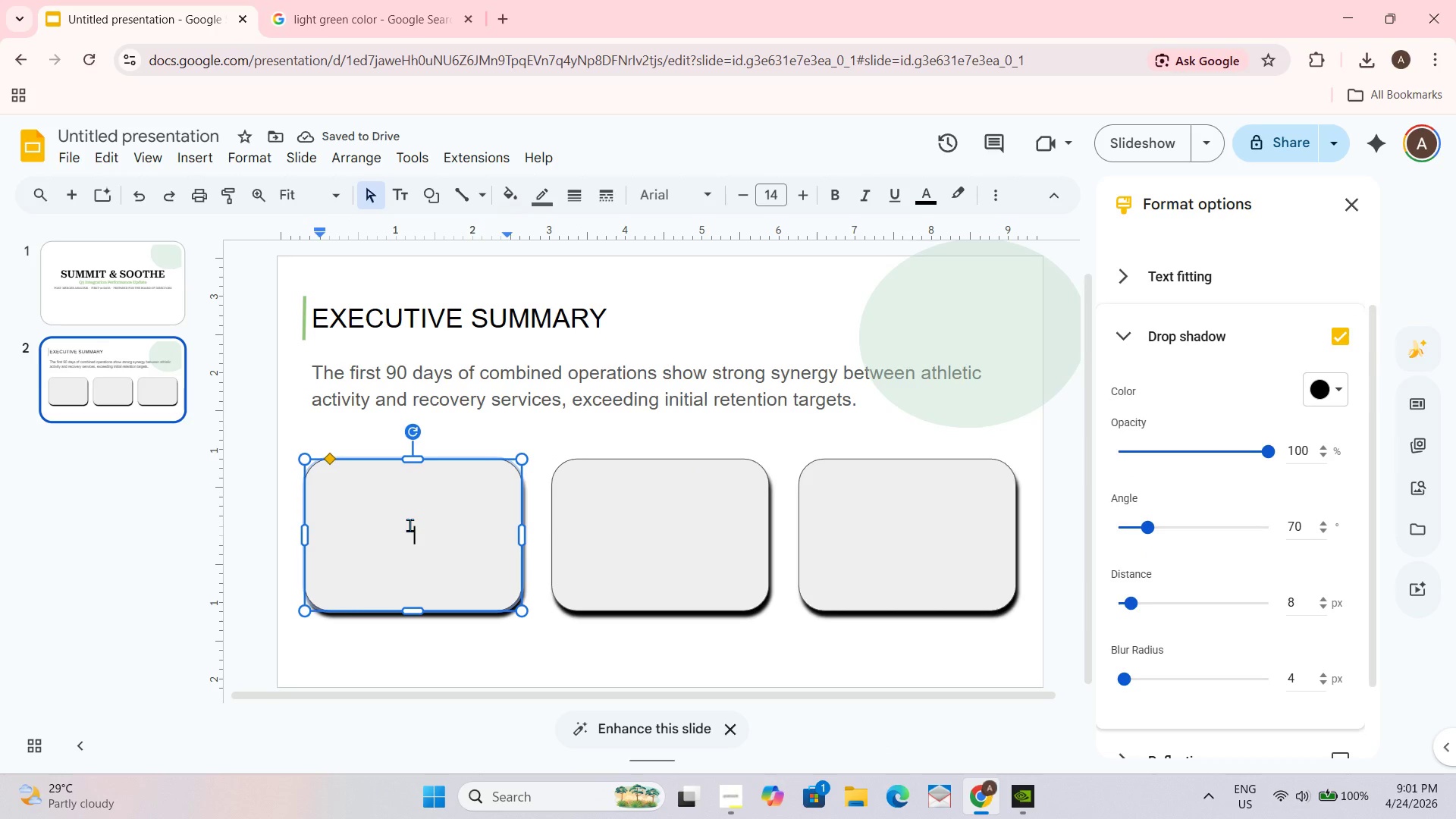 
double_click([410, 525])
 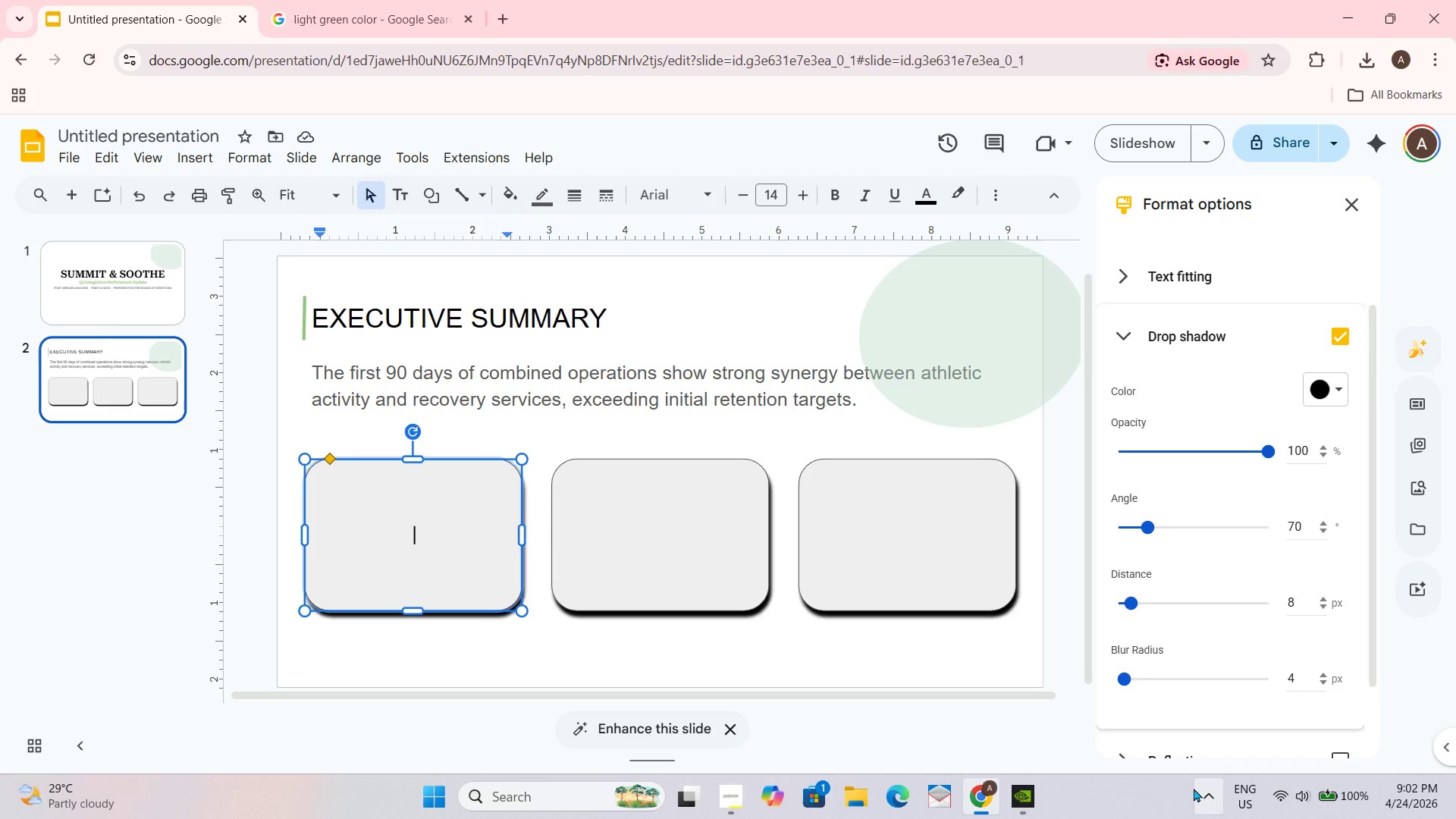 
wait(55.17)
 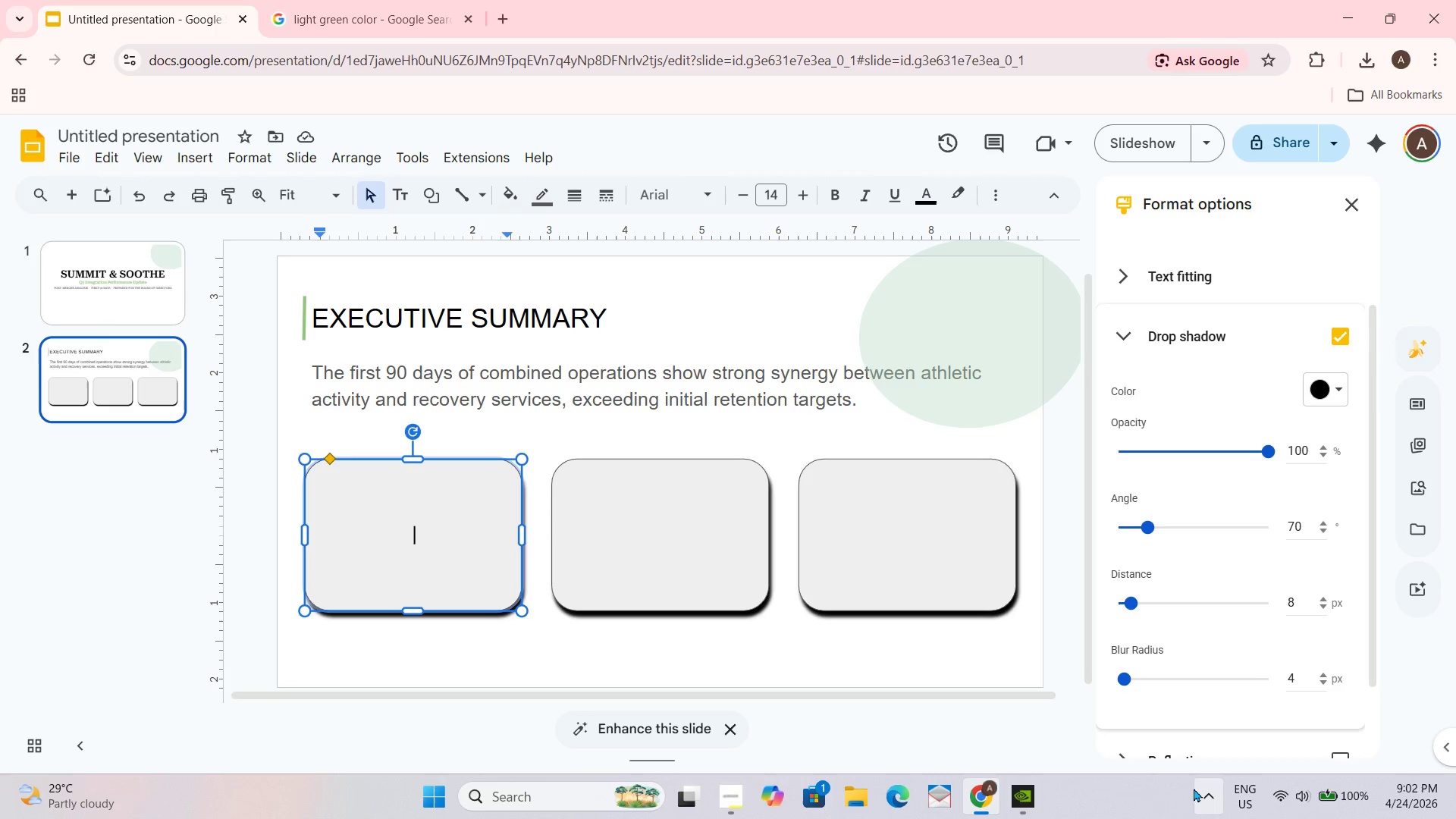 
mouse_move([1312, 814])
 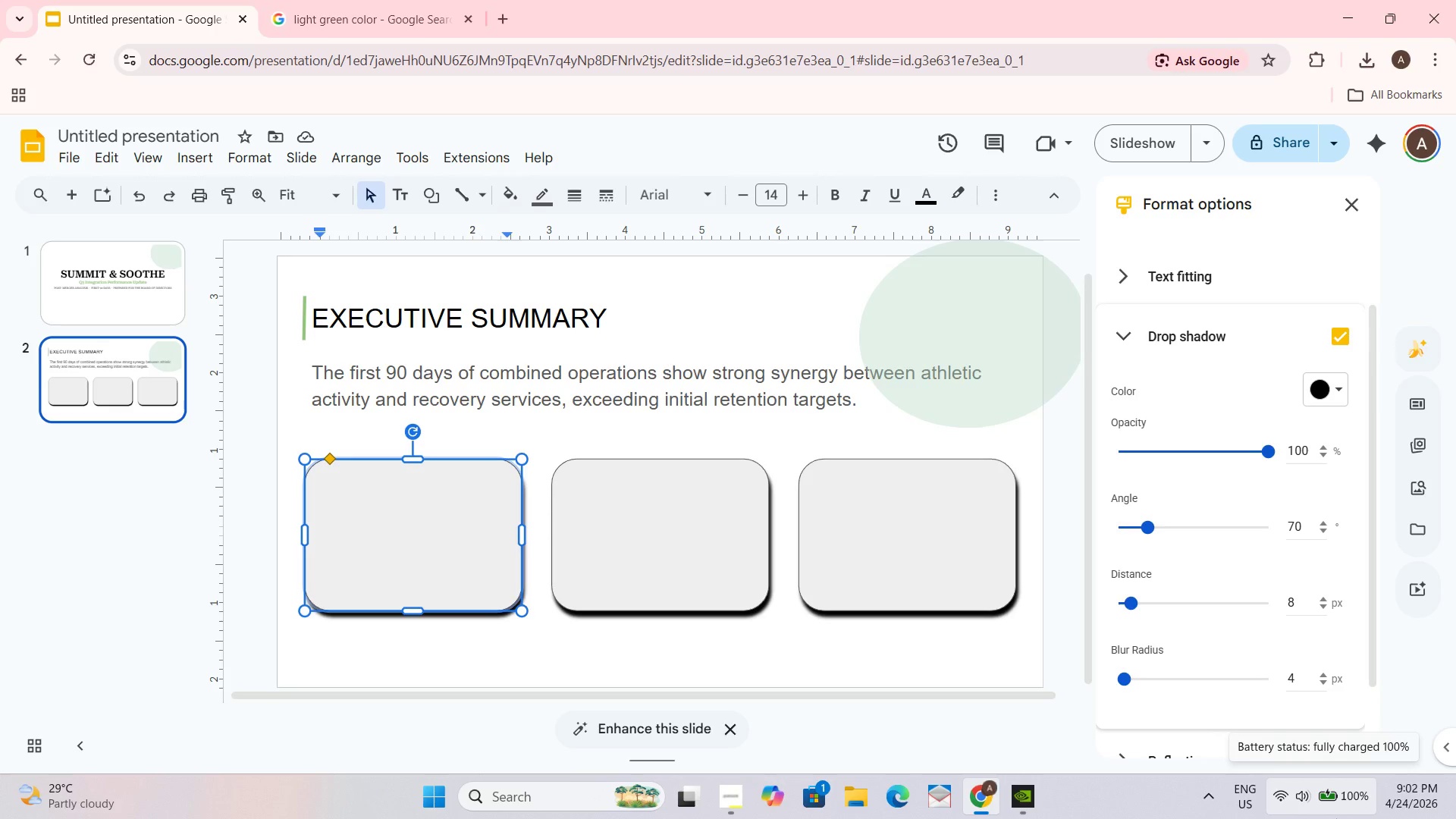 
wait(12.33)
 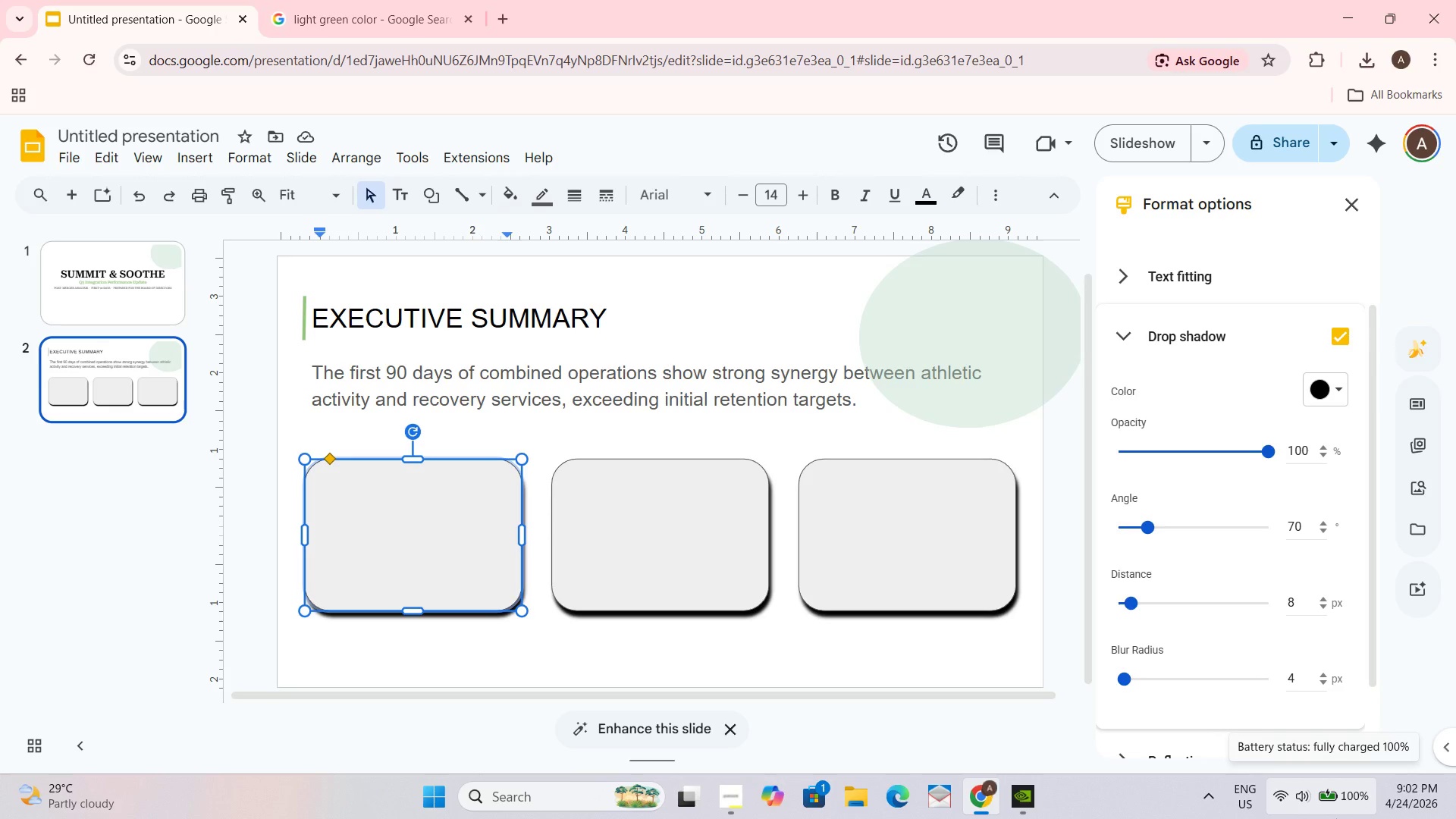 
mouse_move([1392, 797])
 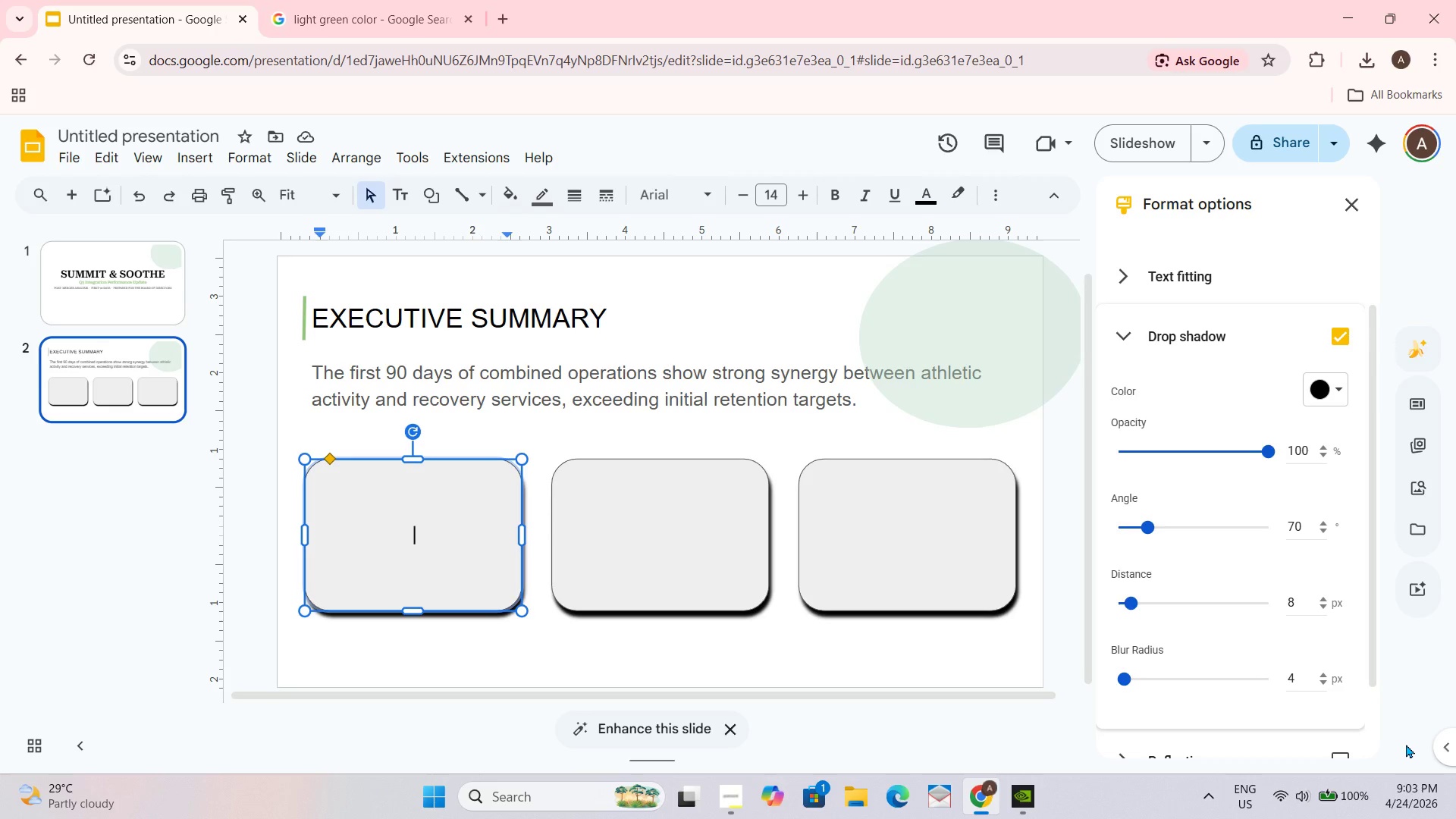 
wait(17.77)
 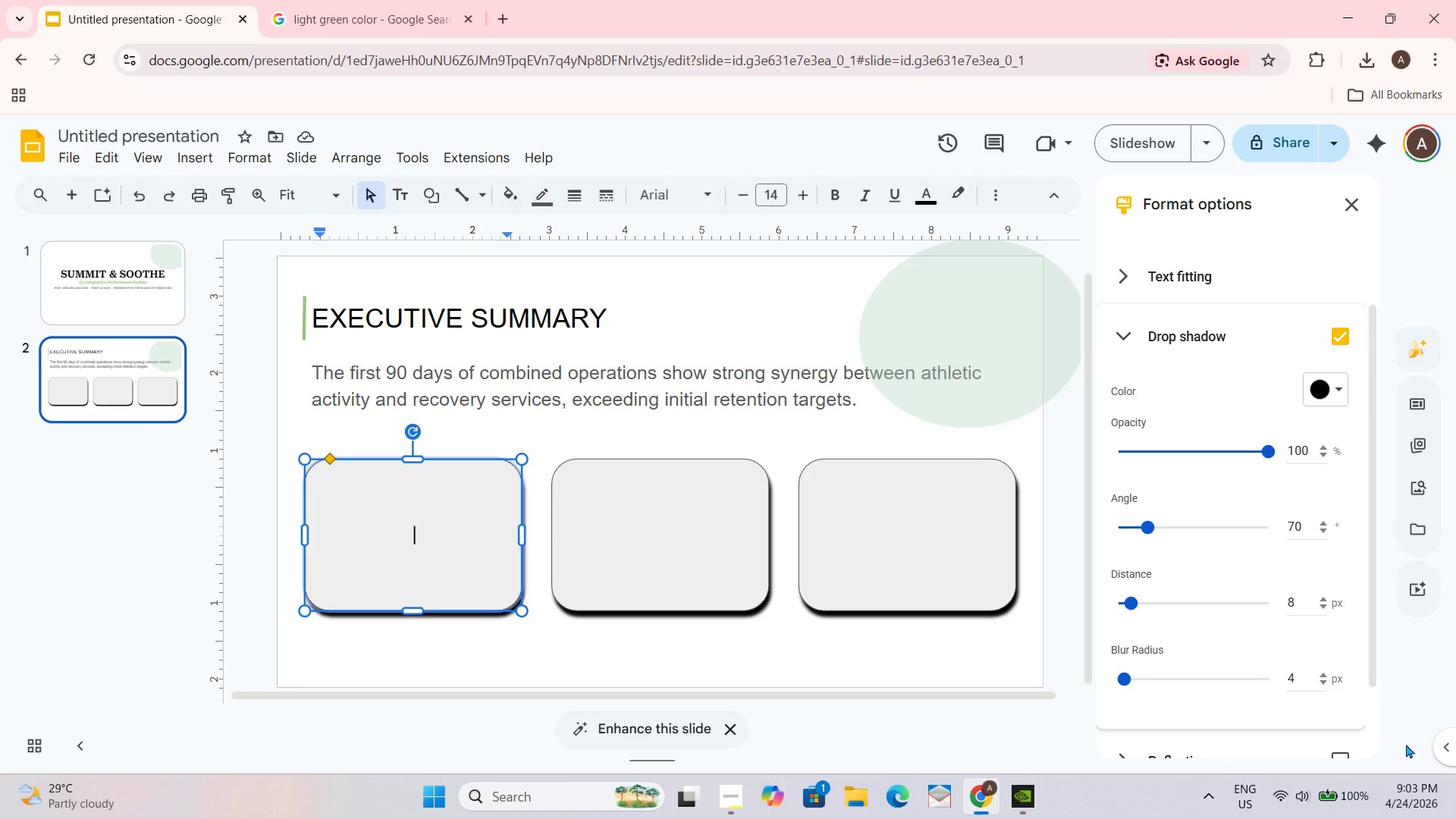 
mouse_move([1451, 767])
 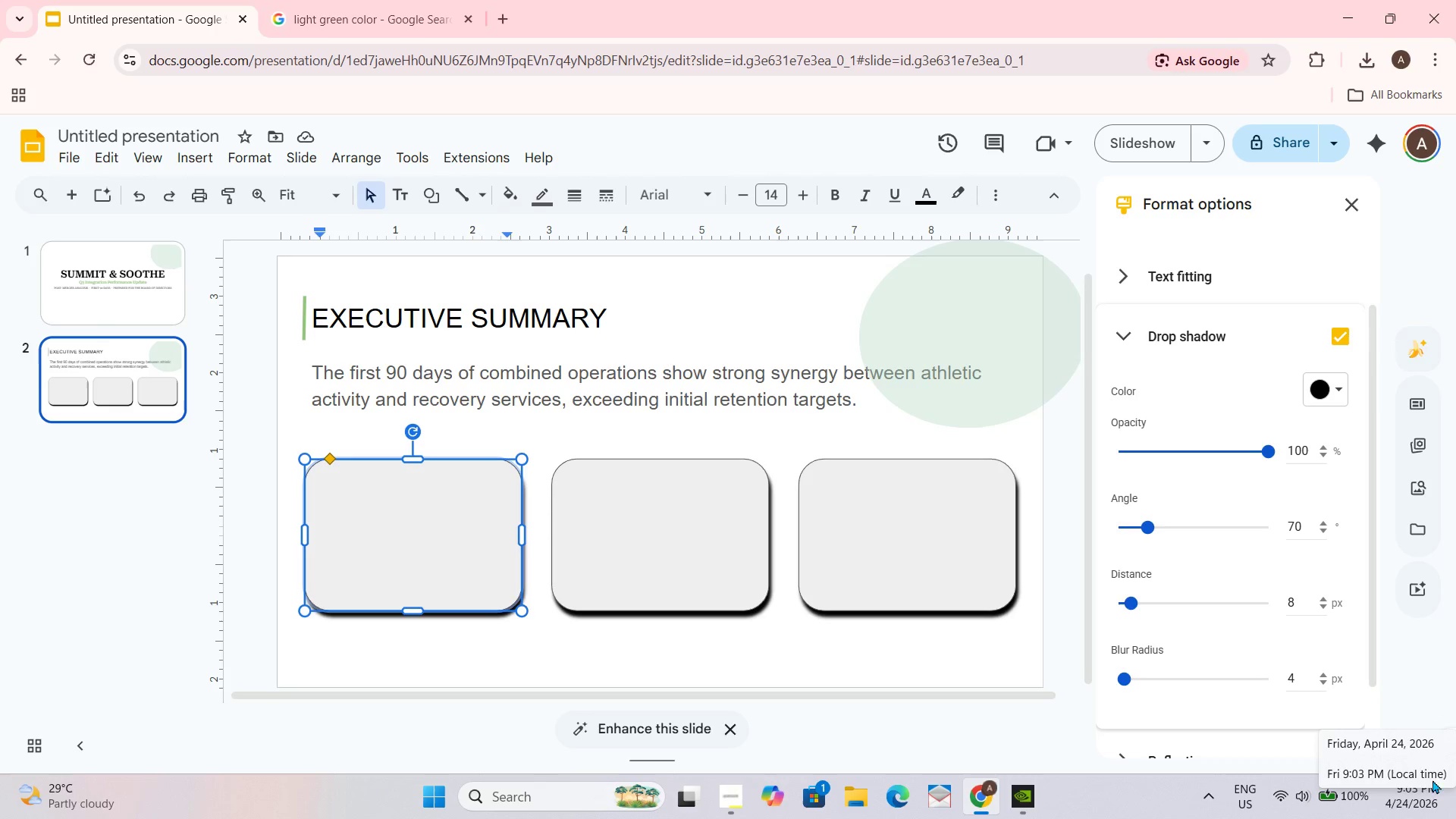 
wait(6.09)
 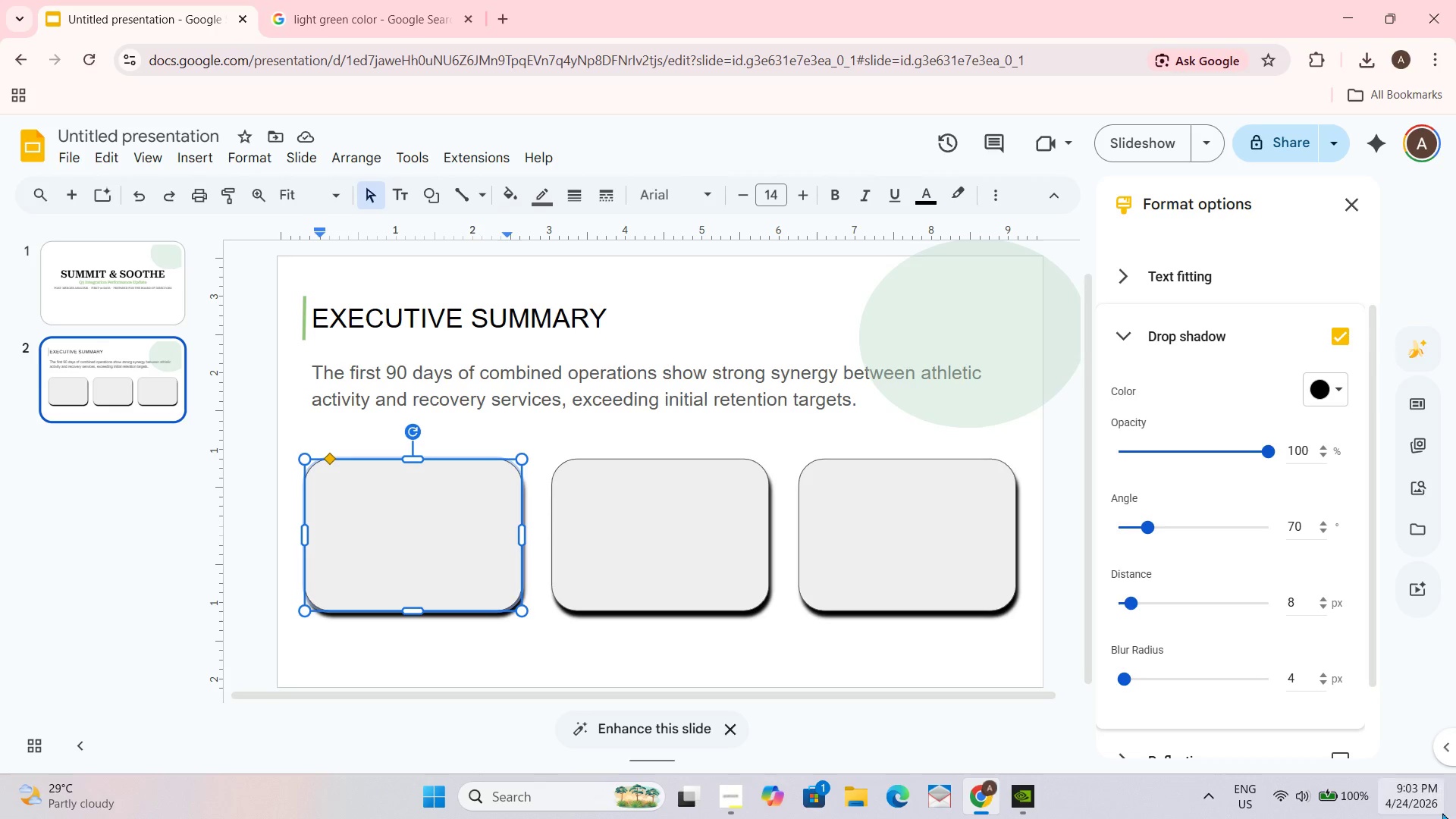 
mouse_move([1442, 776])
 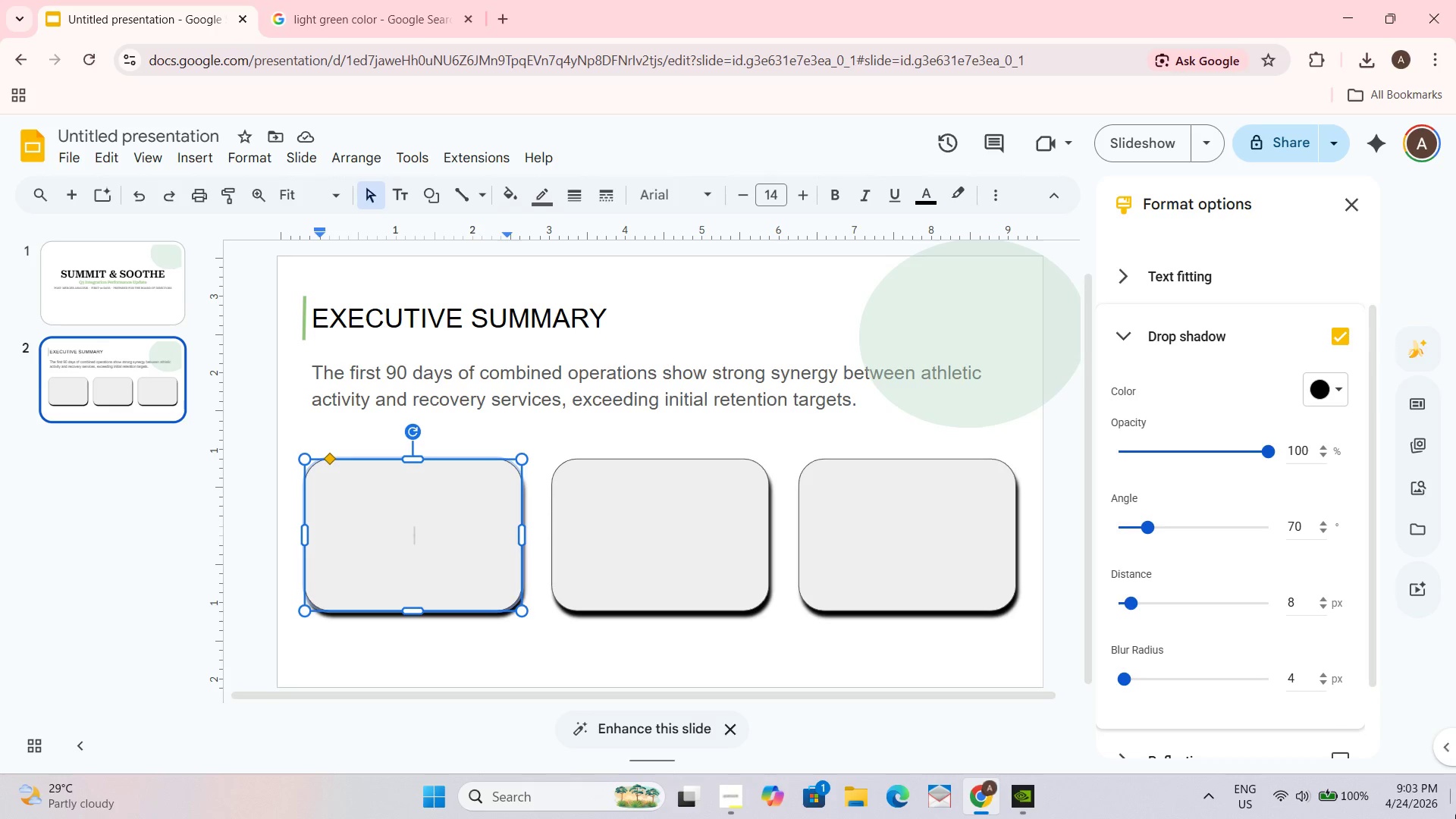 
wait(6.62)
 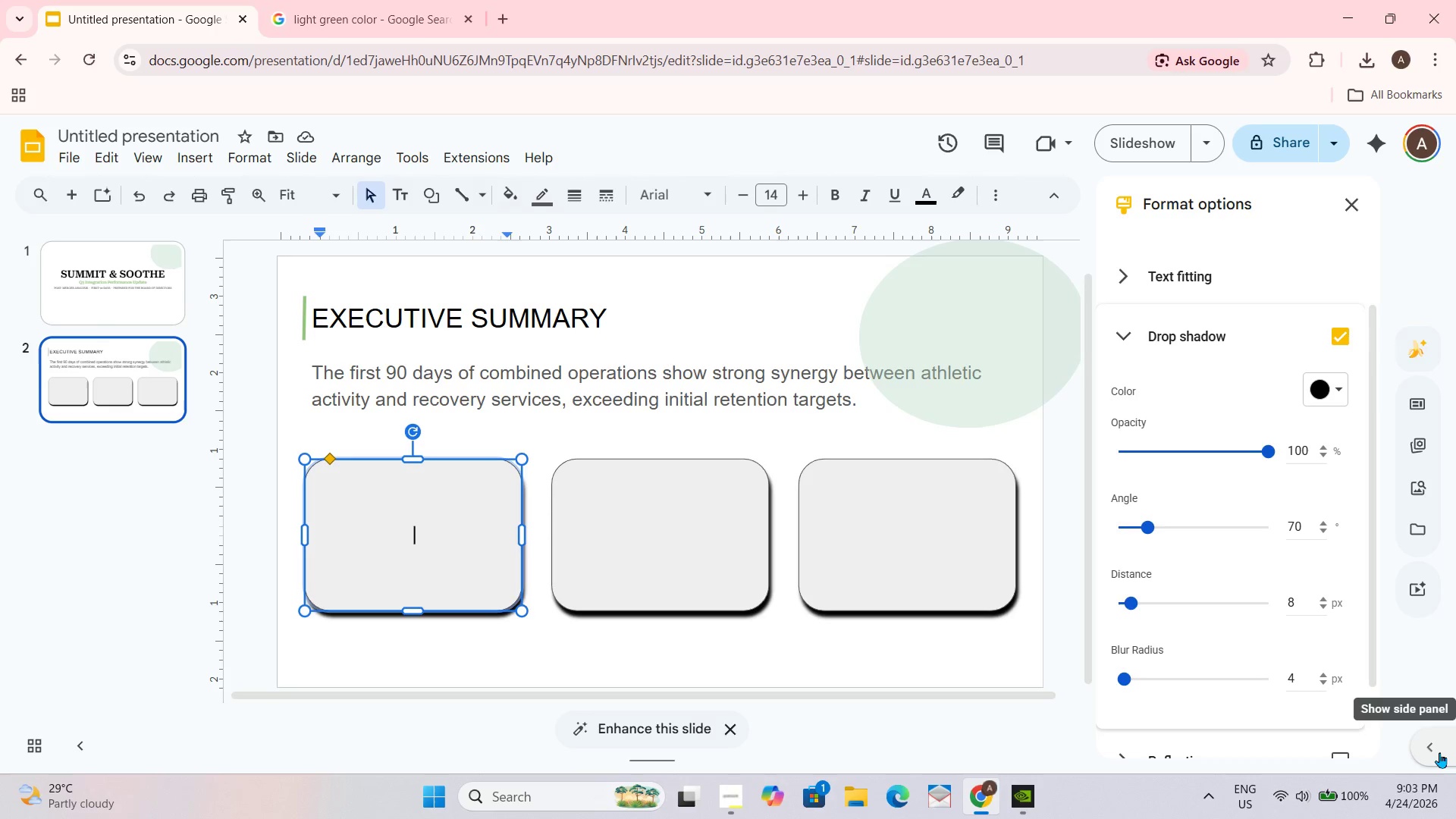 
mouse_move([1446, 757])
 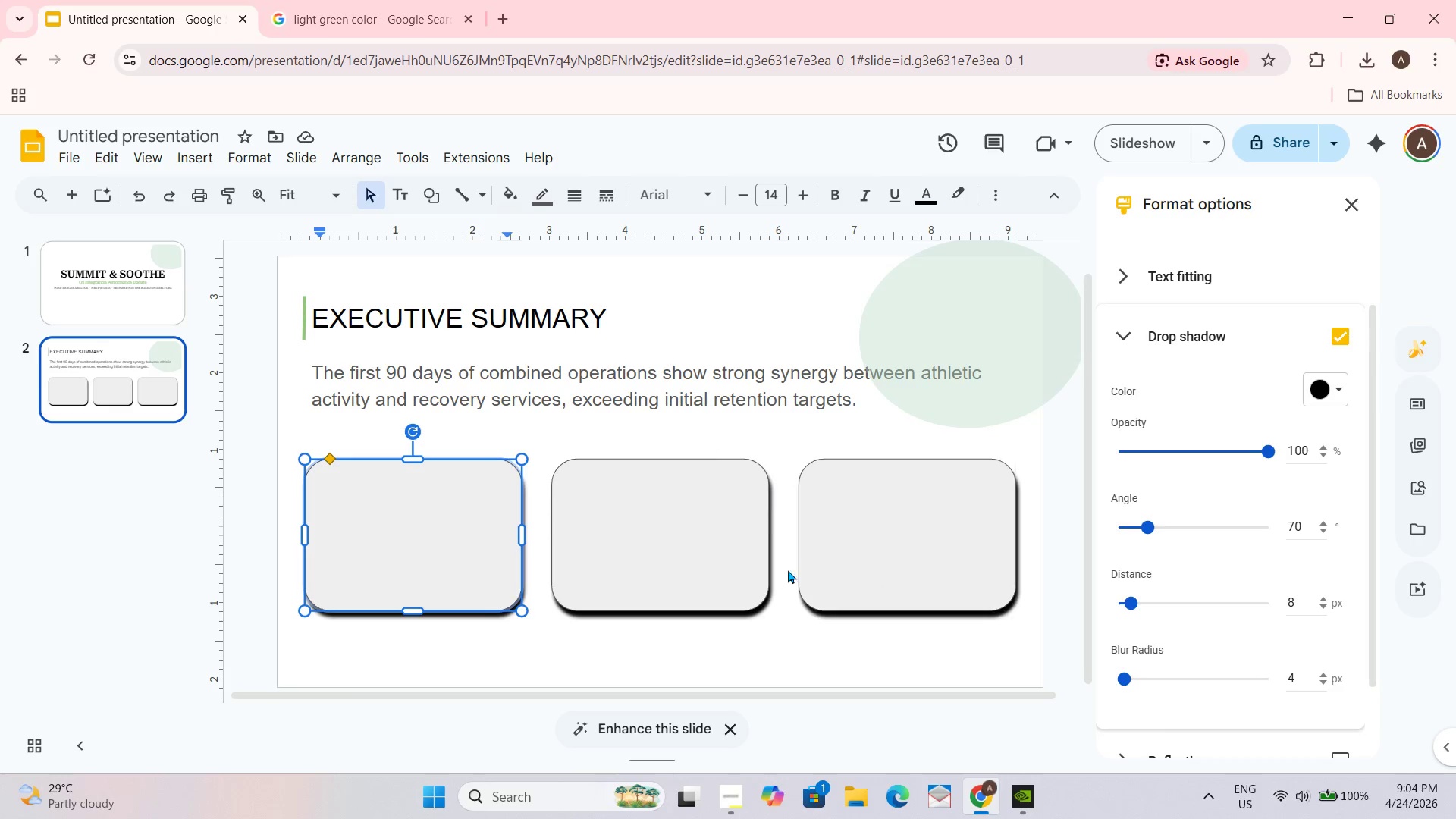 
wait(89.78)
 